 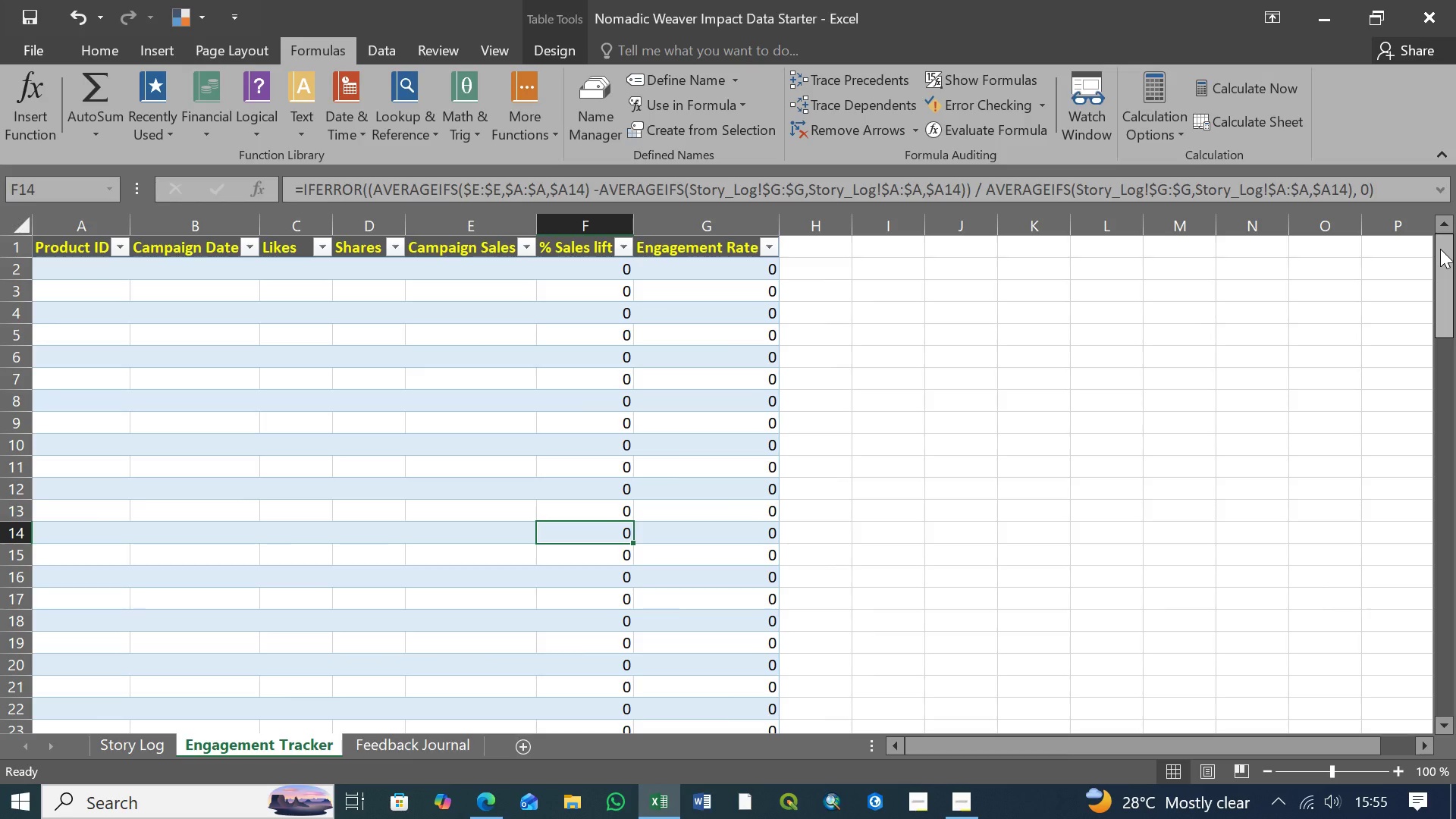 
key(Control+S)
 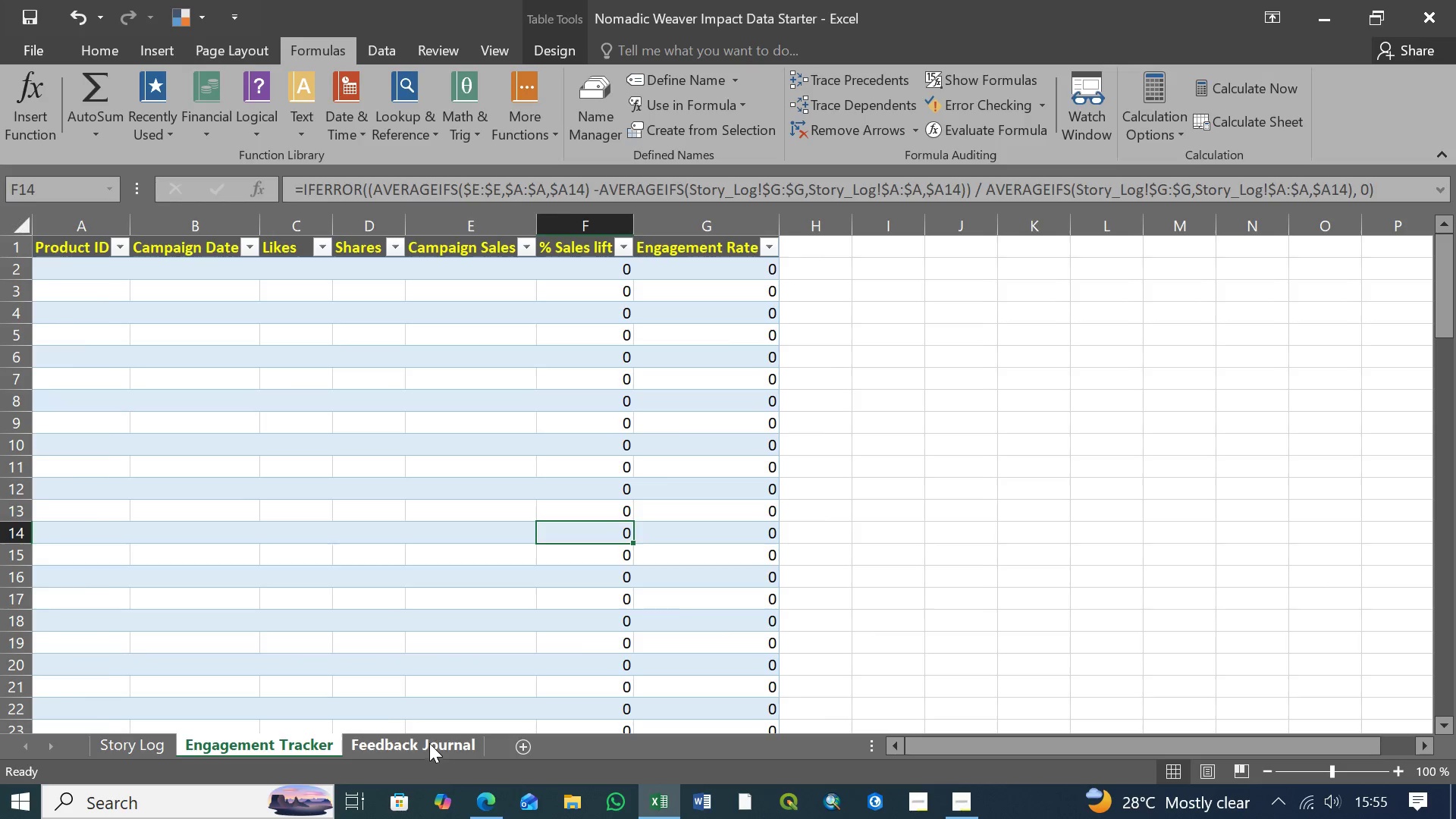 
left_click([429, 743])
 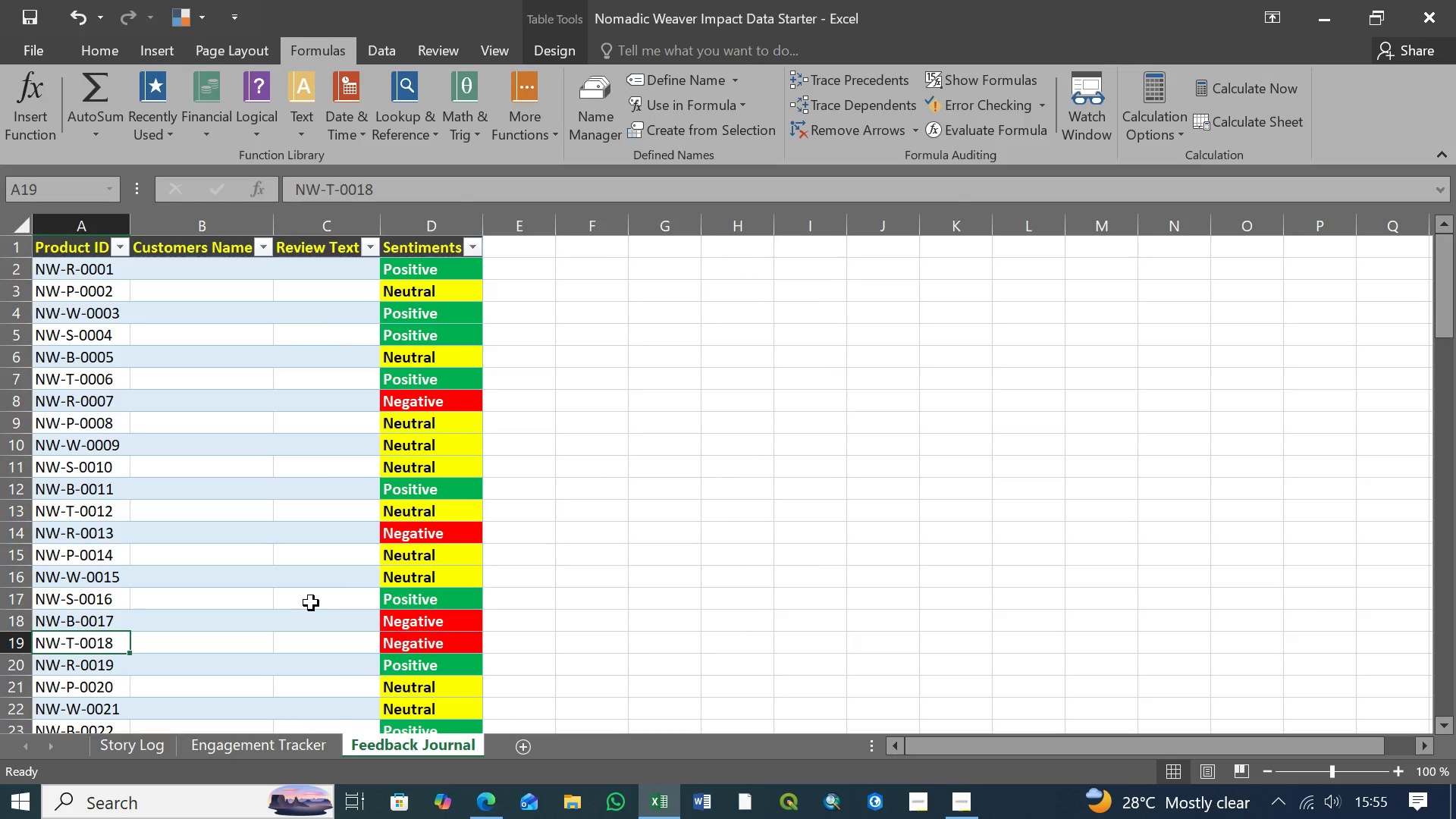 
scroll: coordinate [311, 603], scroll_direction: up, amount: 7.0
 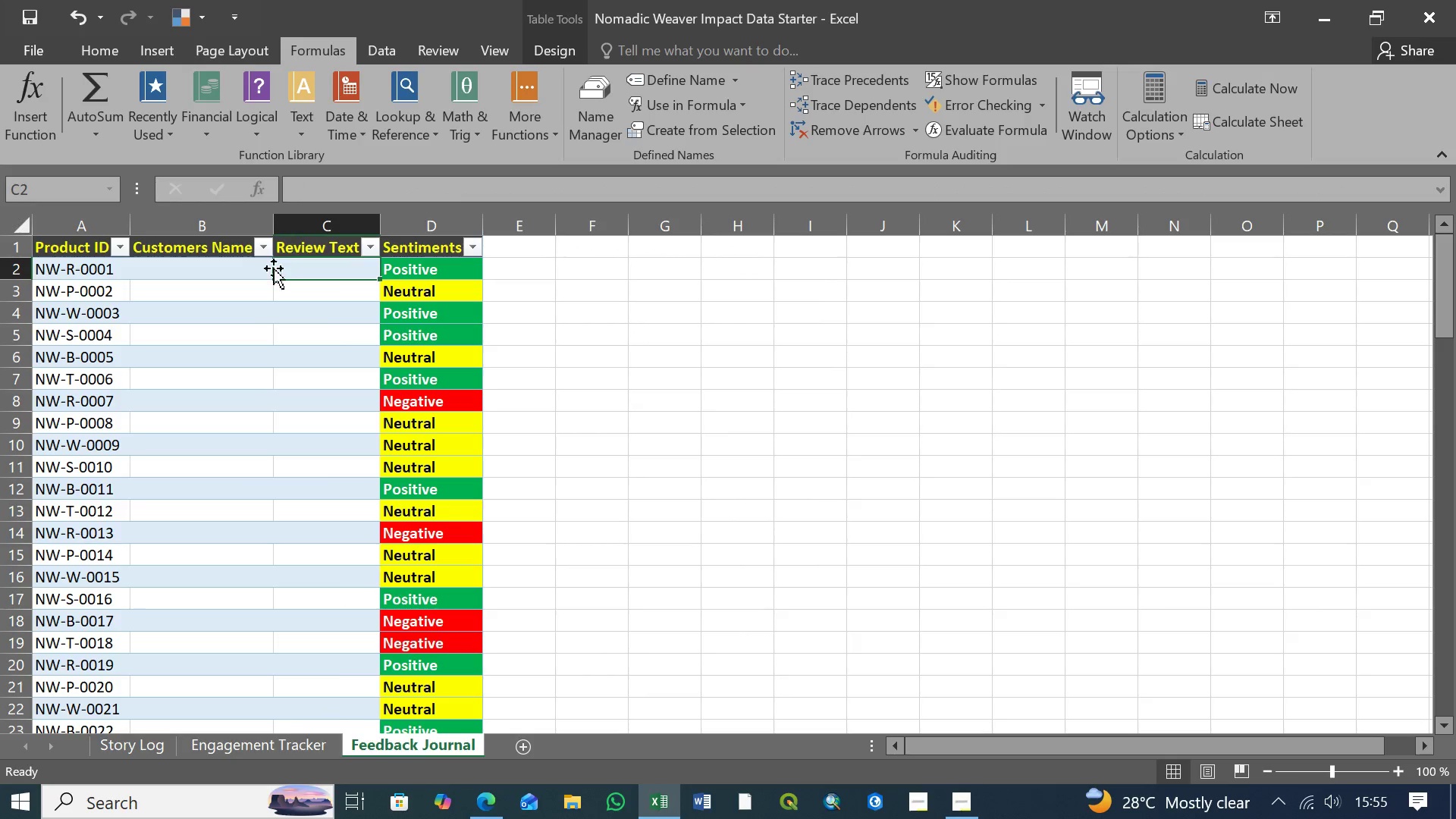 
double_click([225, 268])
 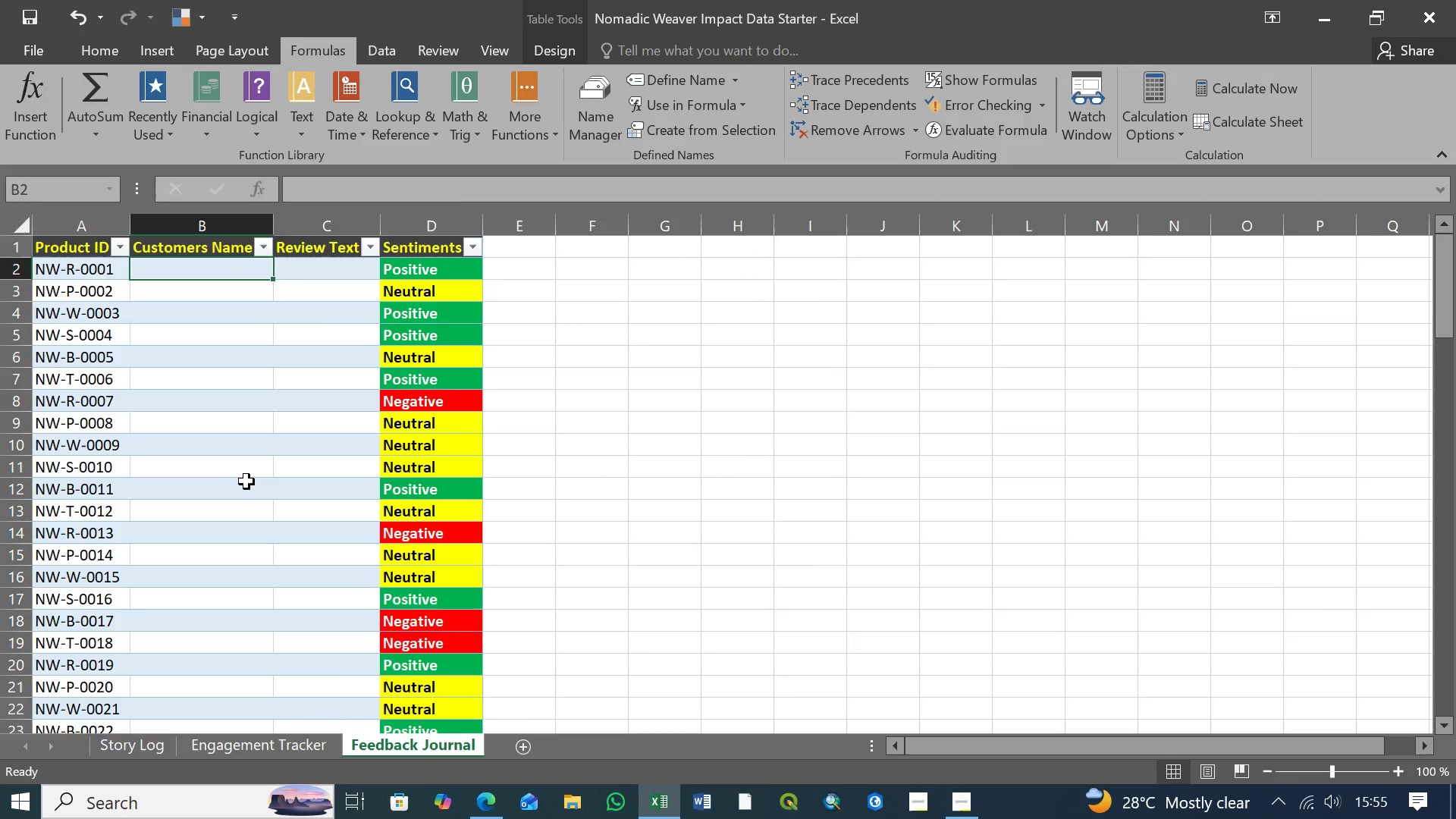 
key(Control+S)
 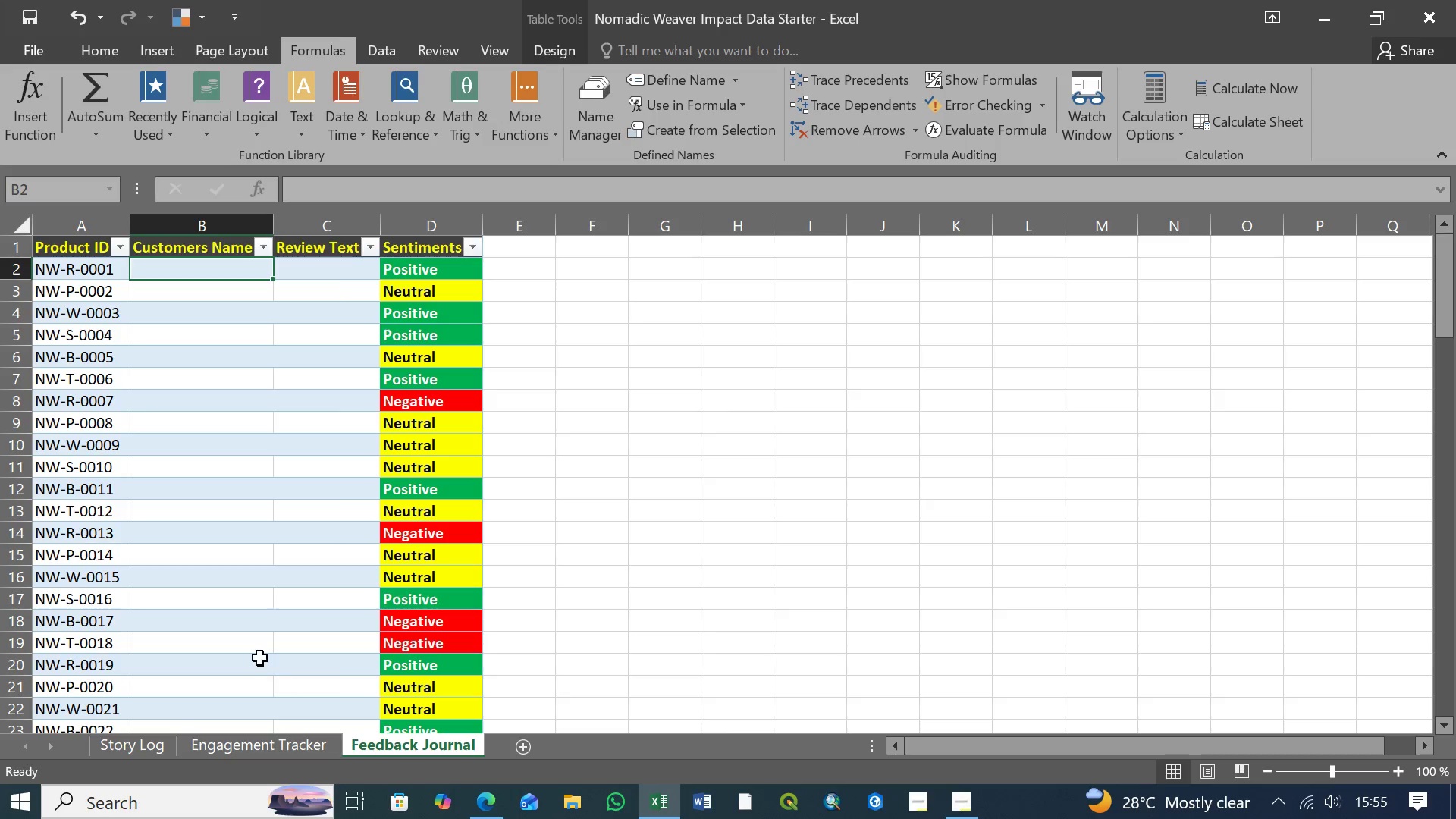 
scroll: coordinate [258, 653], scroll_direction: up, amount: 16.0
 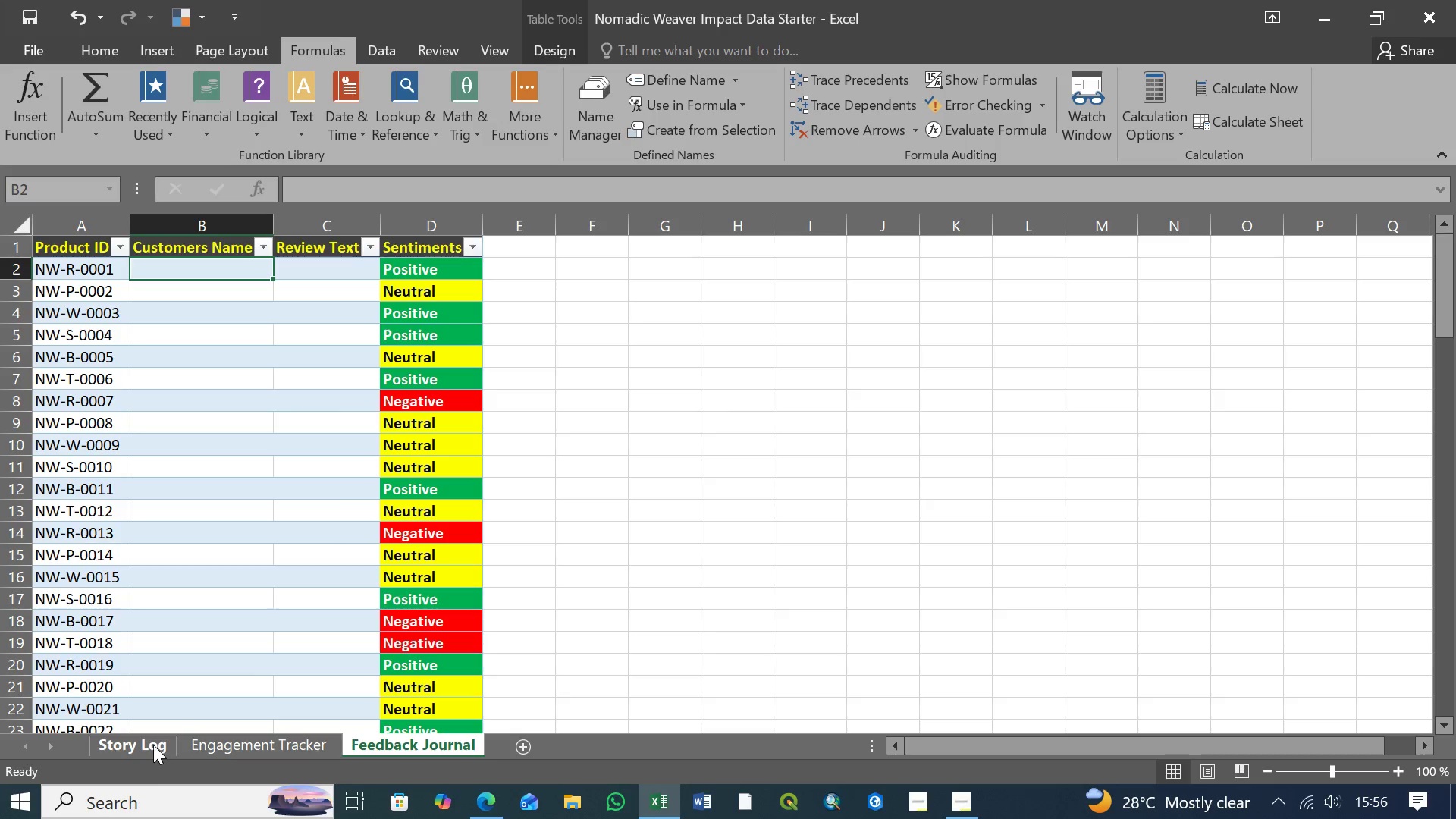 
left_click([151, 745])
 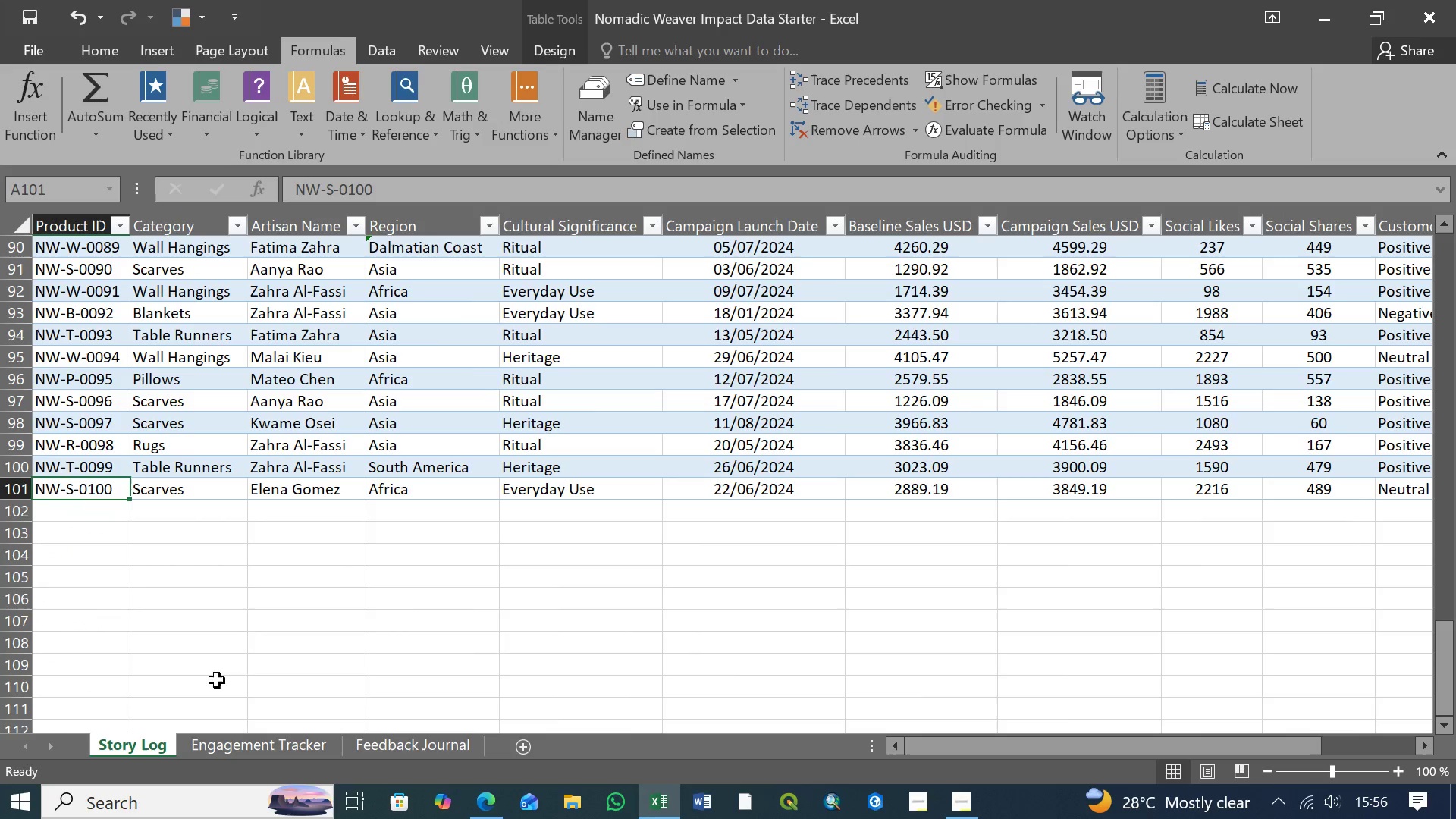 
scroll: coordinate [326, 611], scroll_direction: up, amount: 36.0
 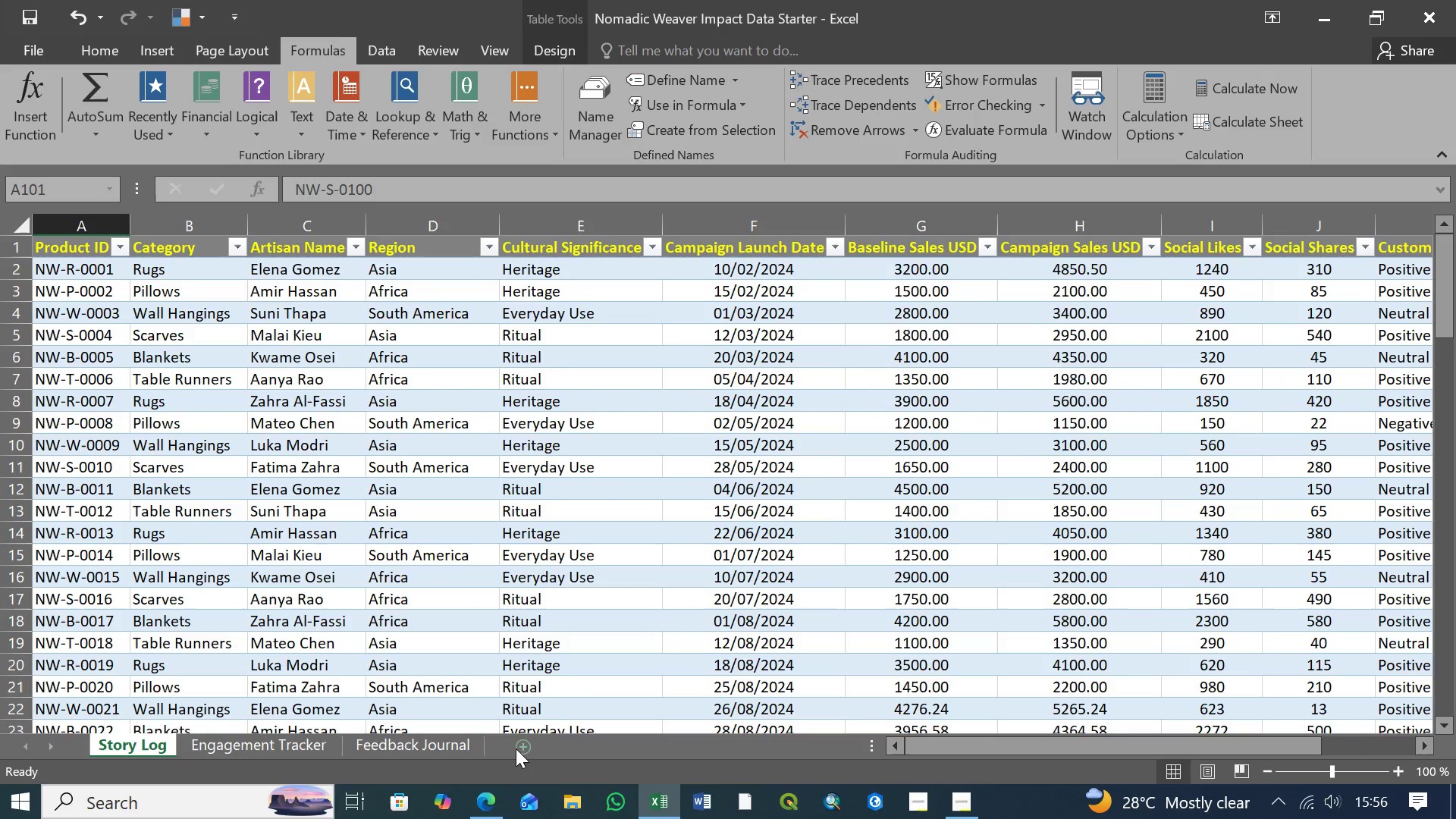 
left_click([520, 747])
 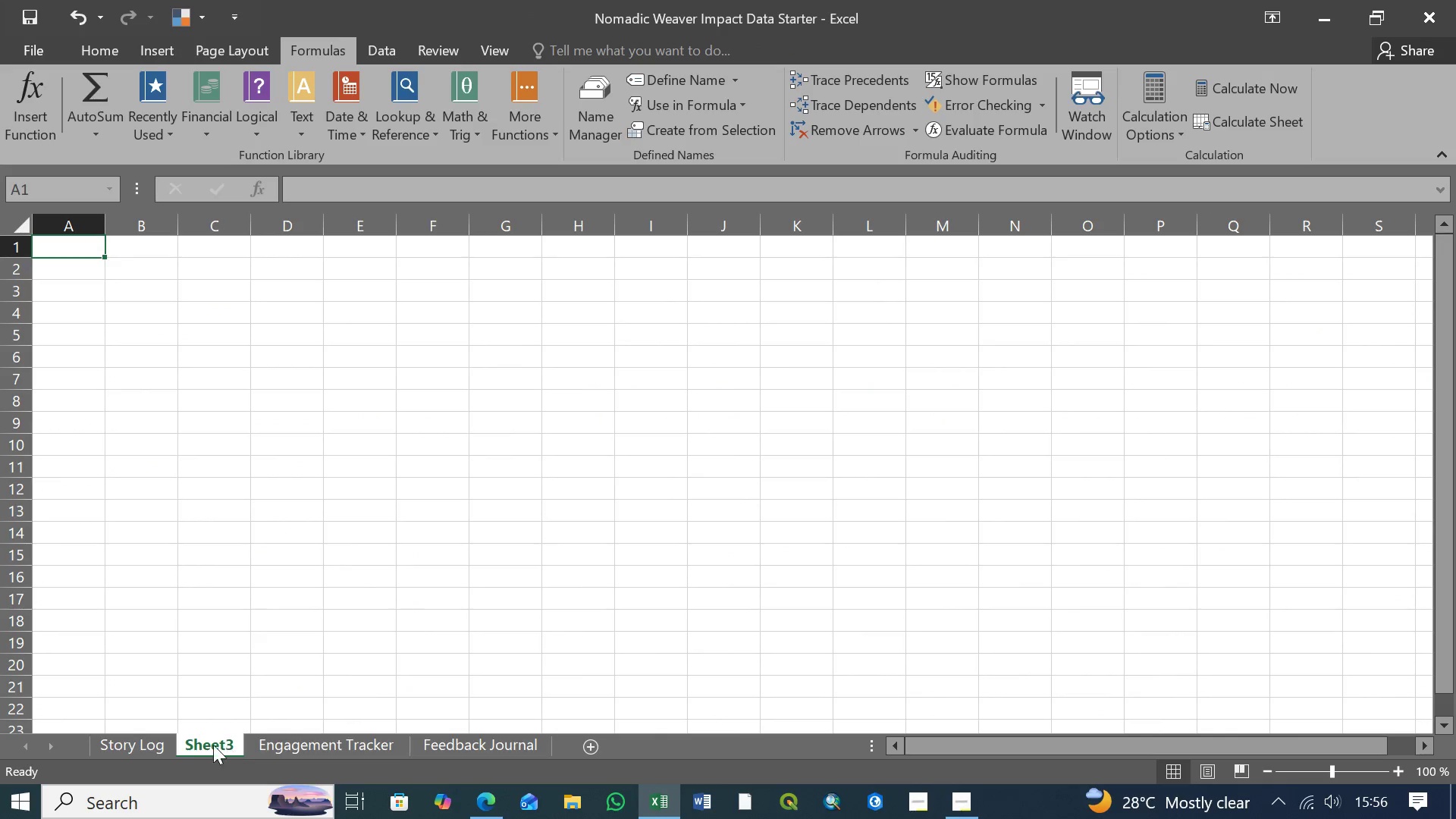 
left_click_drag(start_coordinate=[202, 745], to_coordinate=[555, 748])
 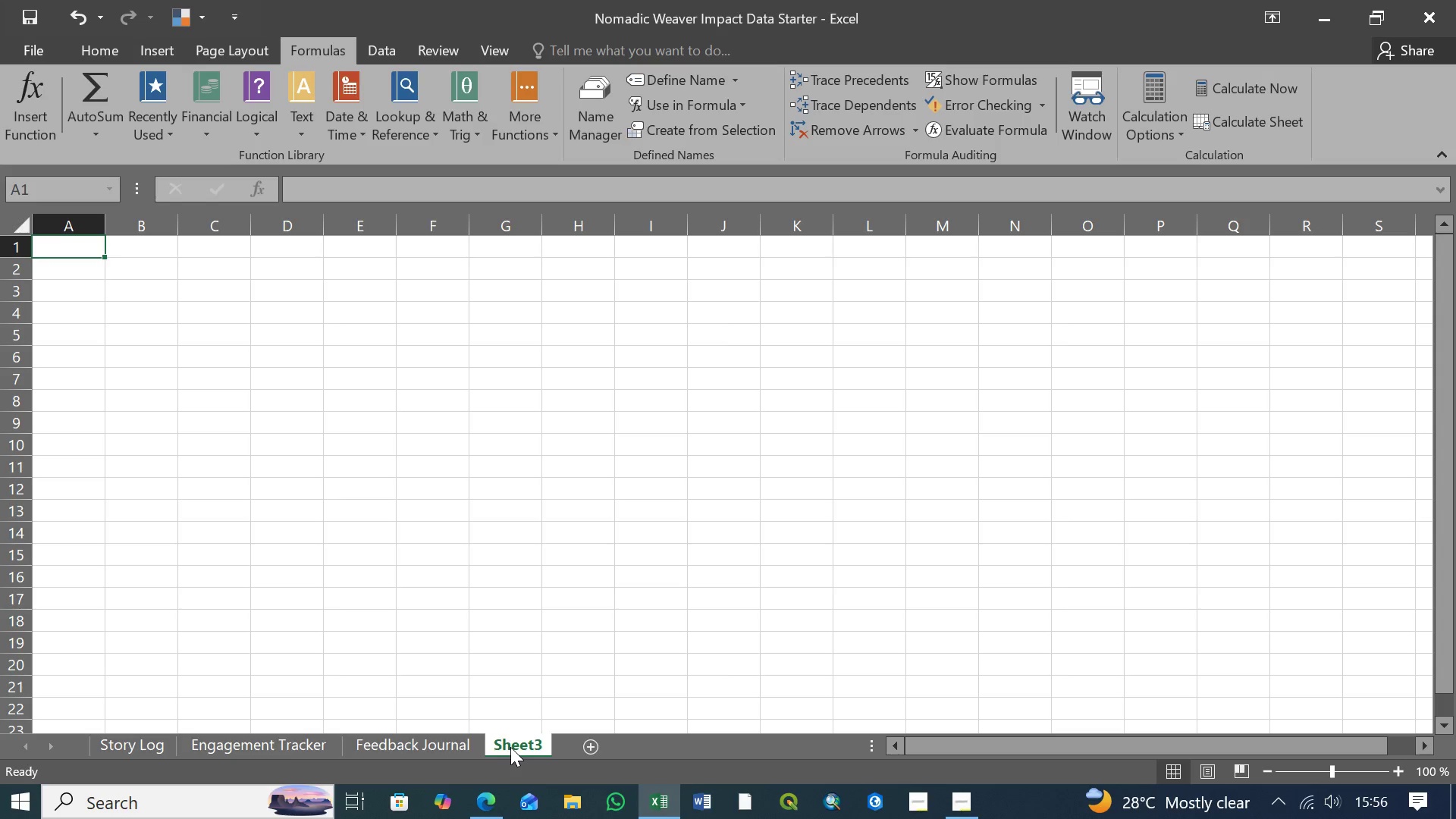 
right_click([510, 747])
 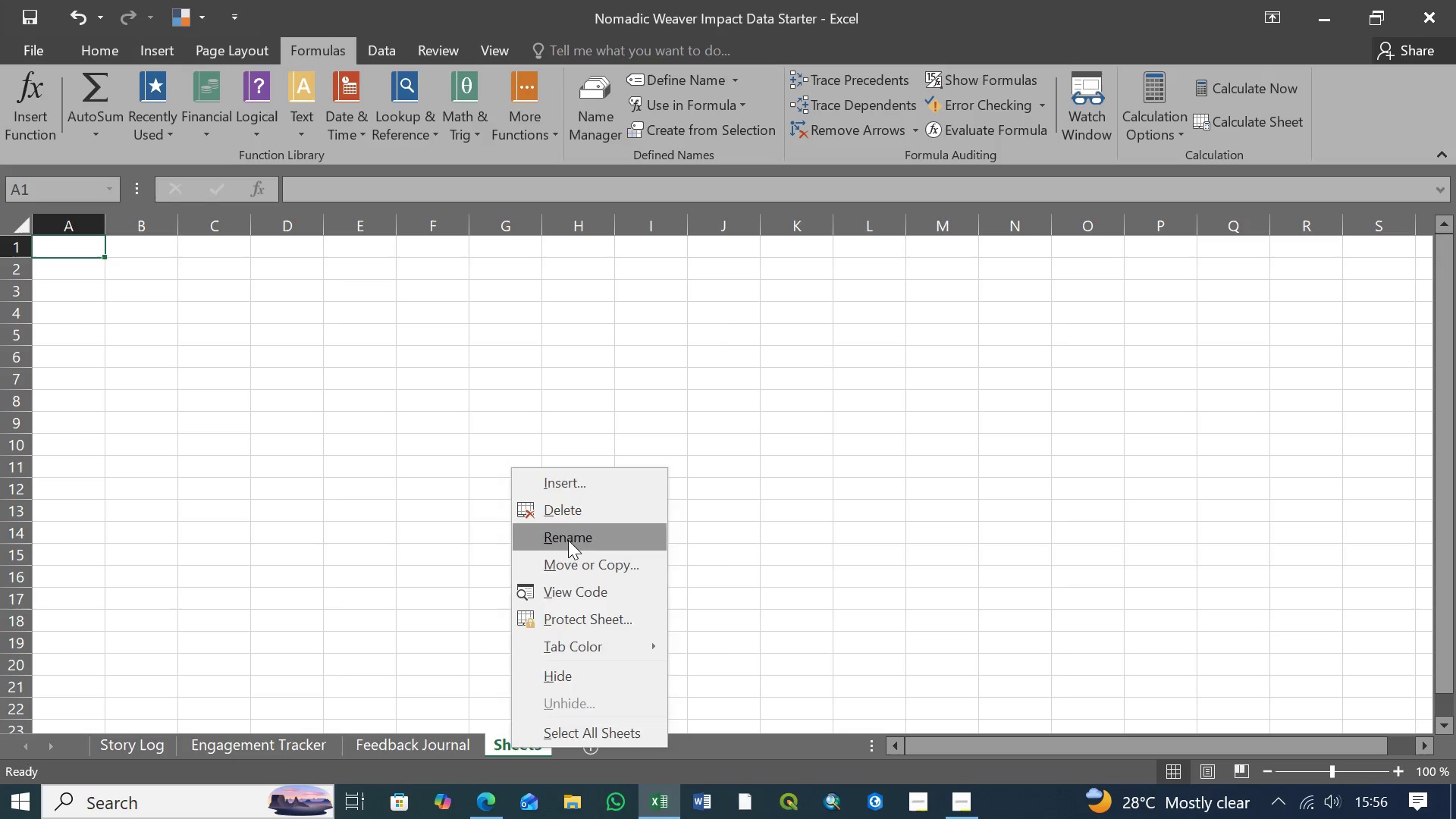 
left_click([568, 540])
 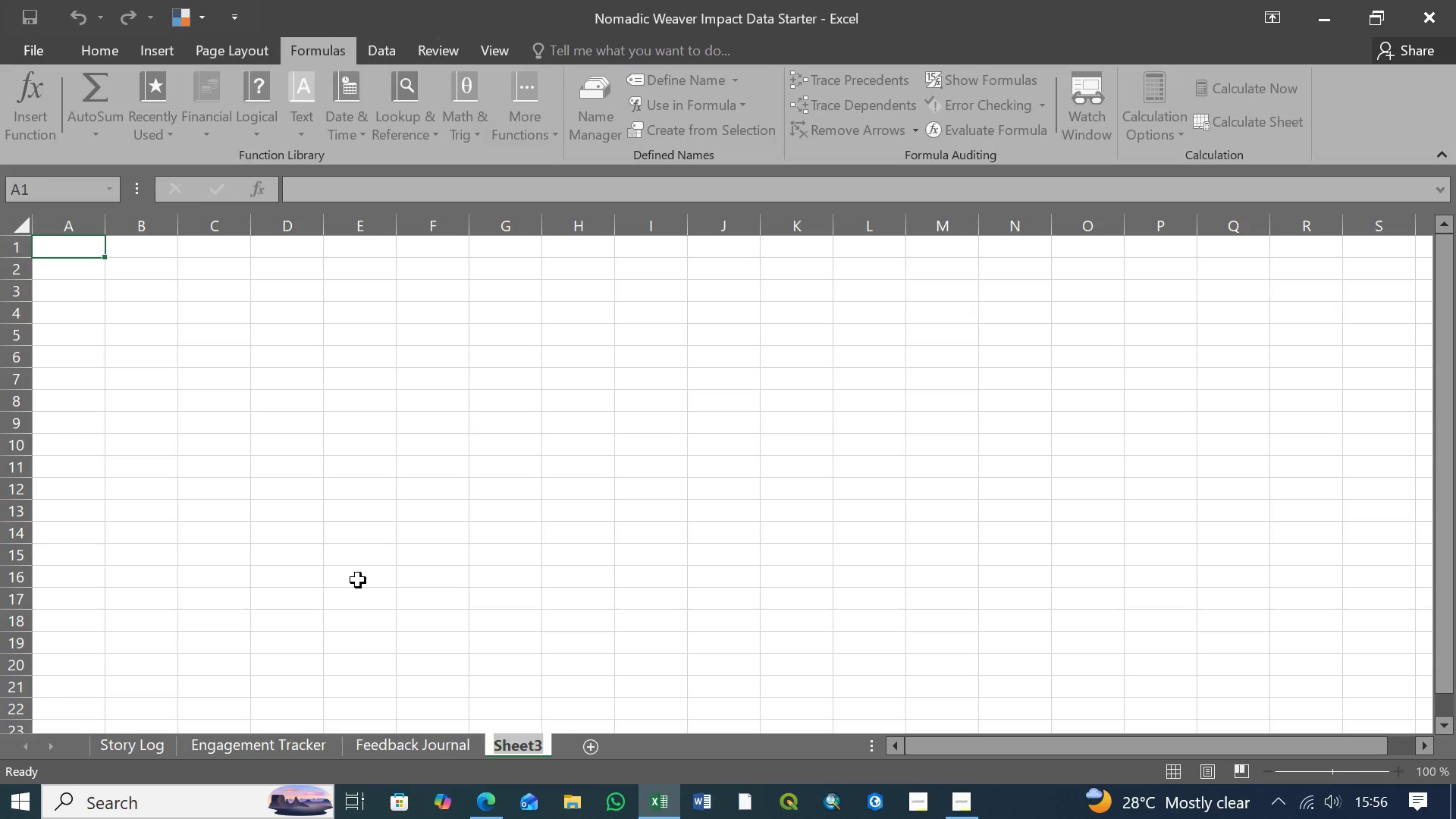 
wait(19.33)
 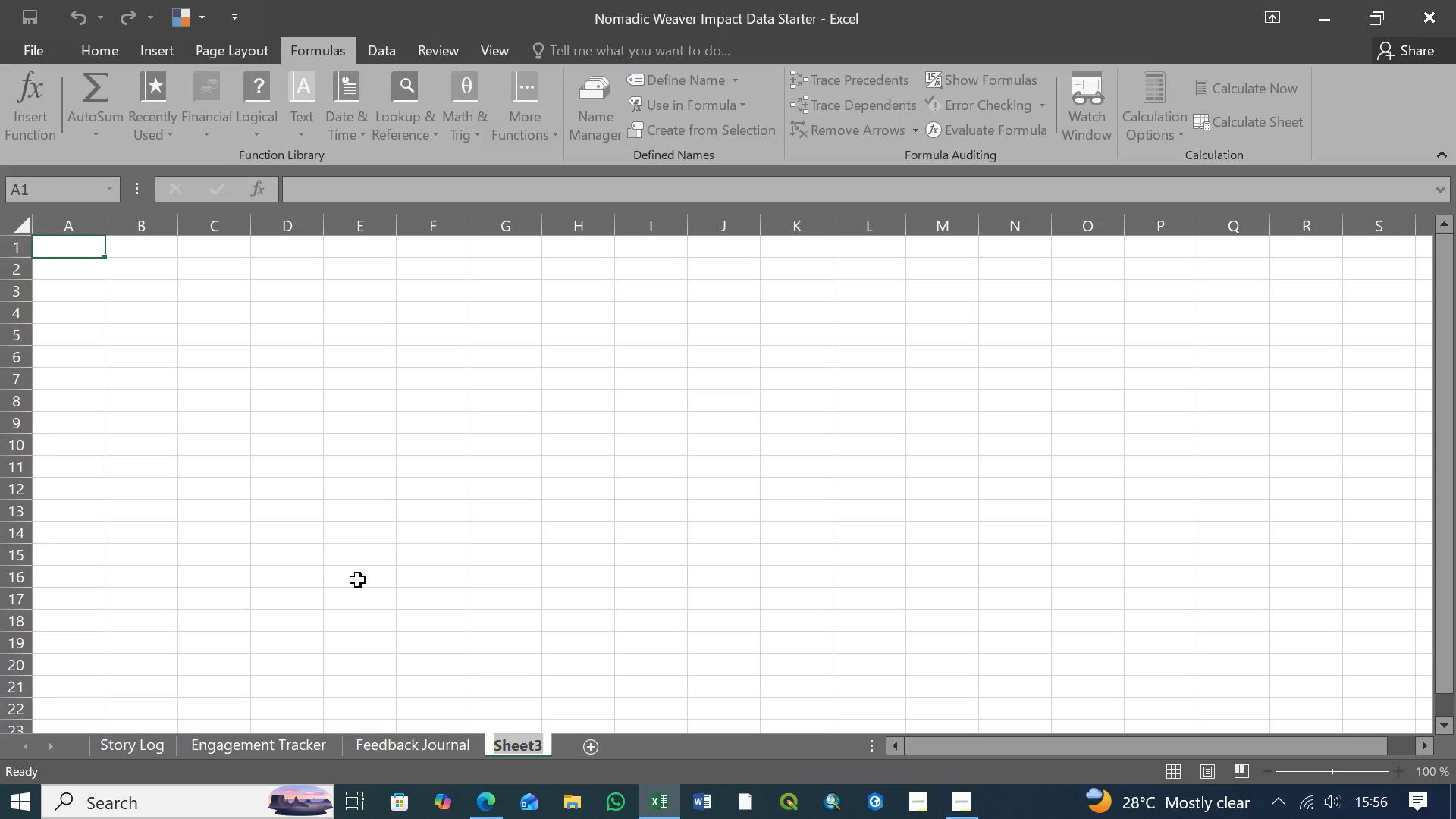 
type(Calendar)
 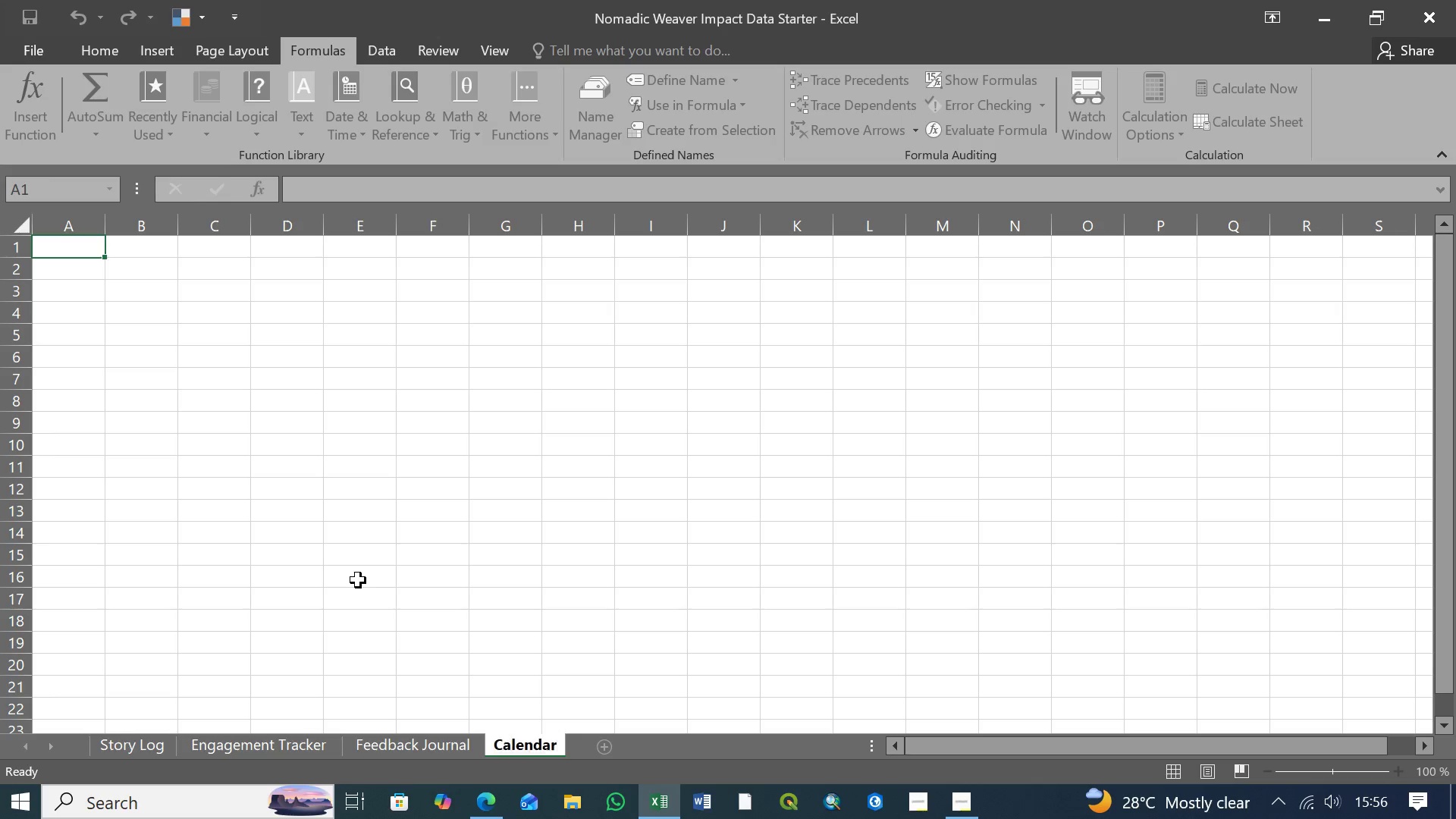 
key(Enter)
 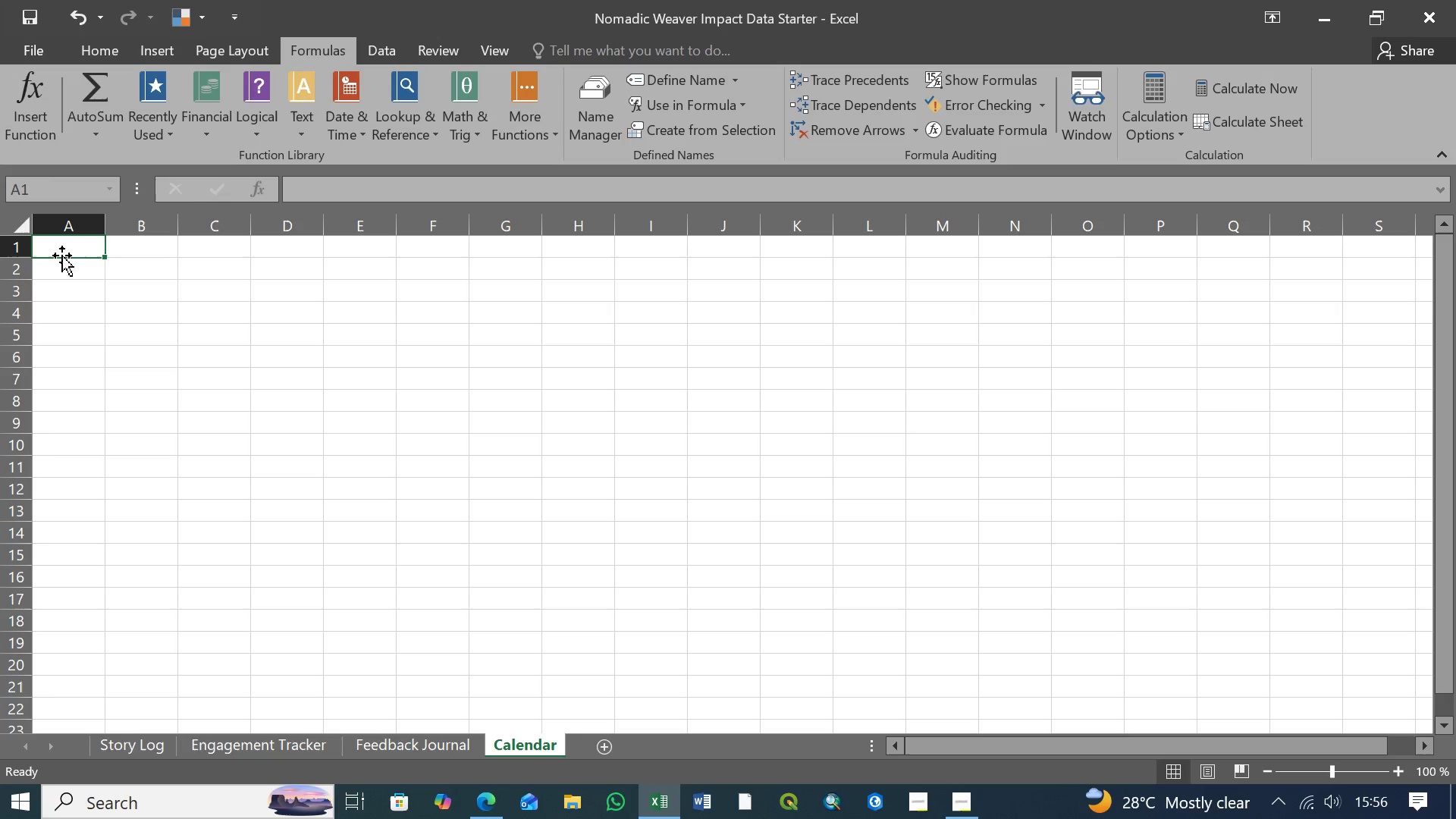 
left_click([64, 251])
 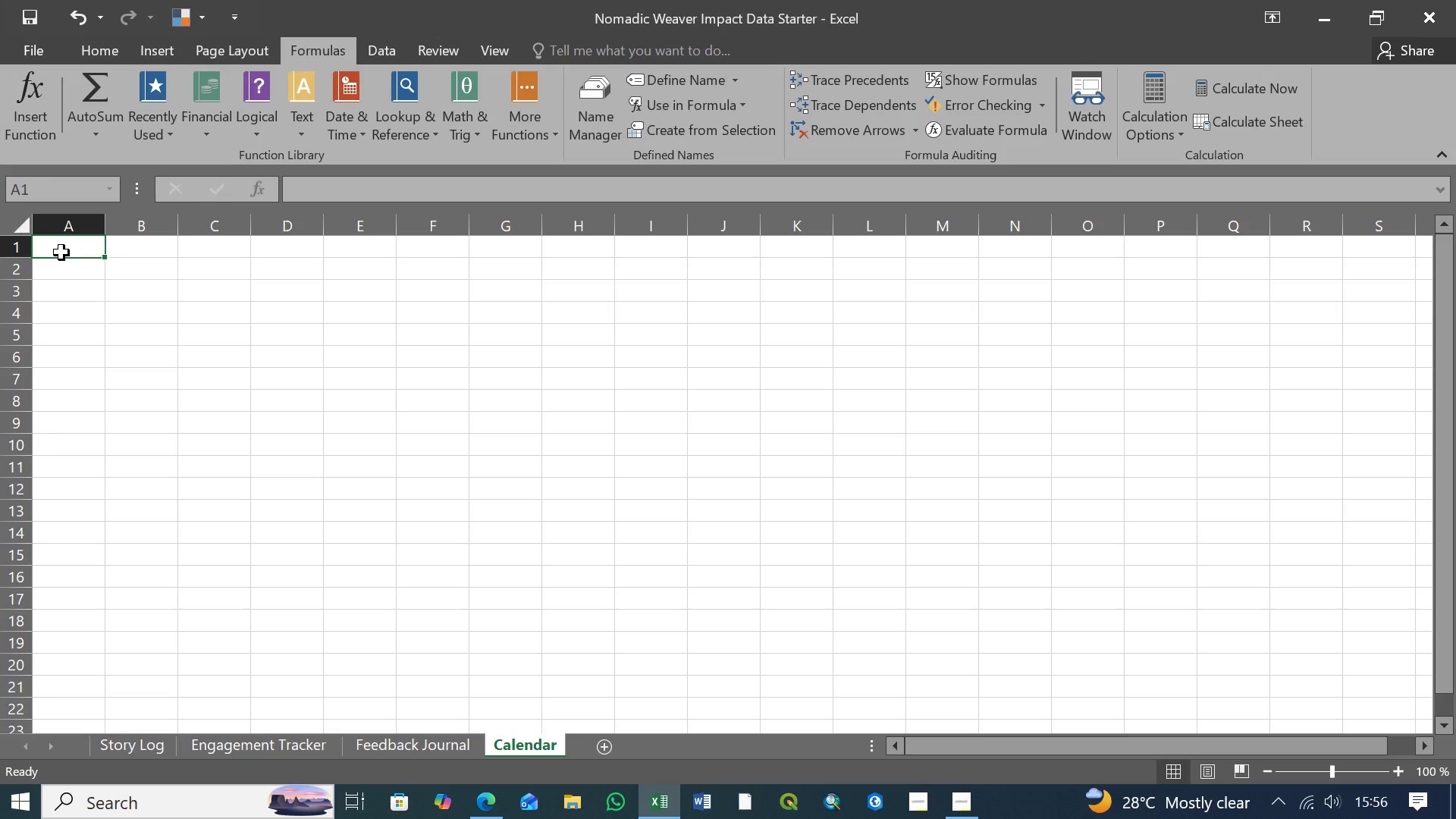 
left_click([61, 253])
 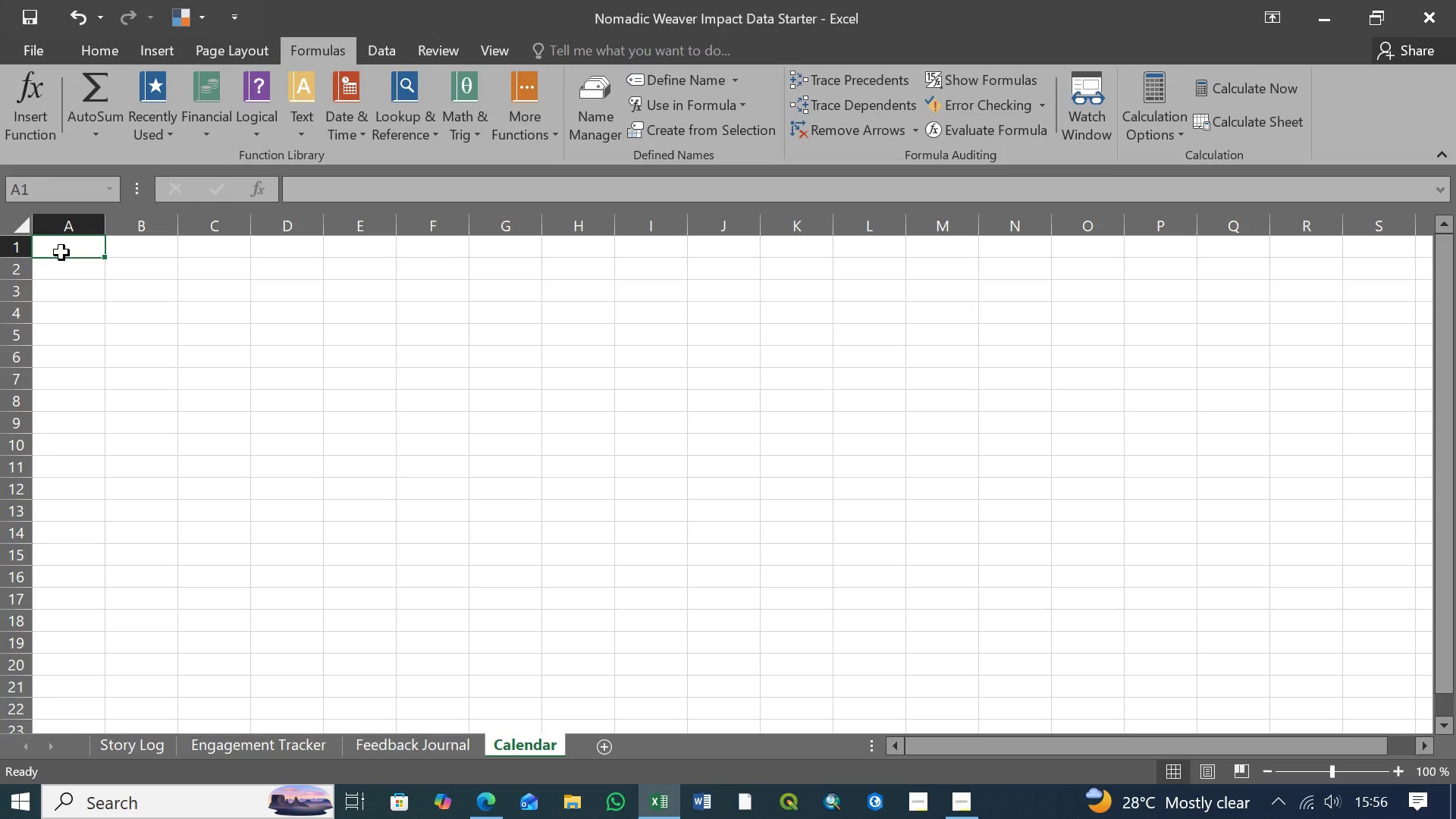 
wait(7.34)
 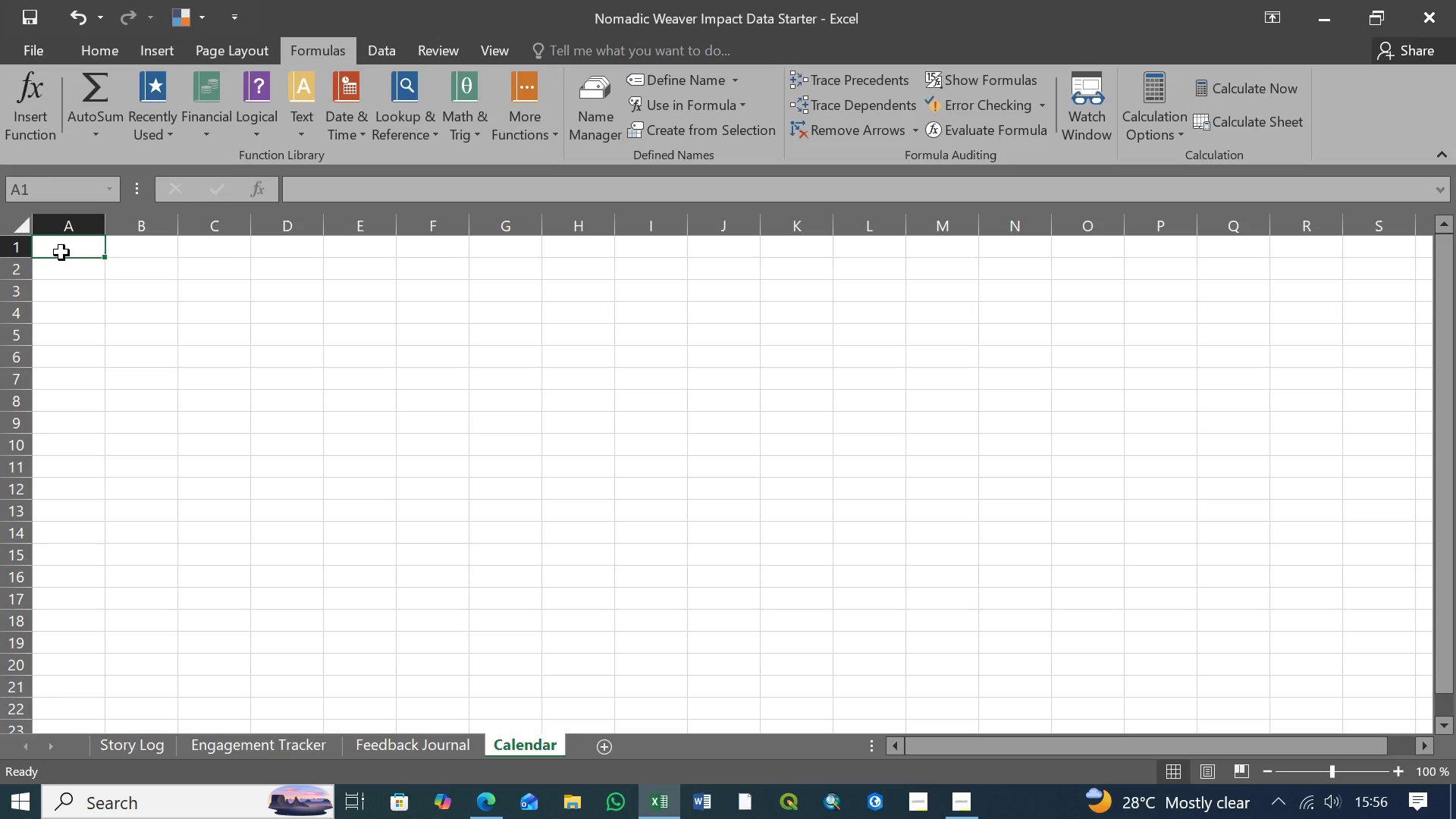 
type(Date)
 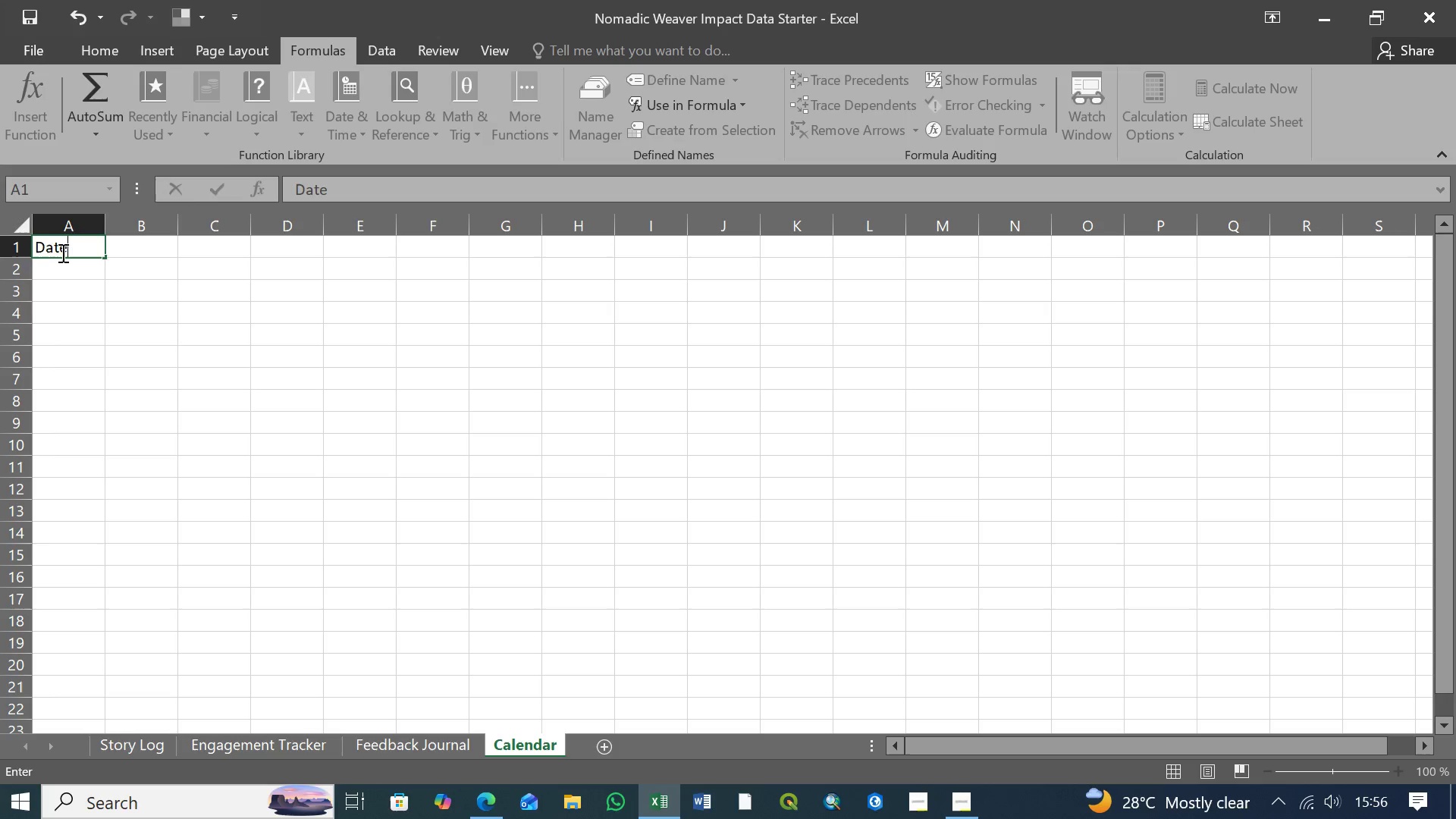 
key(ArrowRight)
 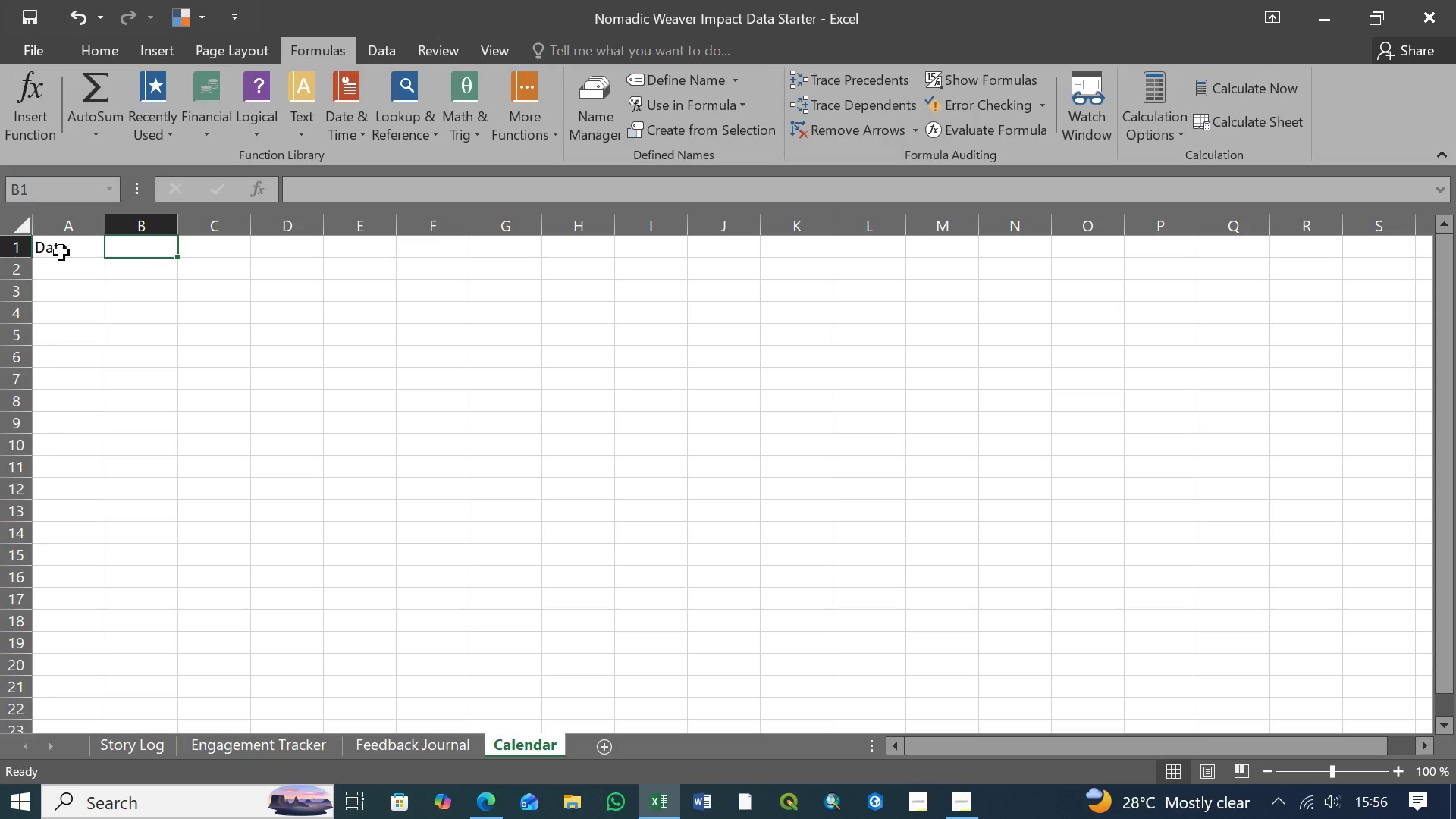 
type(Artisan Feature)
 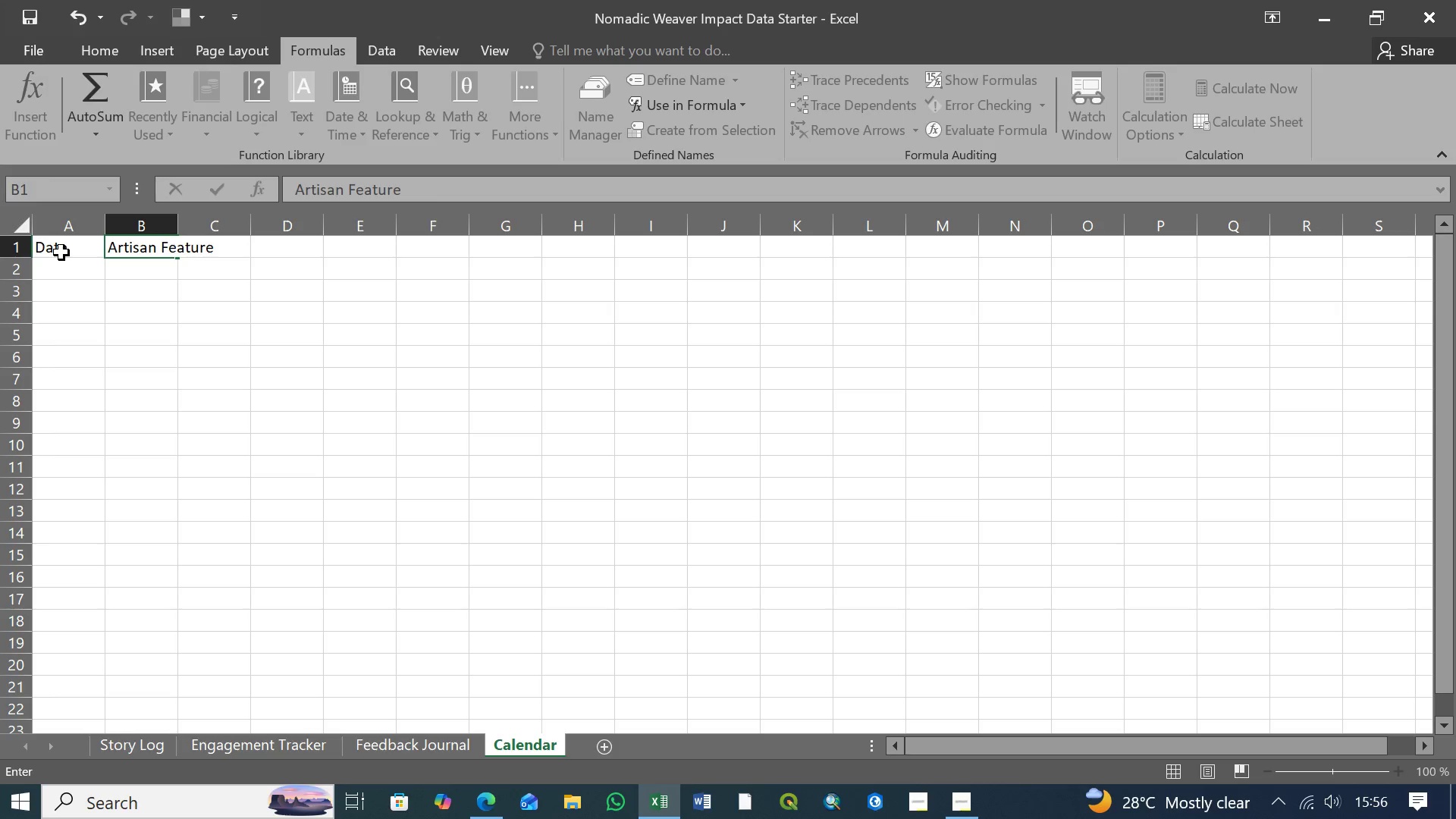 
key(ArrowRight)
 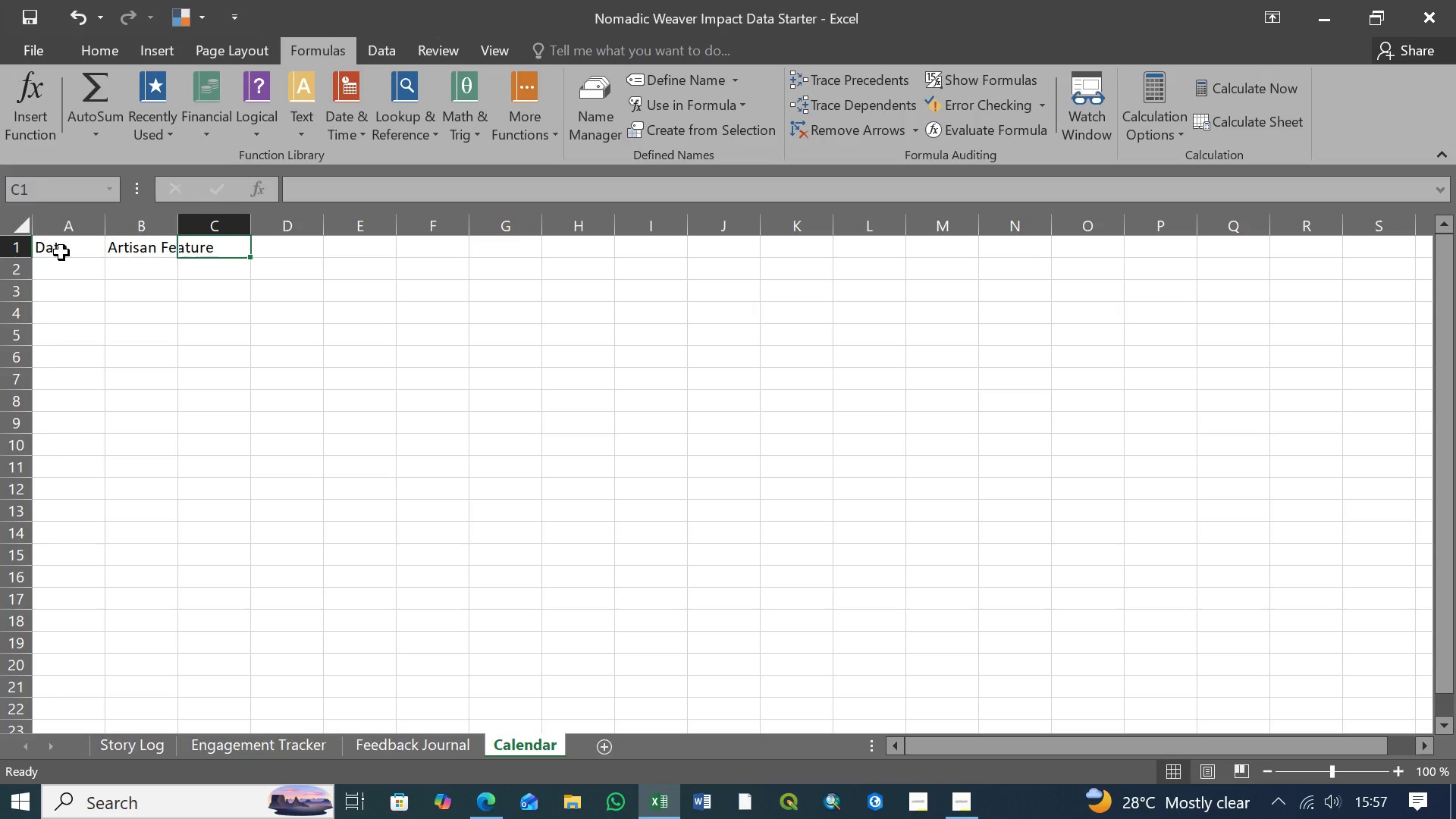 
type(Linked Product ID)
 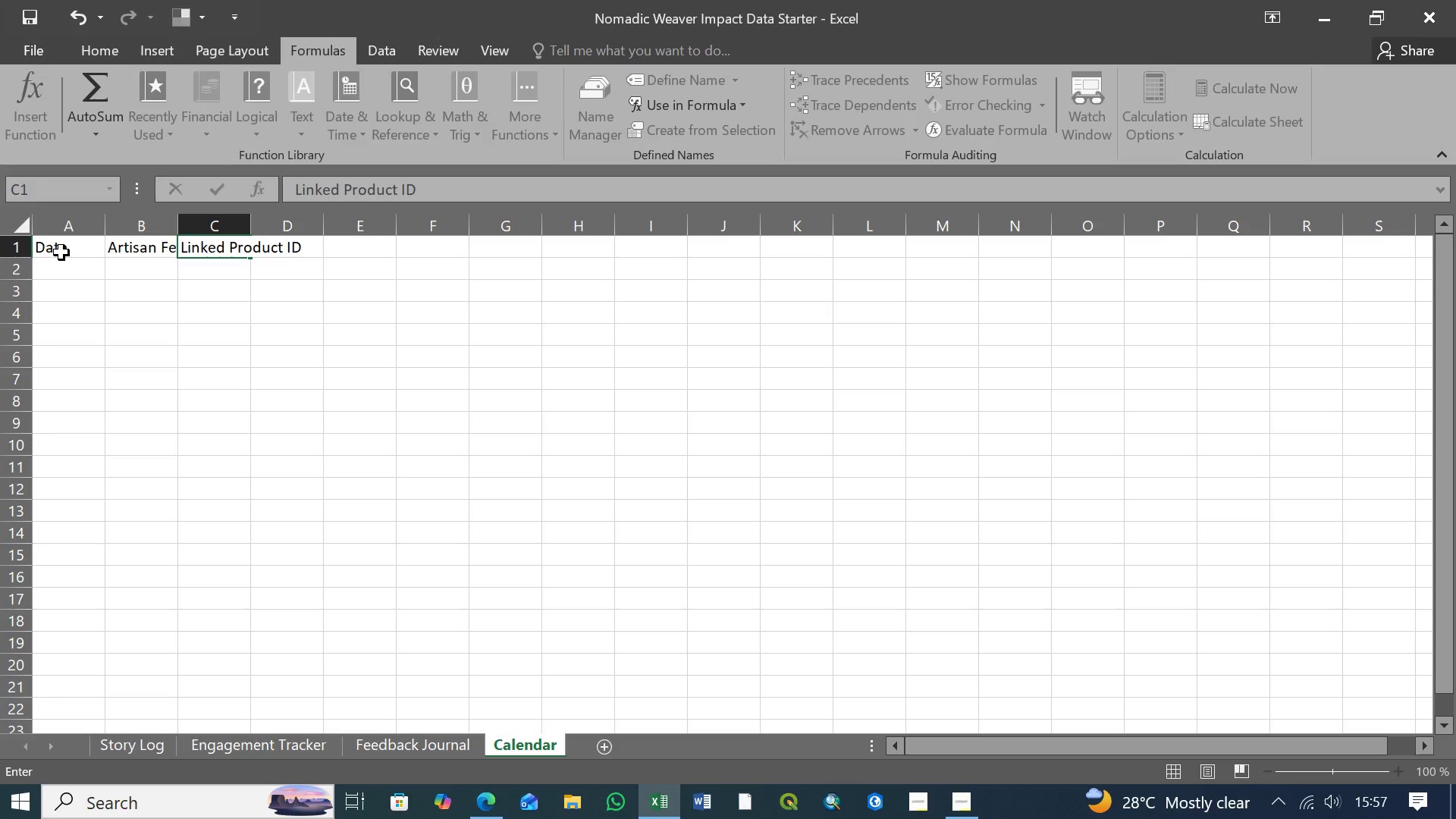 
key(ArrowRight)
 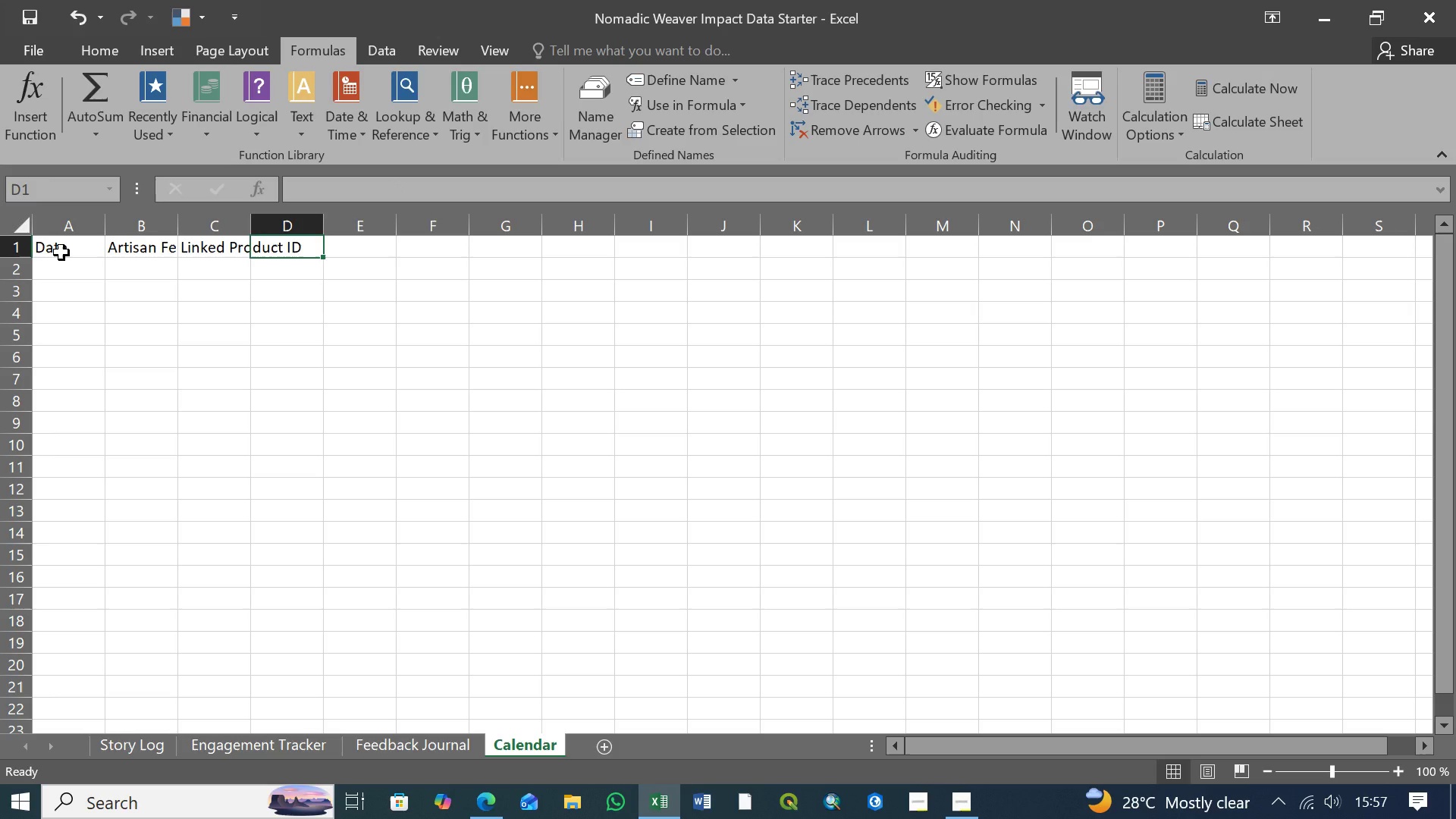 
type(Status)
 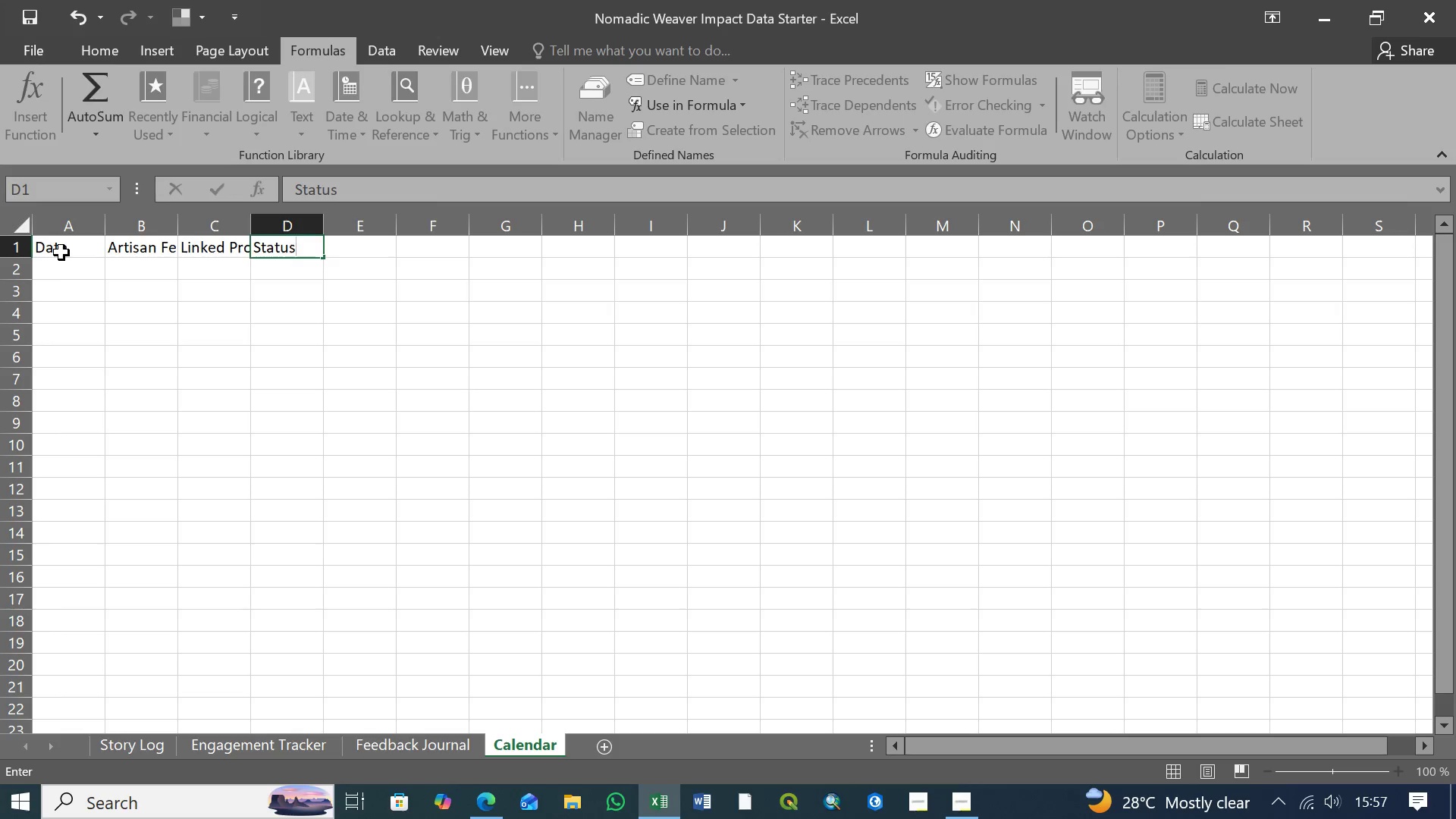 
wait(7.42)
 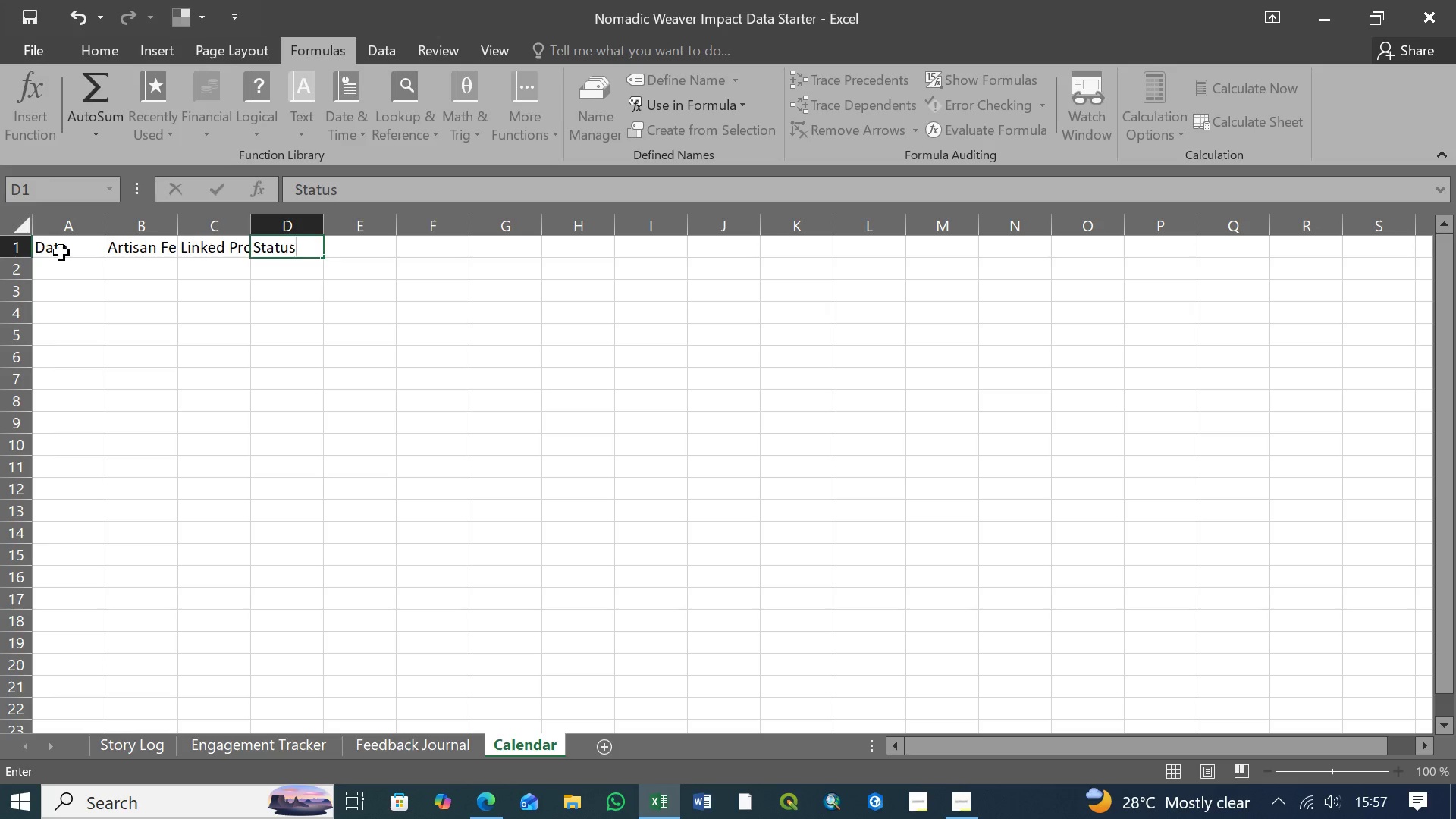 
key(ArrowRight)
 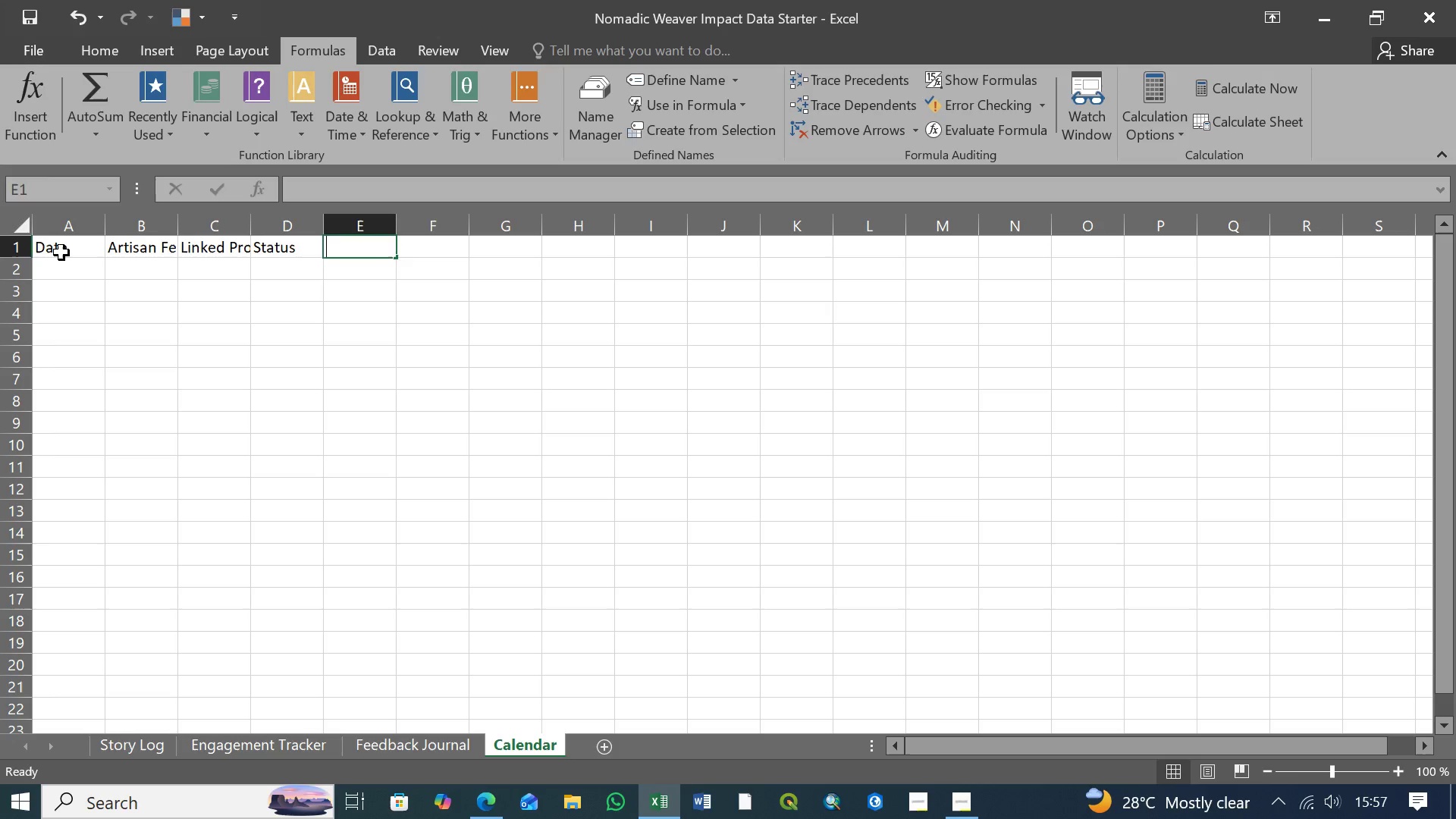 
type(Performance Check)
 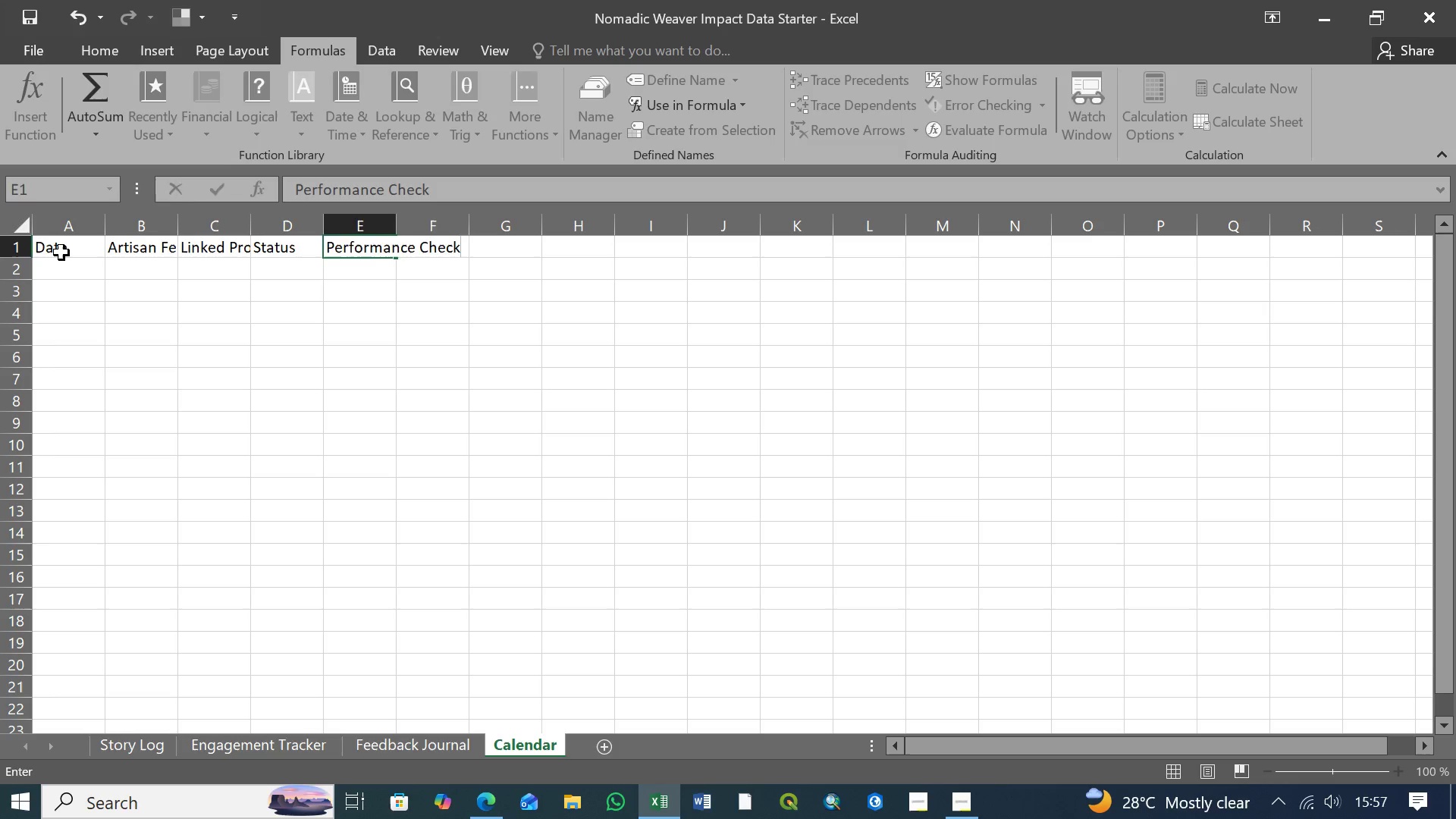 
key(ArrowRight)
 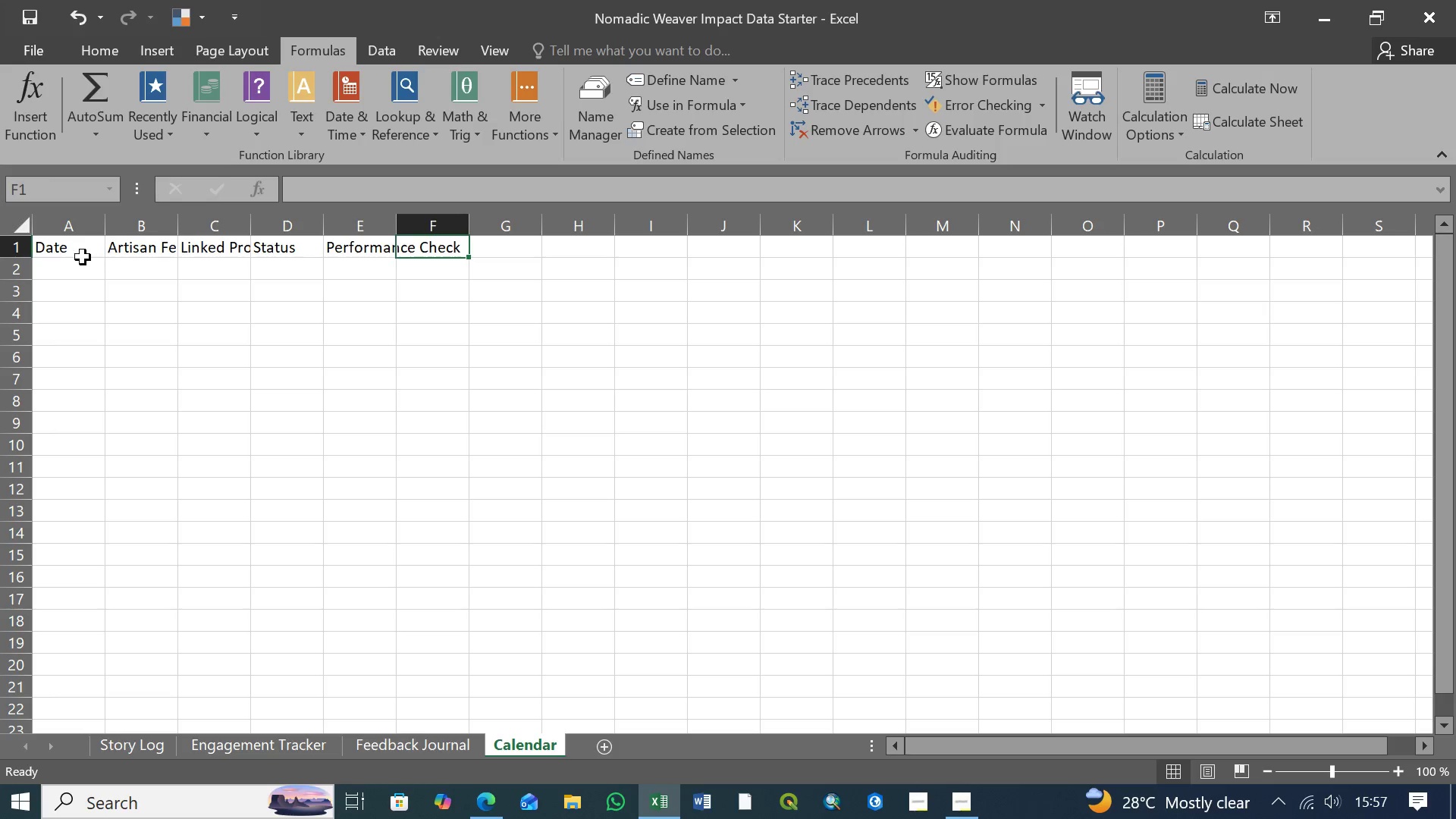 
left_click([83, 251])
 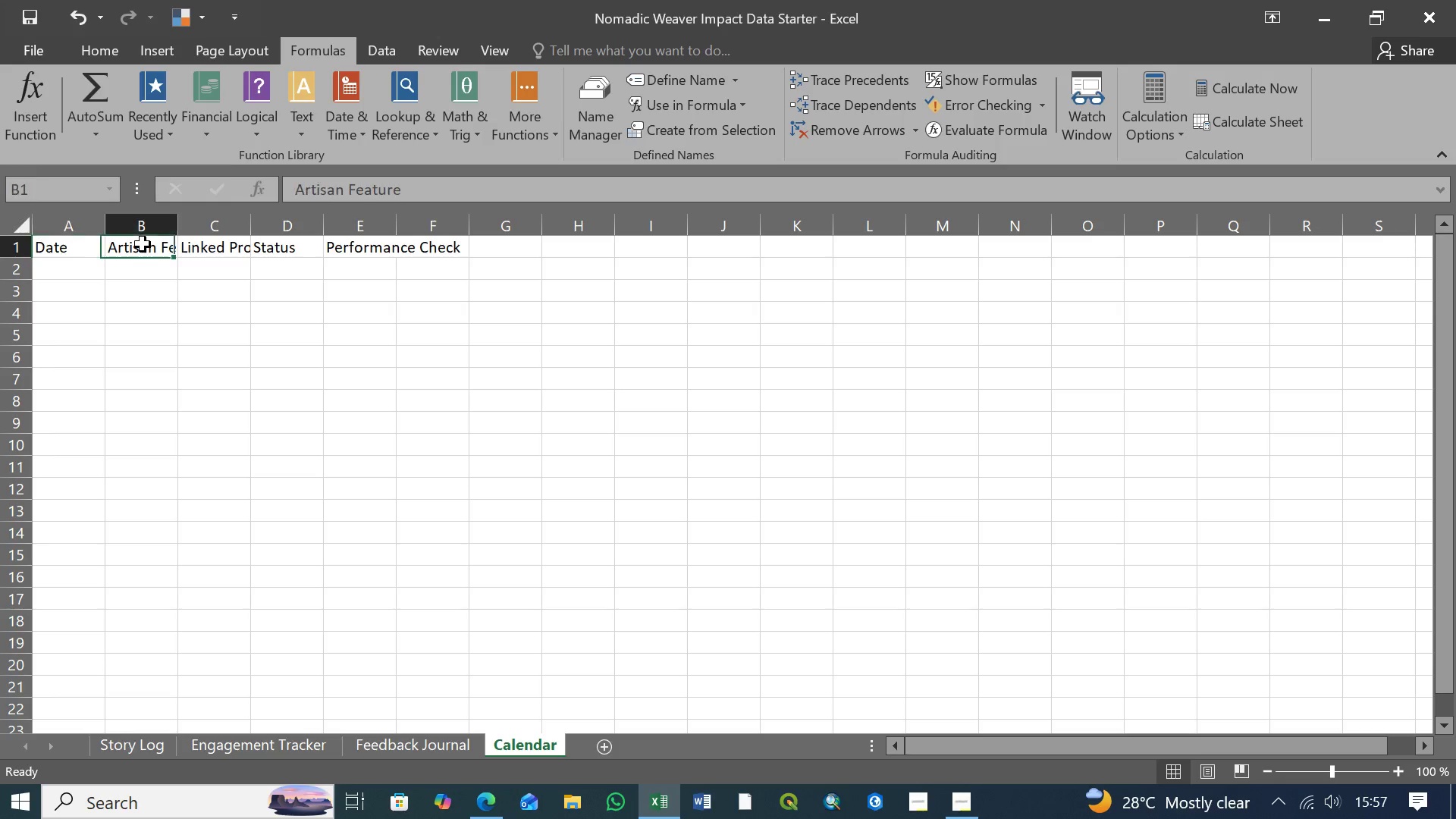 
left_click([143, 244])
 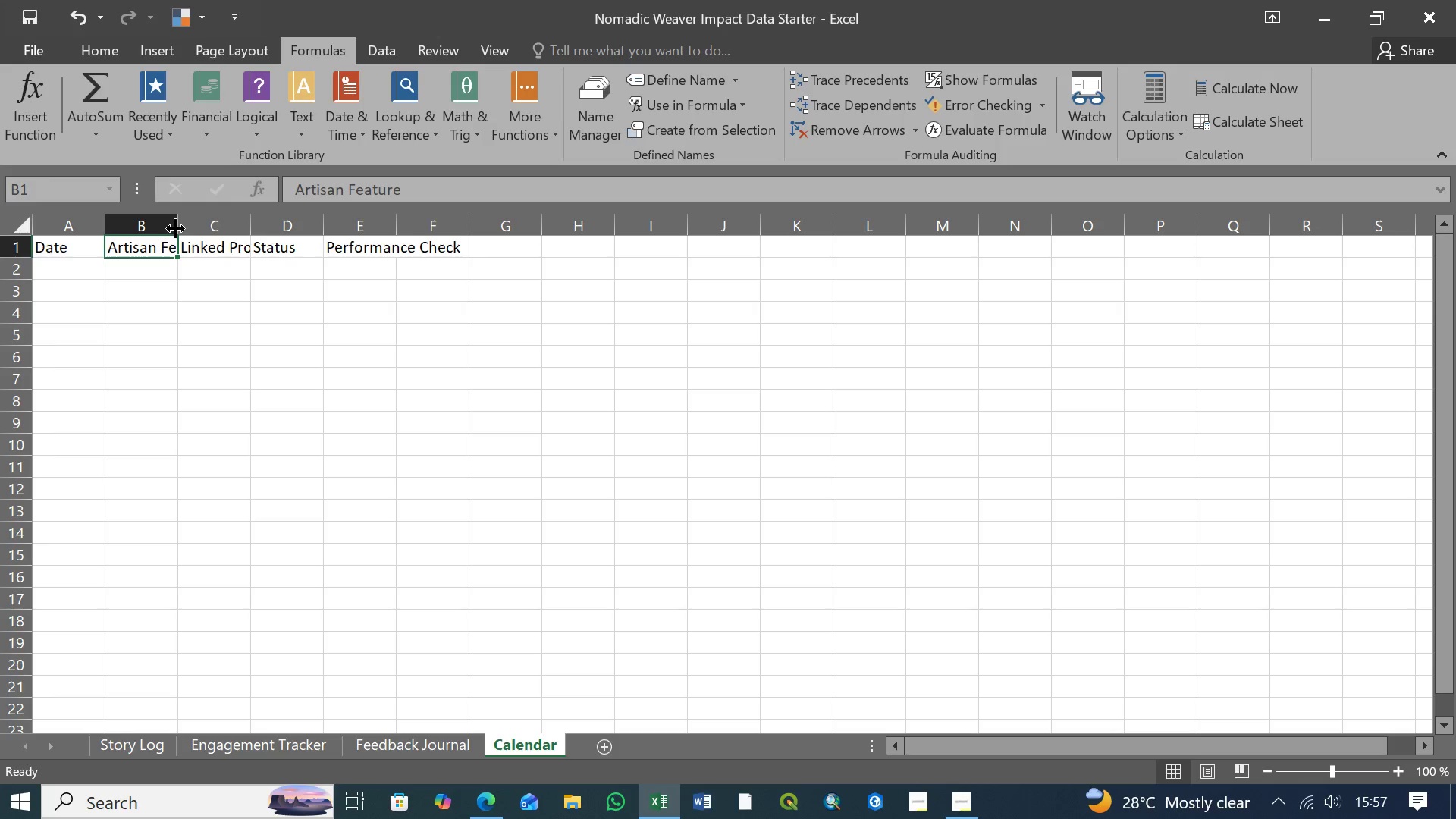 
left_click_drag(start_coordinate=[175, 228], to_coordinate=[293, 225])
 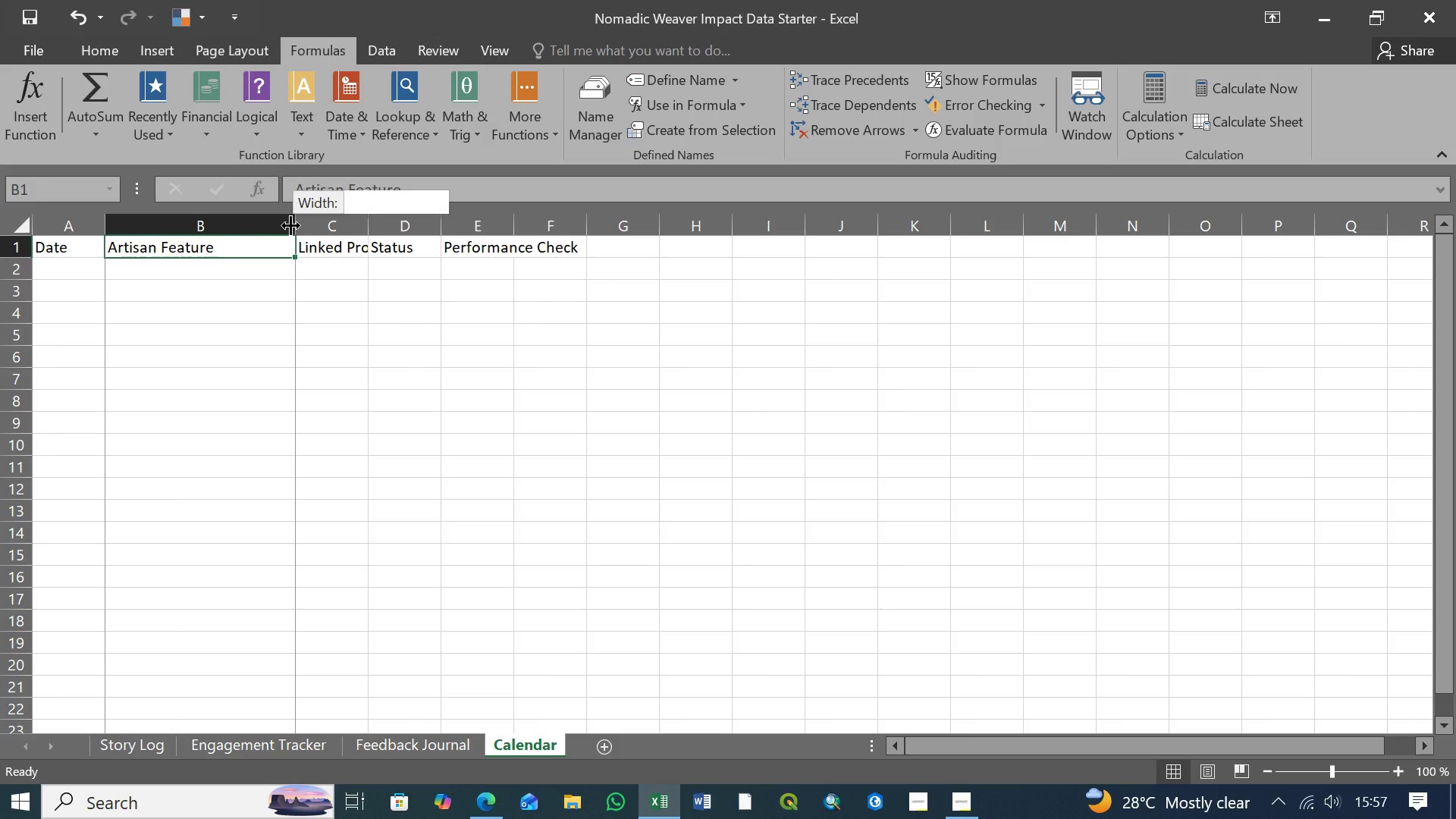 
left_click_drag(start_coordinate=[293, 225], to_coordinate=[220, 239])
 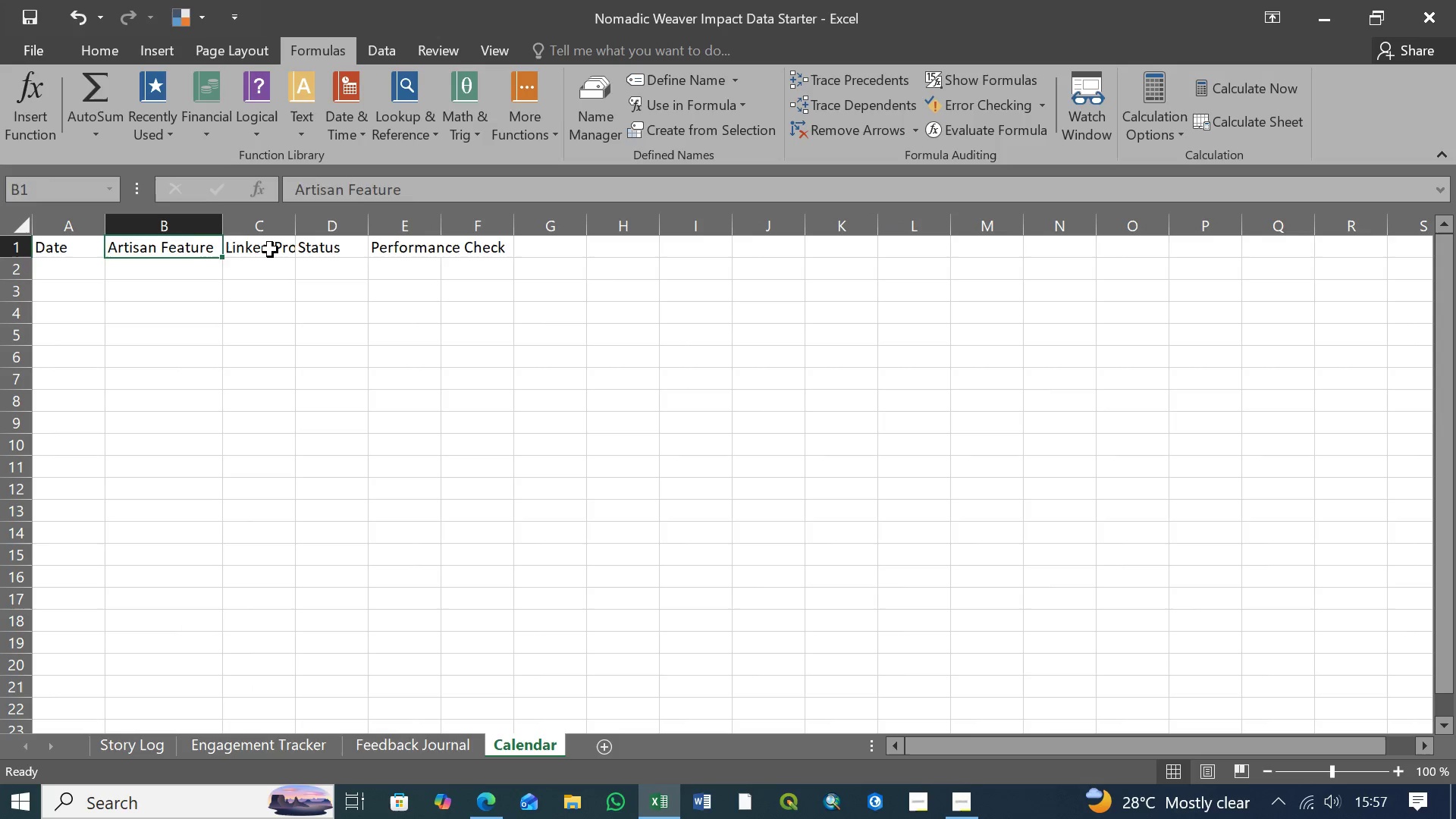 
left_click([270, 249])
 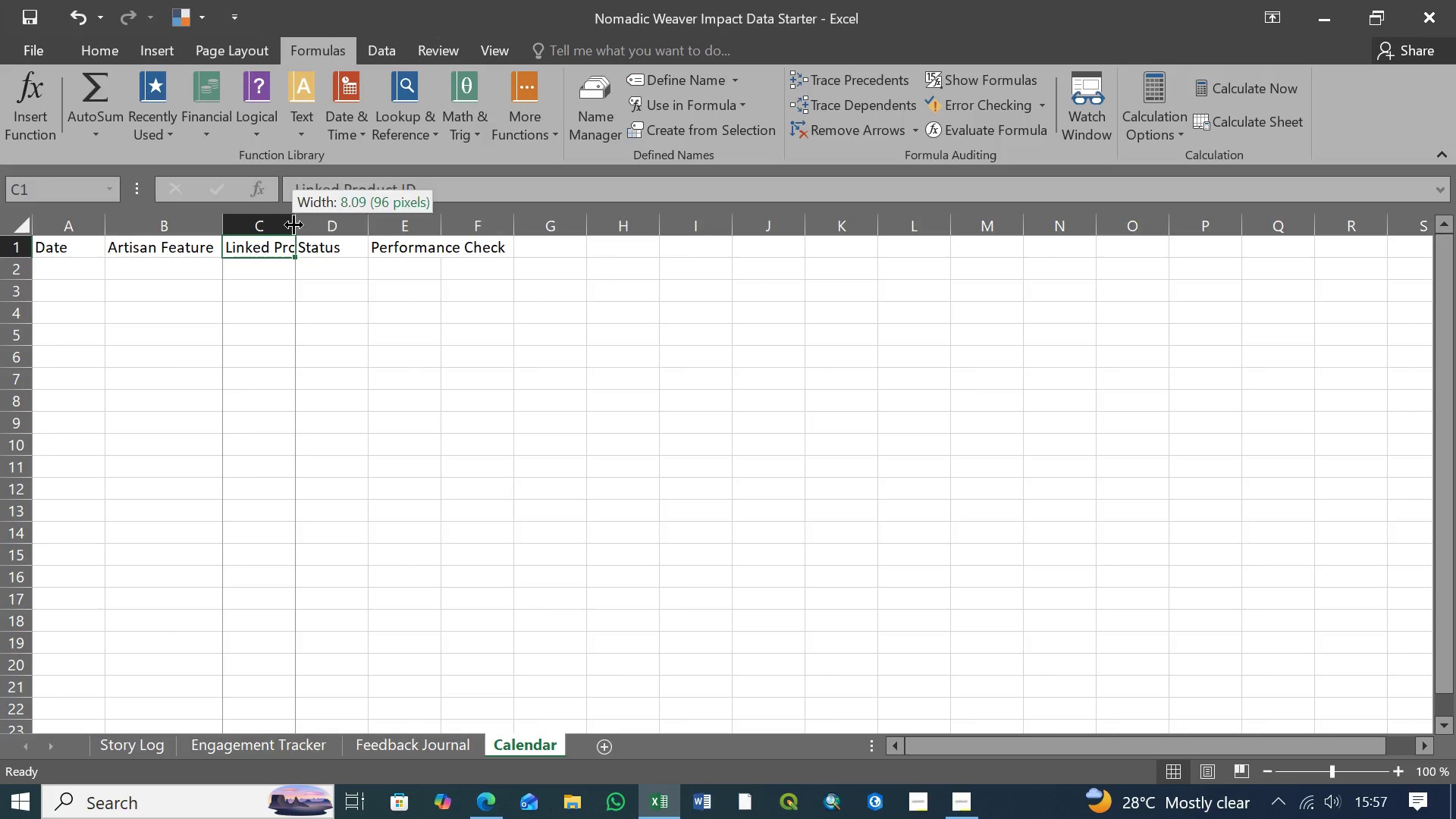 
left_click_drag(start_coordinate=[292, 224], to_coordinate=[353, 215])
 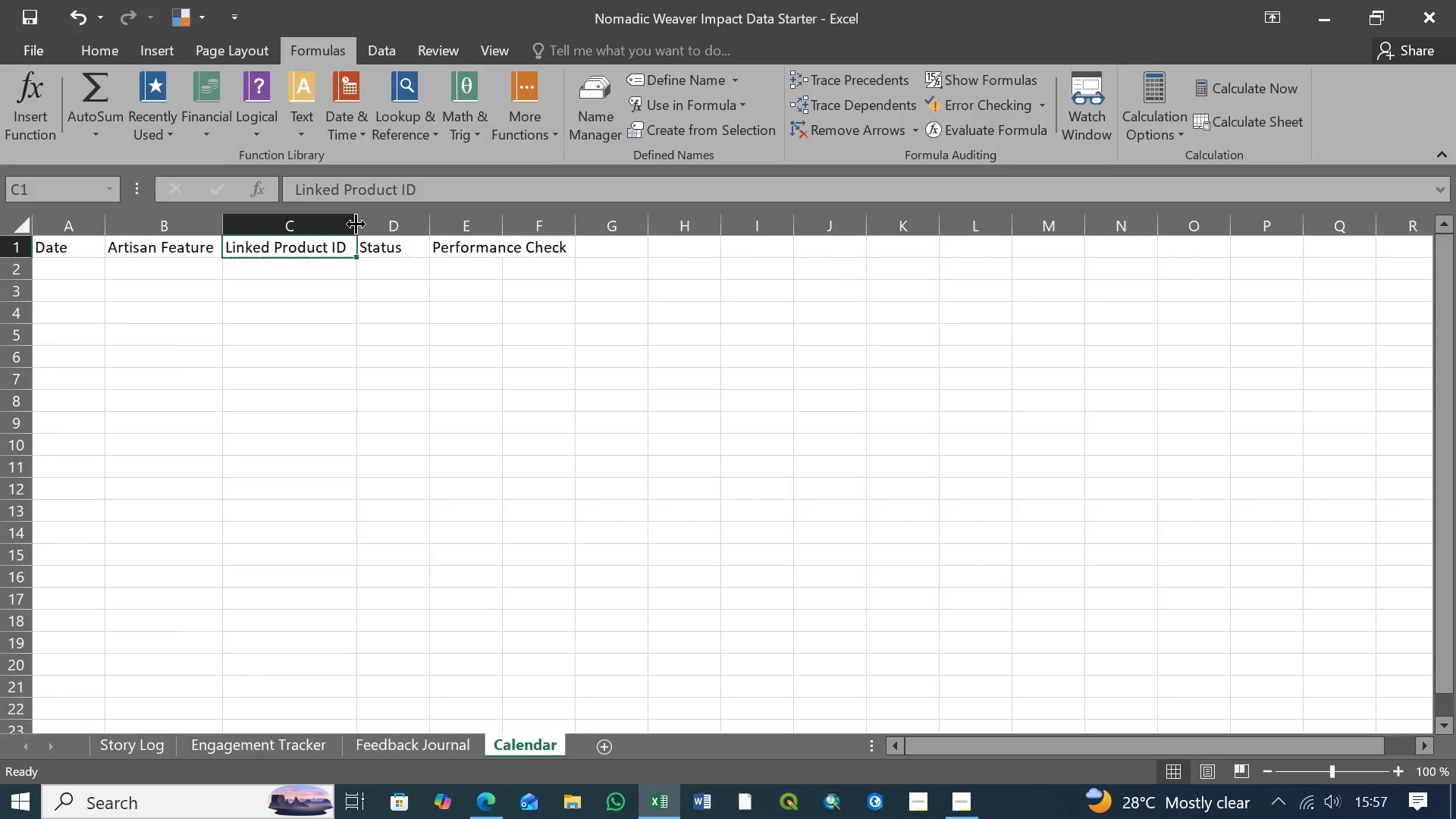 
left_click_drag(start_coordinate=[356, 224], to_coordinate=[356, 229])
 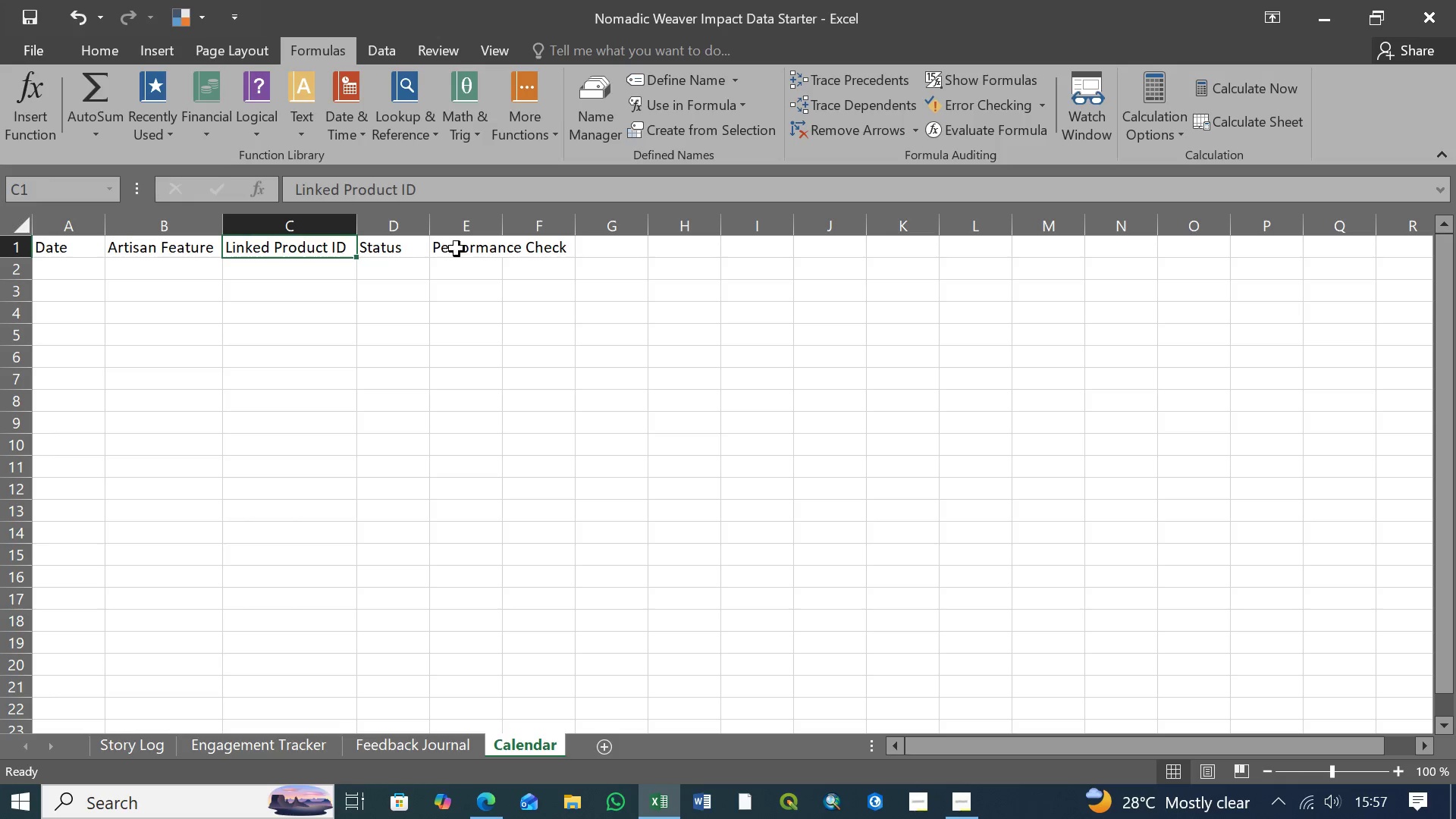 
left_click([457, 249])
 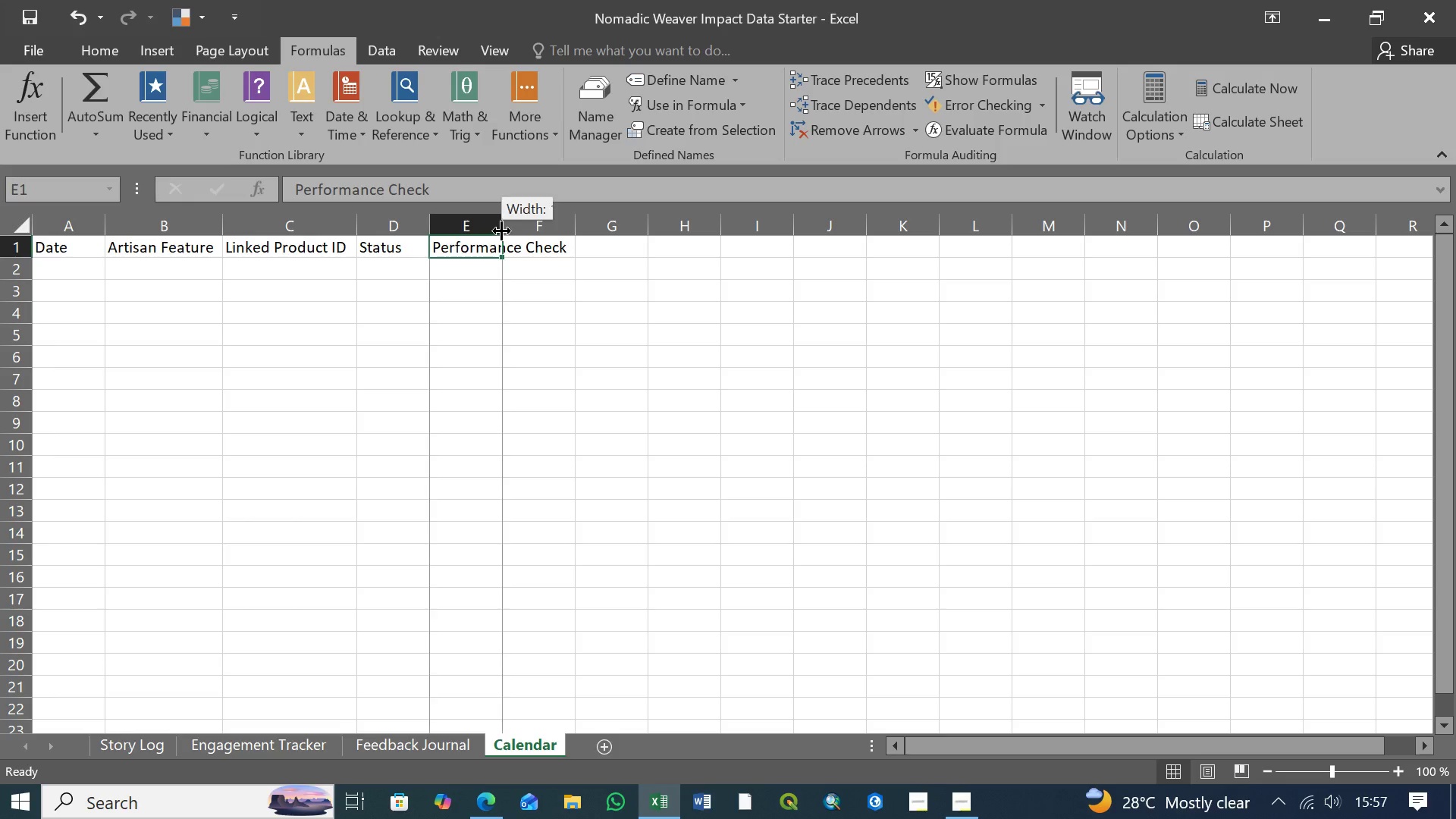 
left_click_drag(start_coordinate=[501, 231], to_coordinate=[575, 231])
 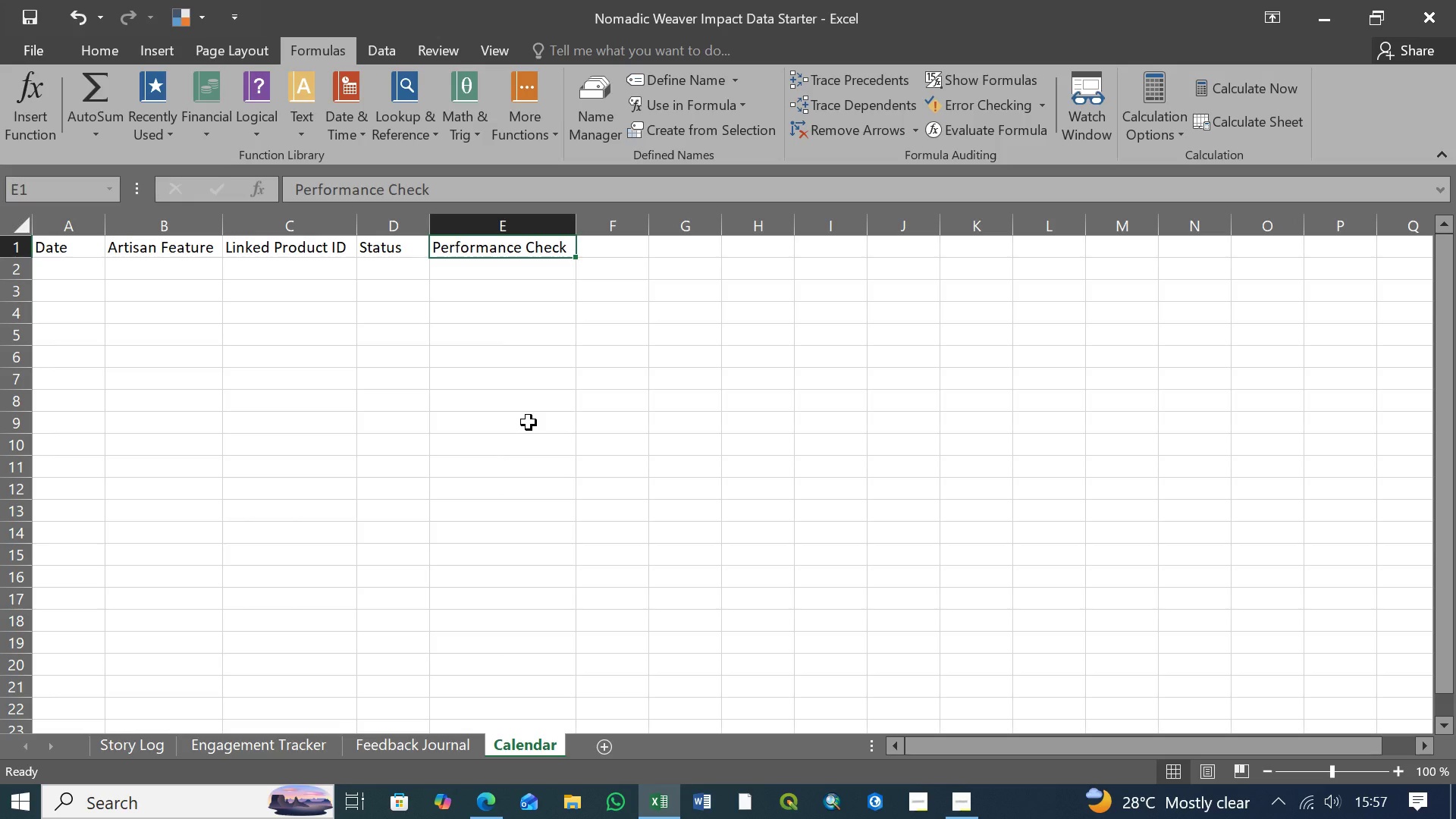 
wait(11.67)
 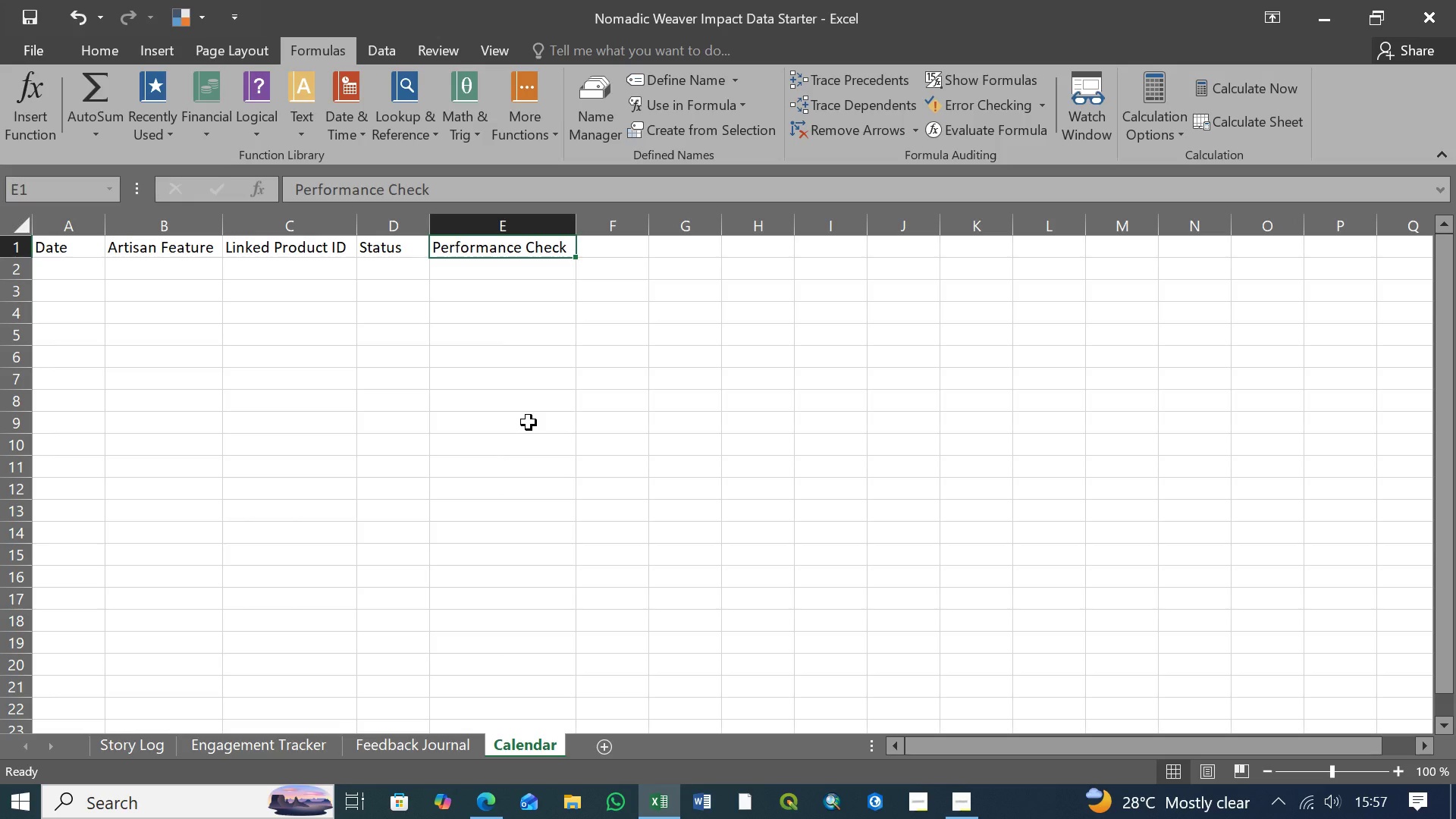 
left_click([58, 251])
 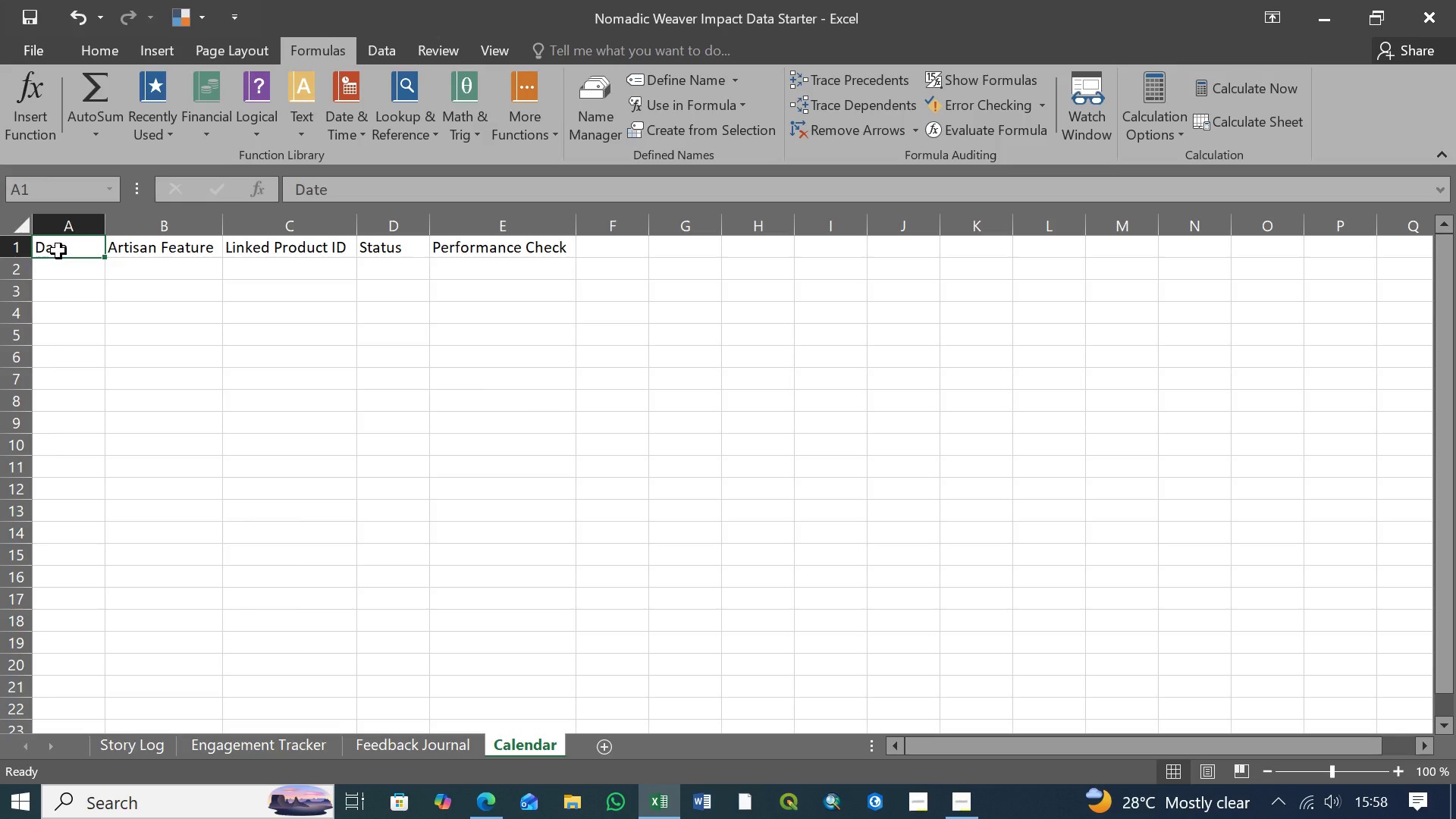 
hold_key(key=ShiftLeft, duration=0.86)
left_click([491, 249])
 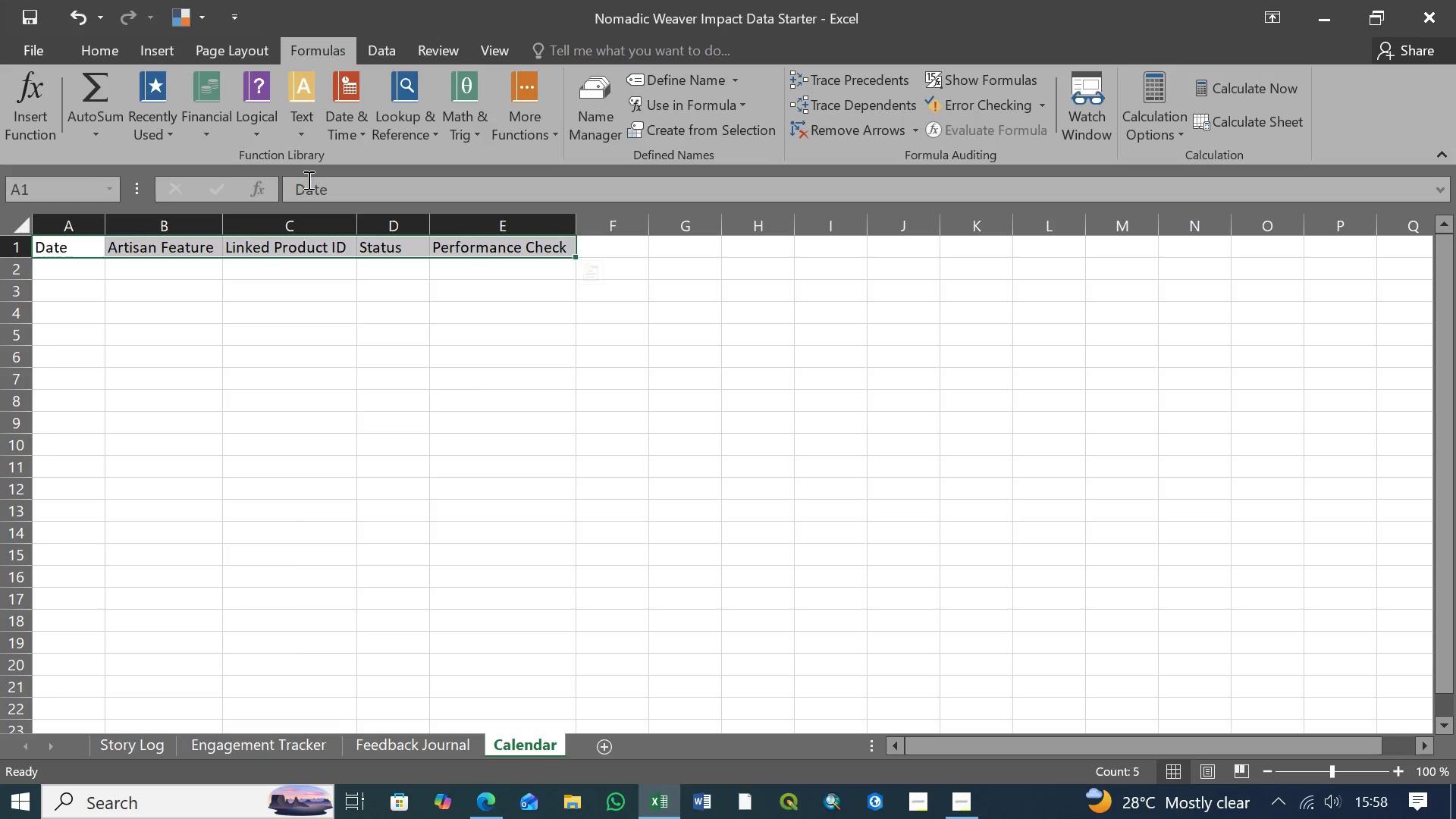 
key(Control+B)
 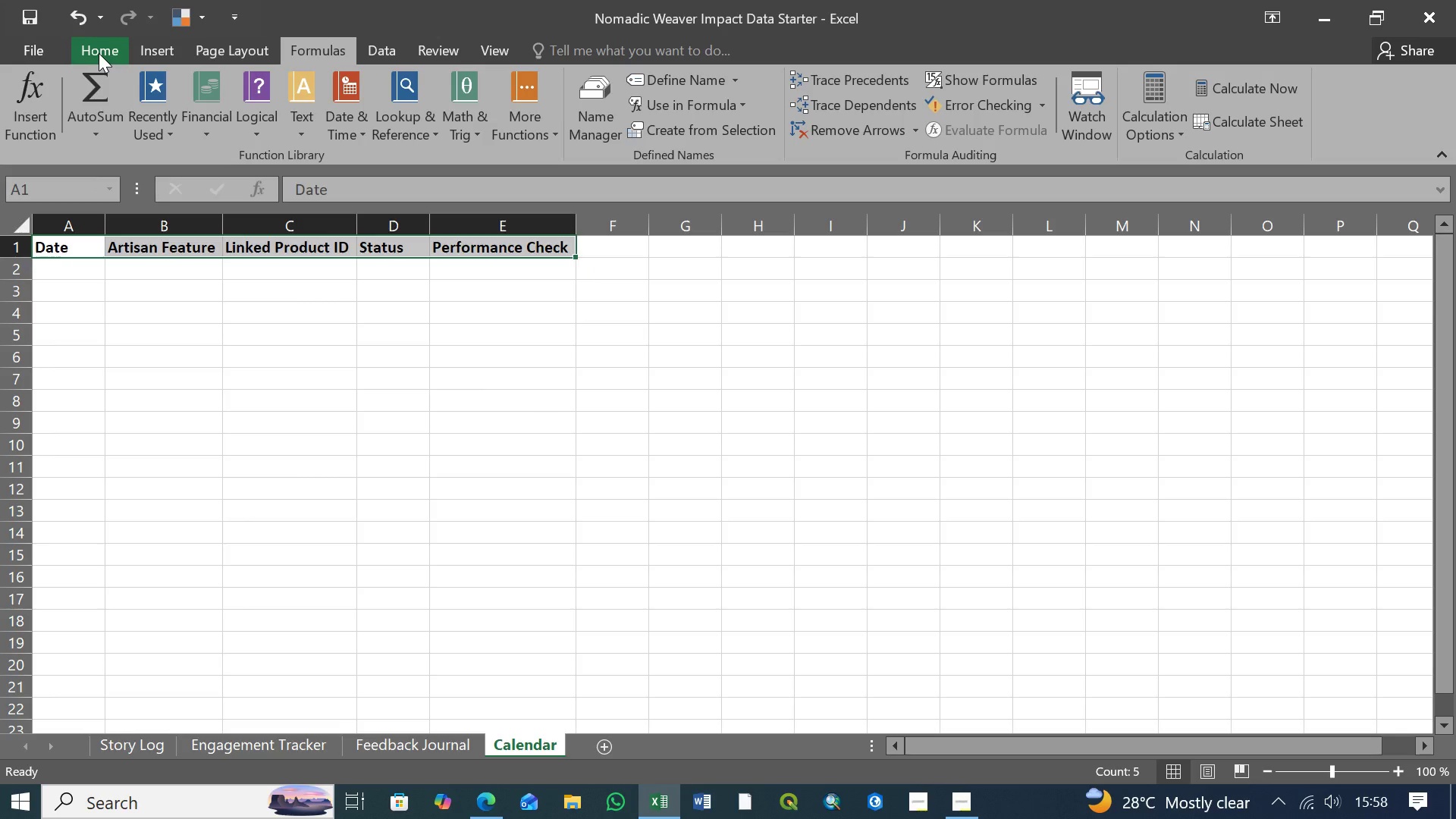 
left_click([99, 53])
 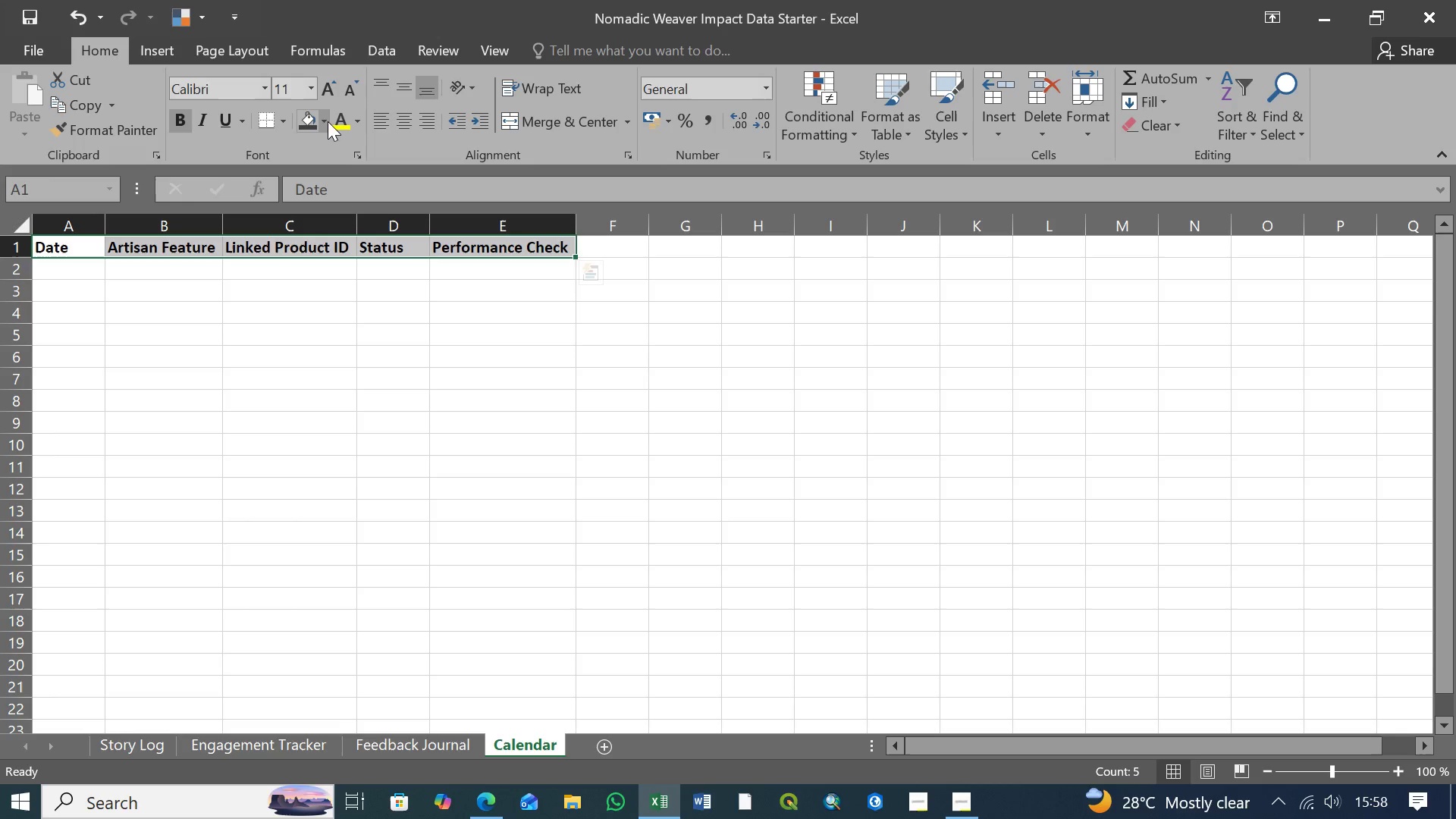 
left_click([328, 121])
 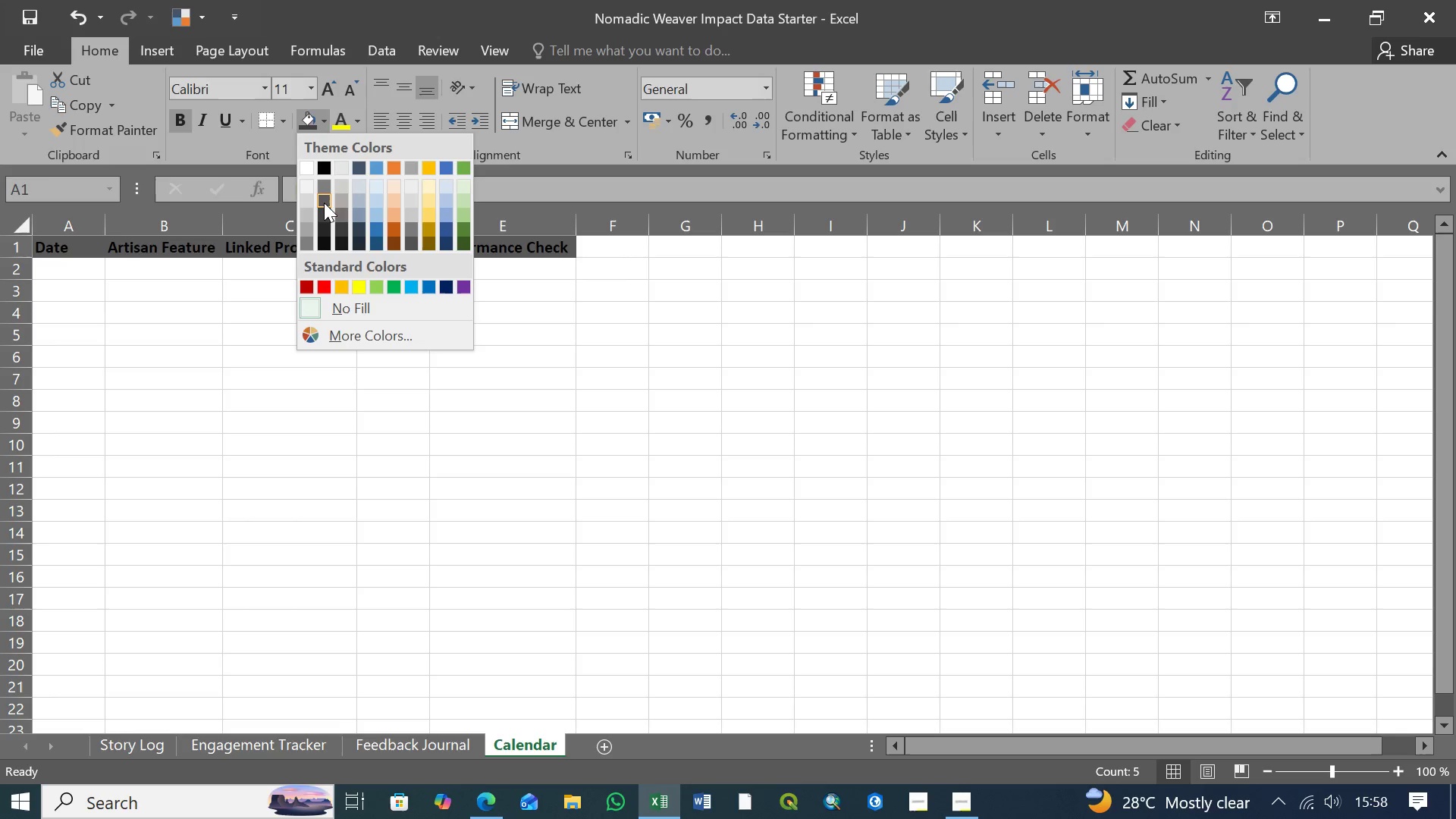 
left_click([325, 212])
 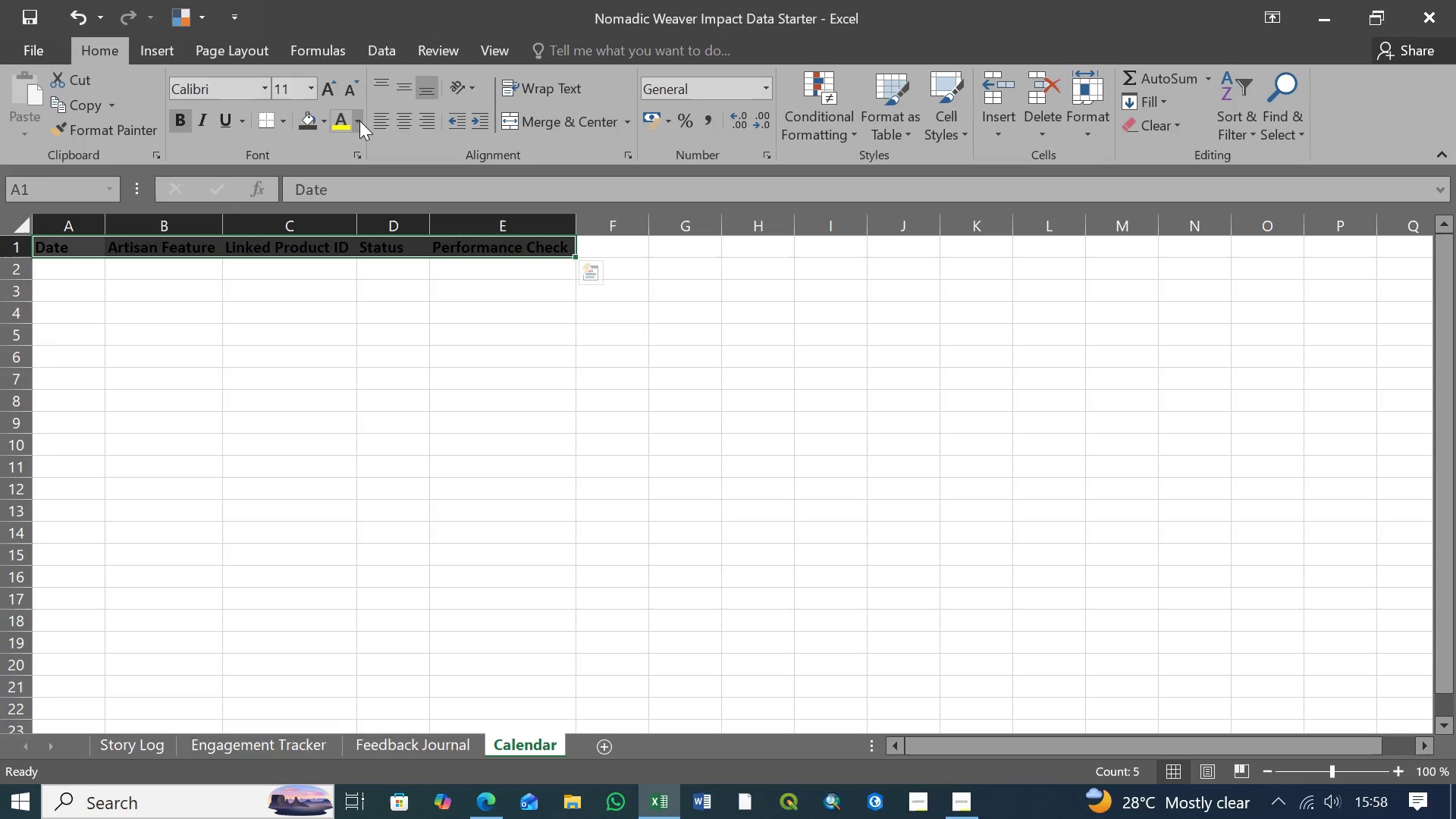 
left_click([359, 121])
 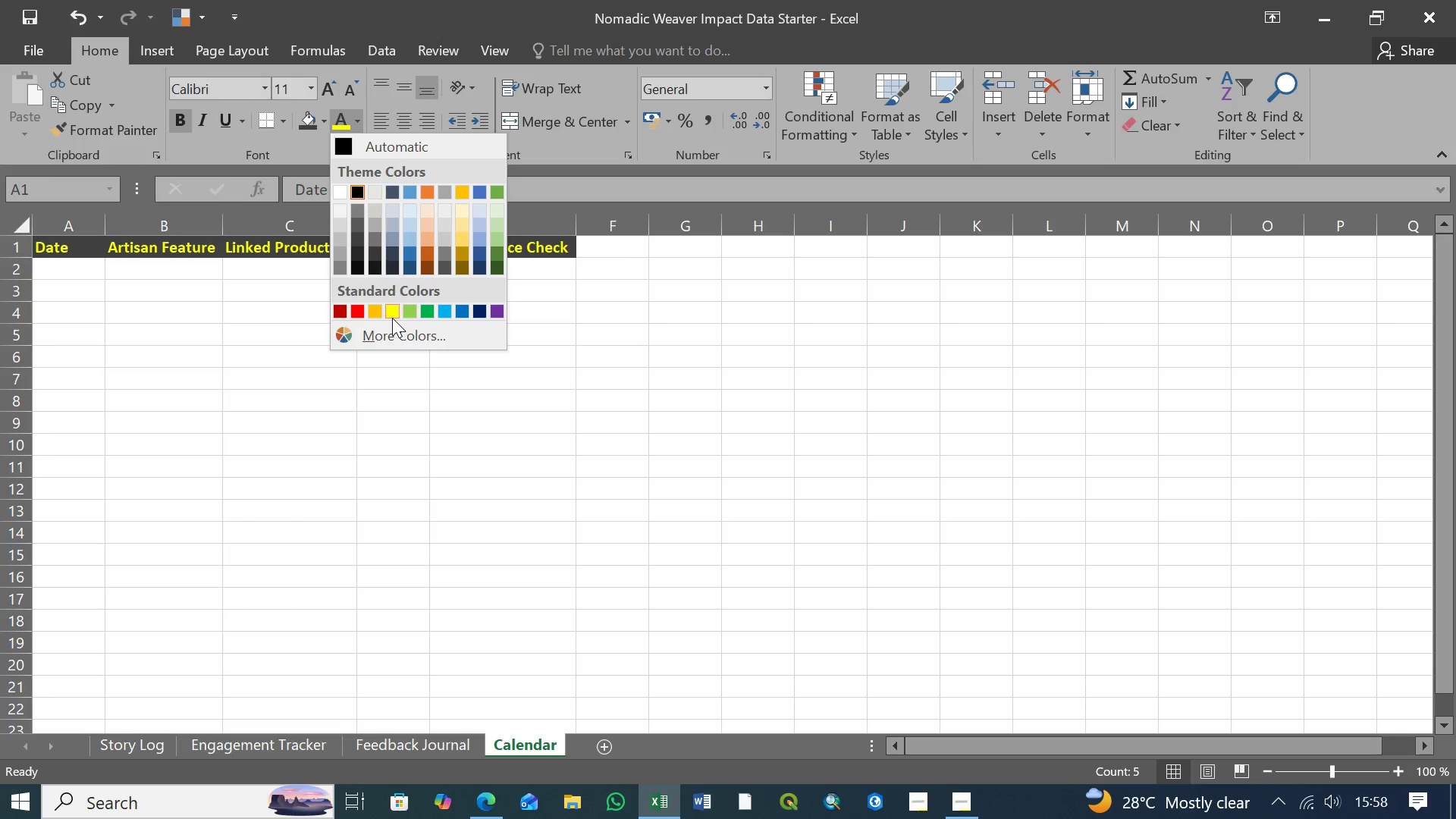 
left_click([392, 318])
 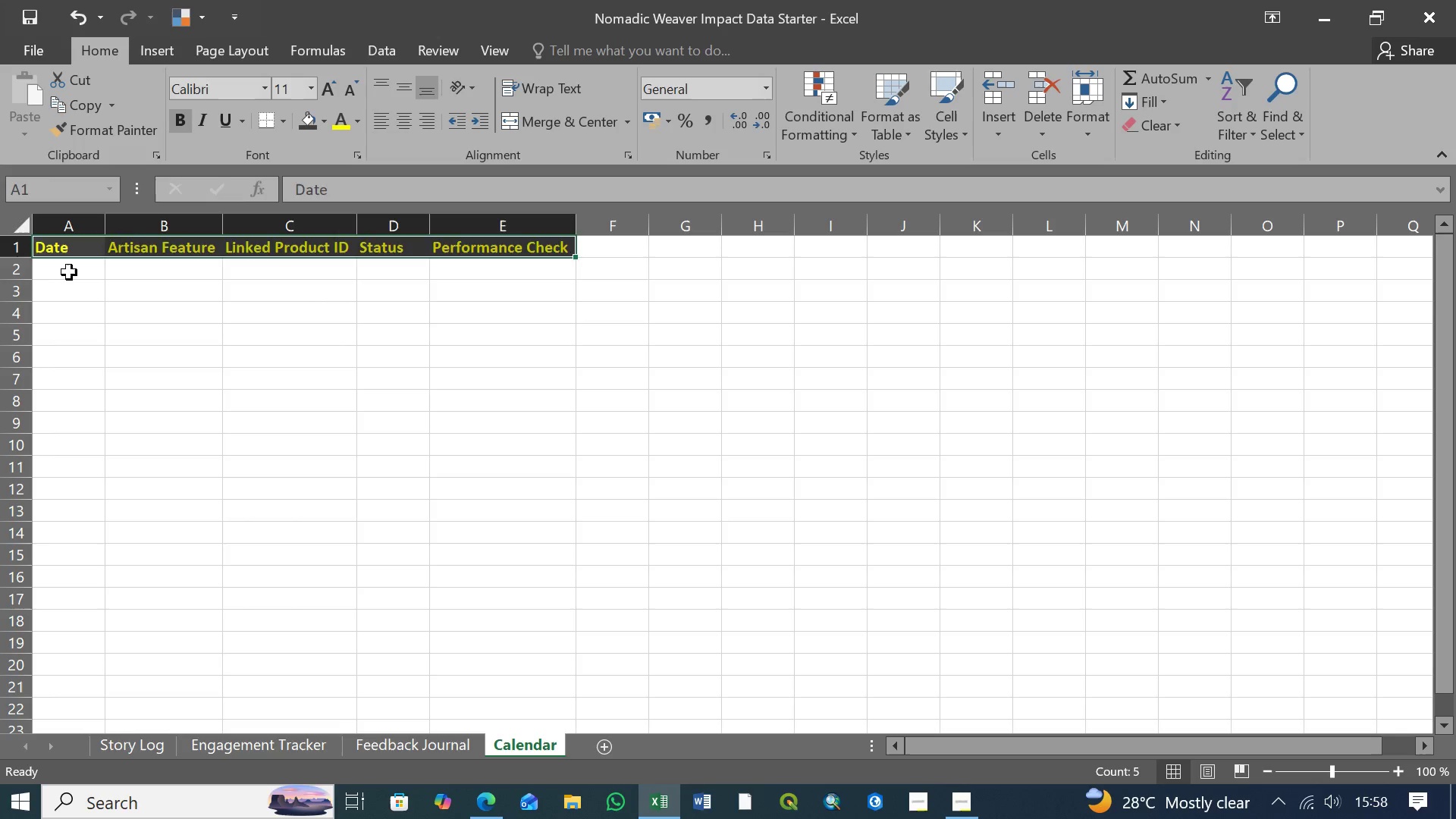 
left_click([69, 272])
 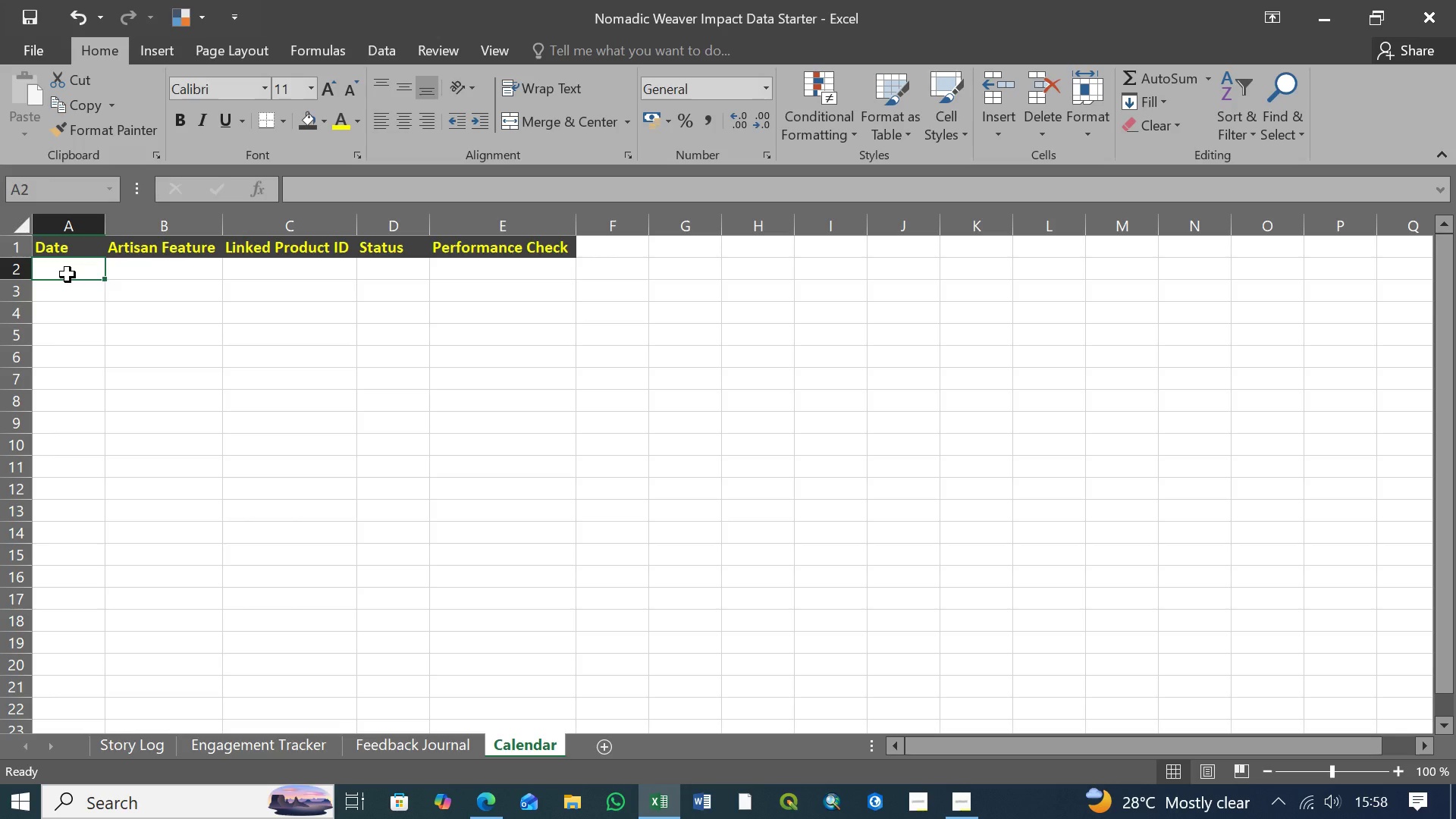 
wait(8.94)
 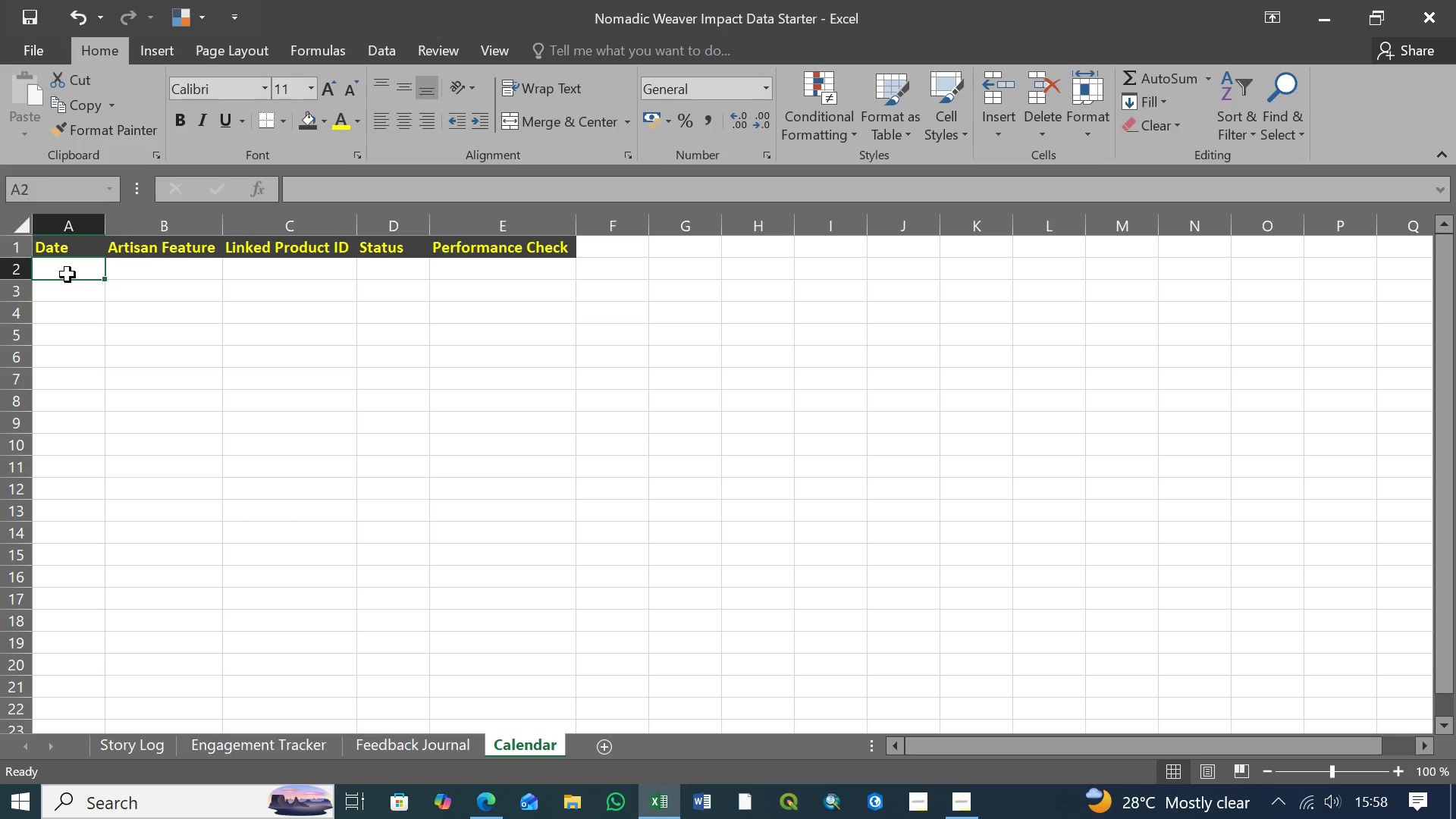 
left_click([65, 275])
 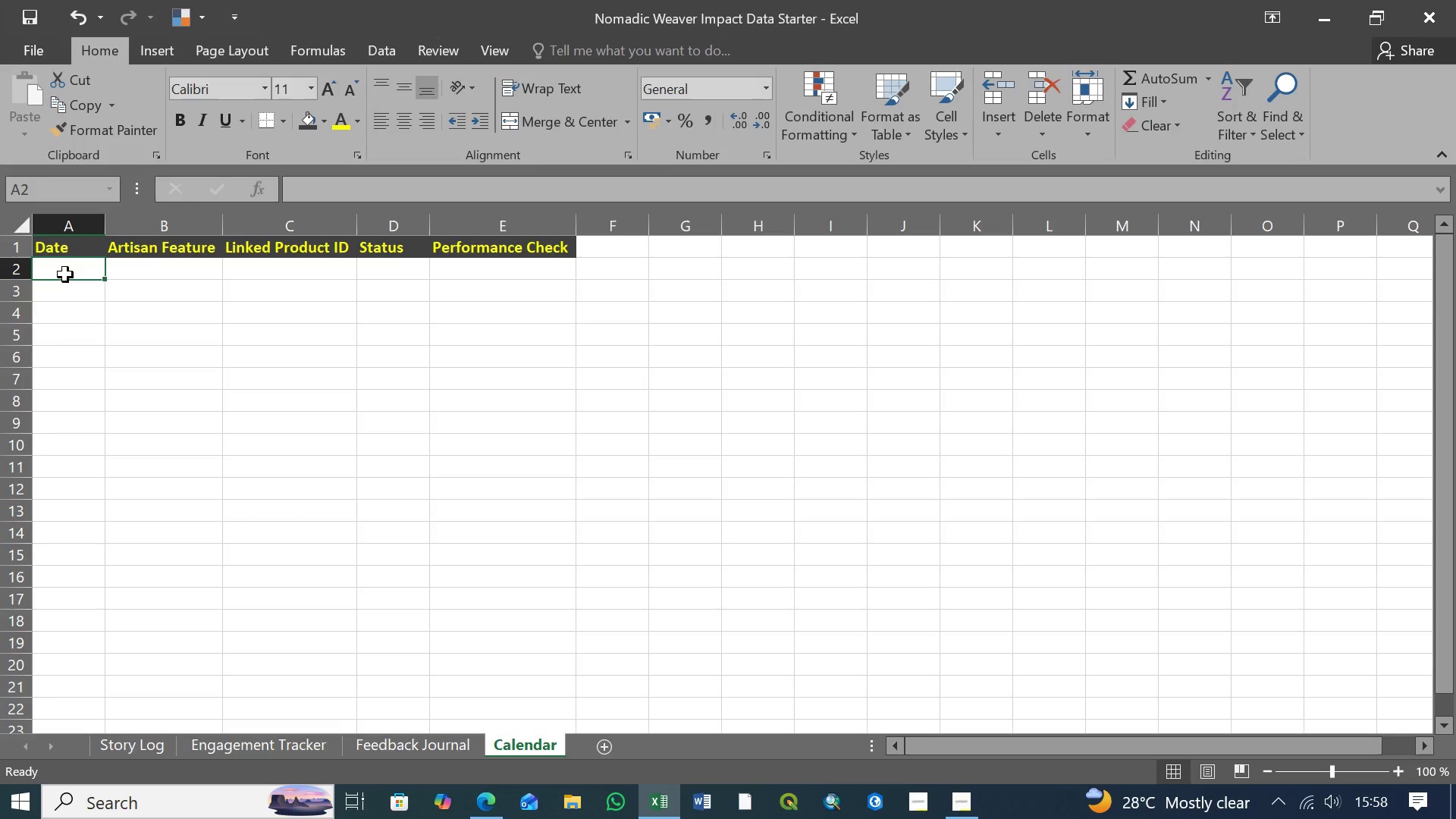 
type(01/05/2026)
 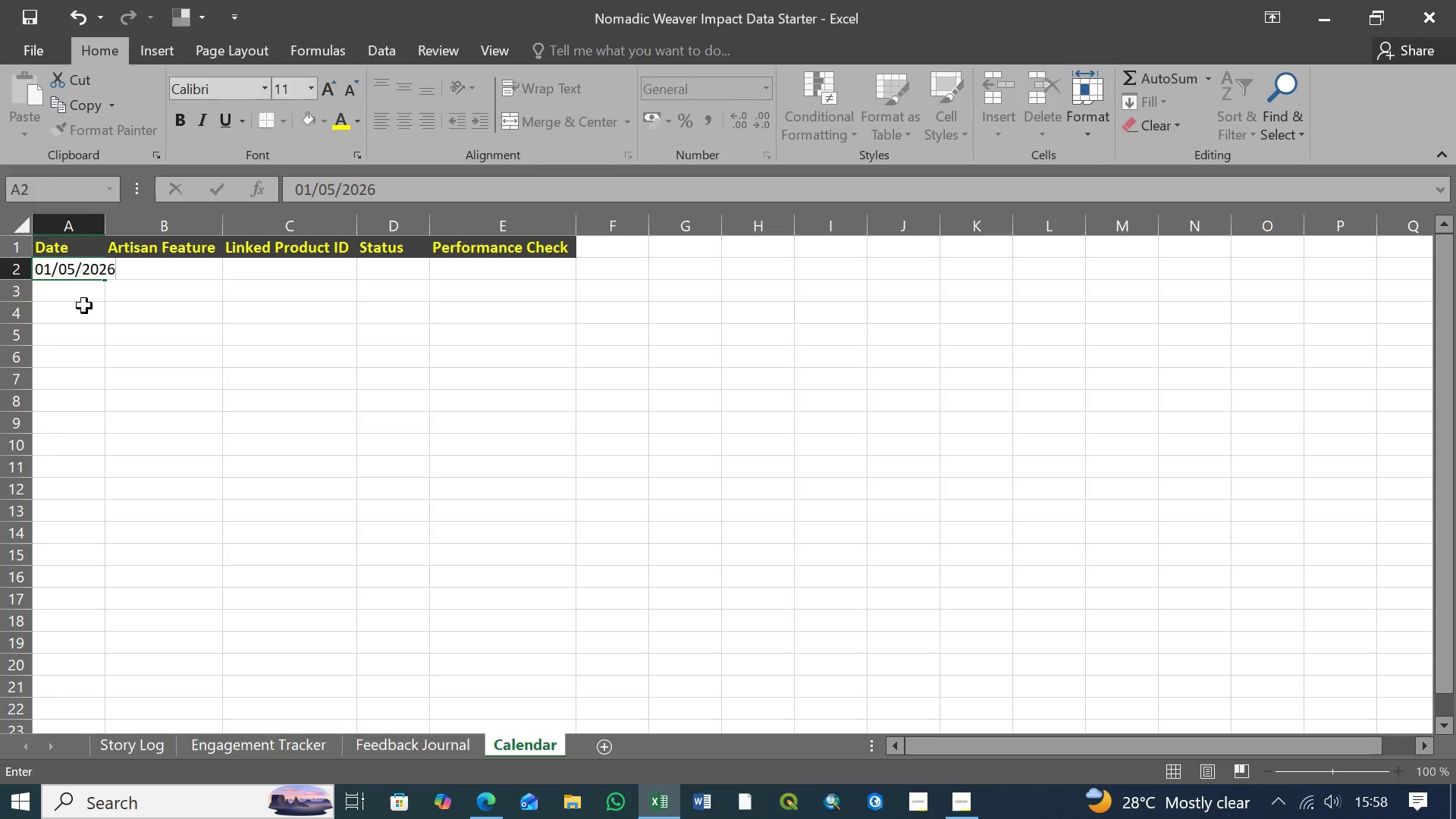 
key(Enter)
 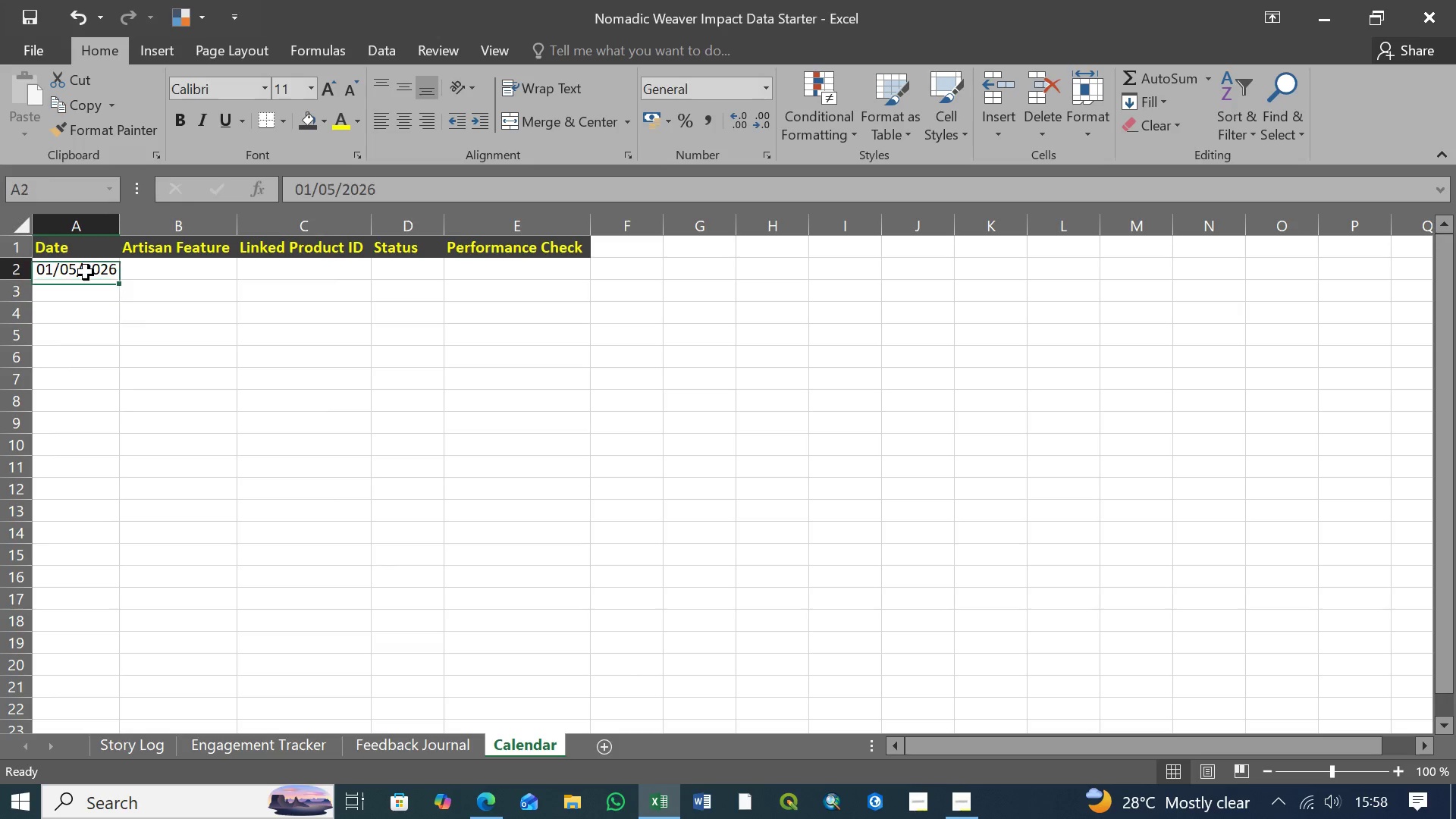 
left_click([86, 272])
 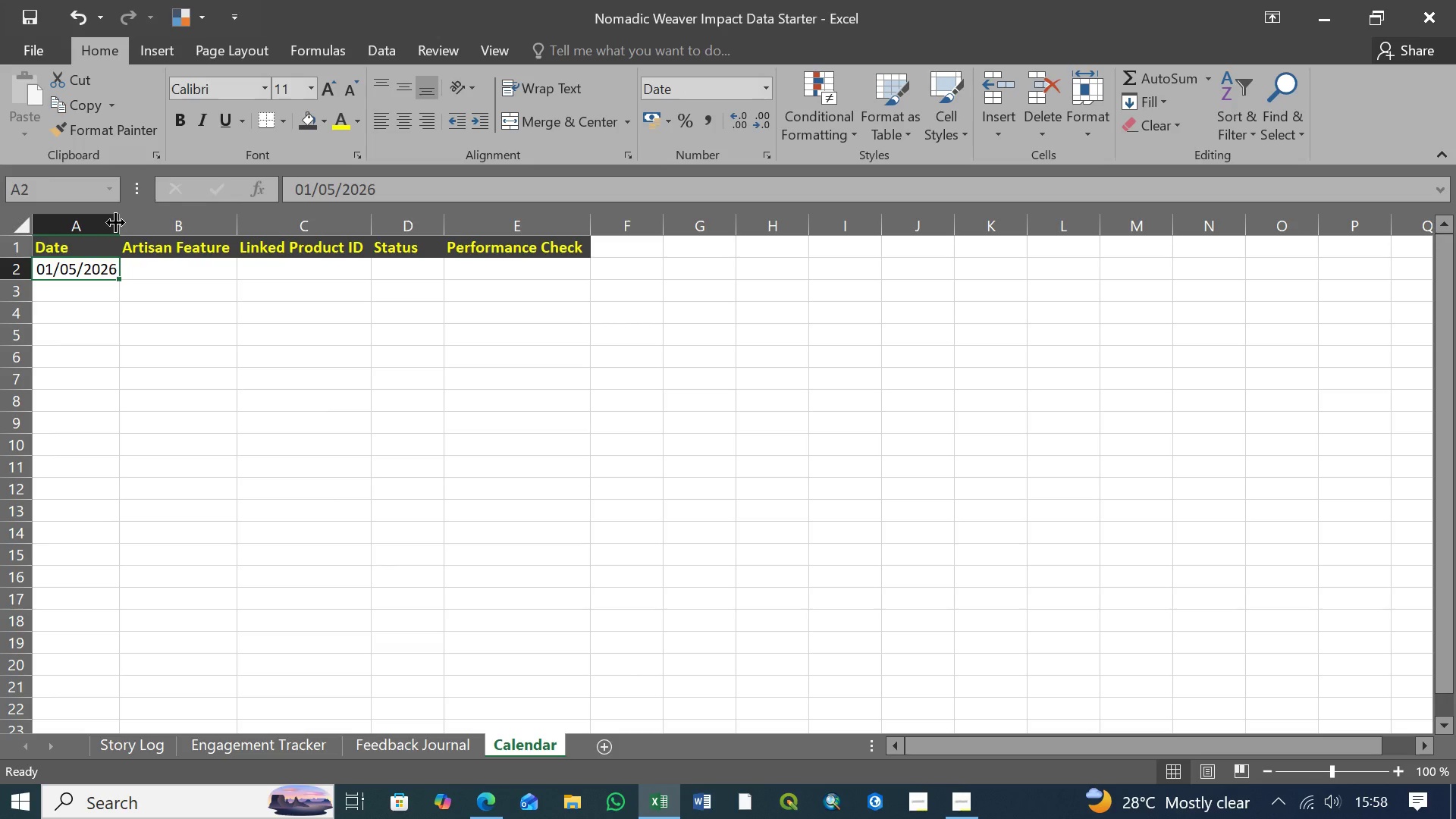 
left_click_drag(start_coordinate=[115, 222], to_coordinate=[134, 222])
 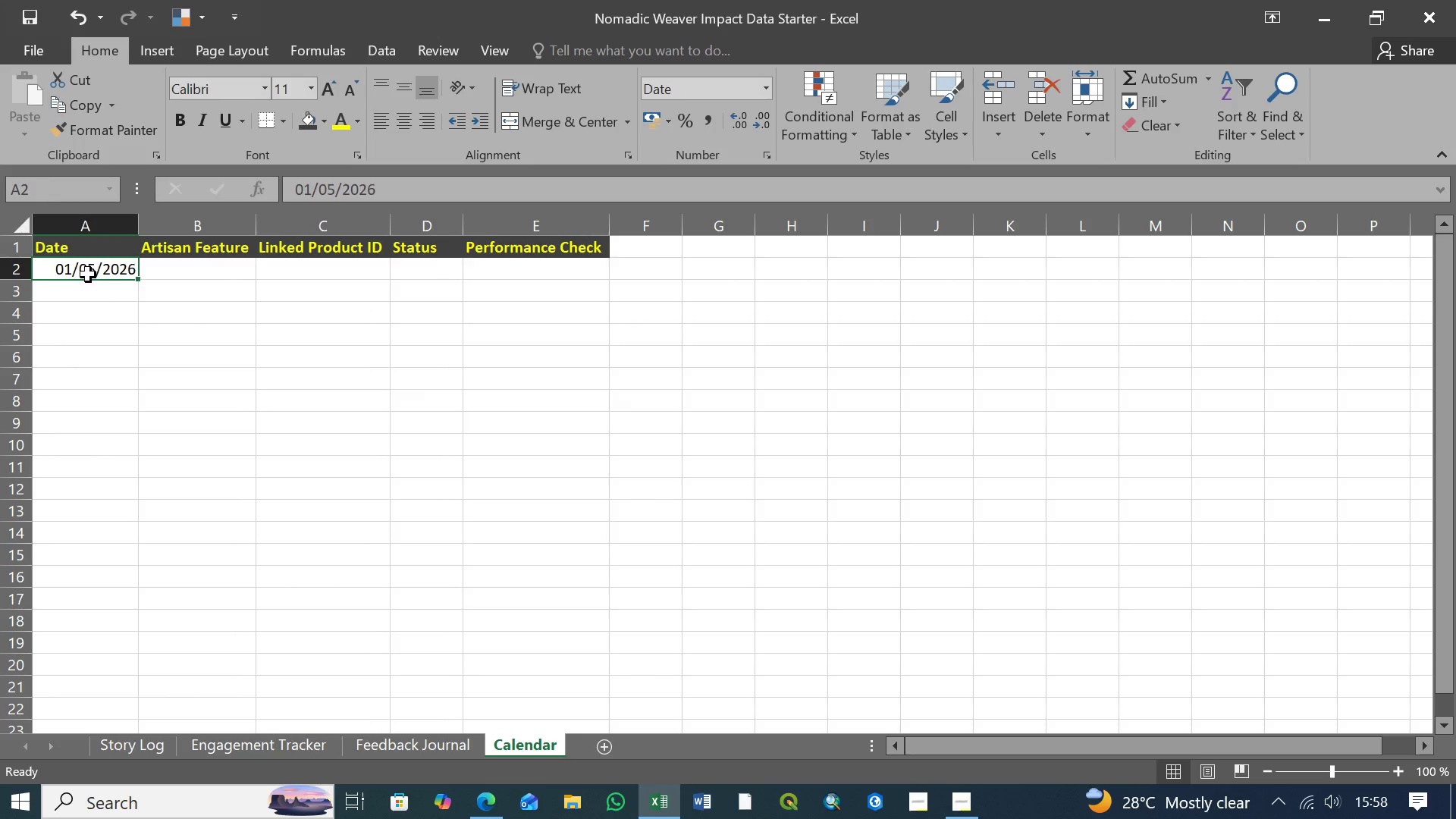 
left_click([88, 271])
 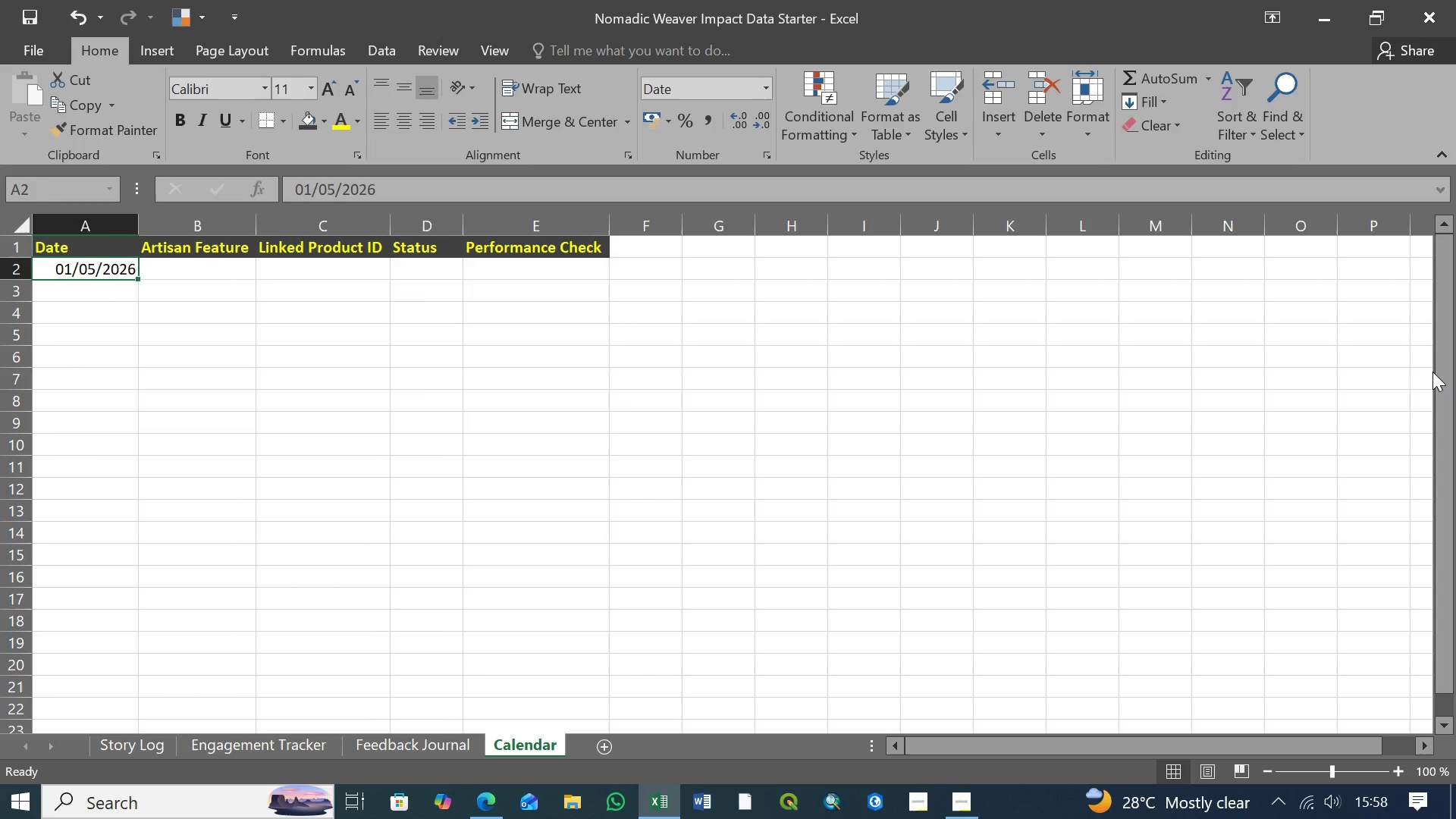 
left_click_drag(start_coordinate=[1449, 343], to_coordinate=[1452, 416])
 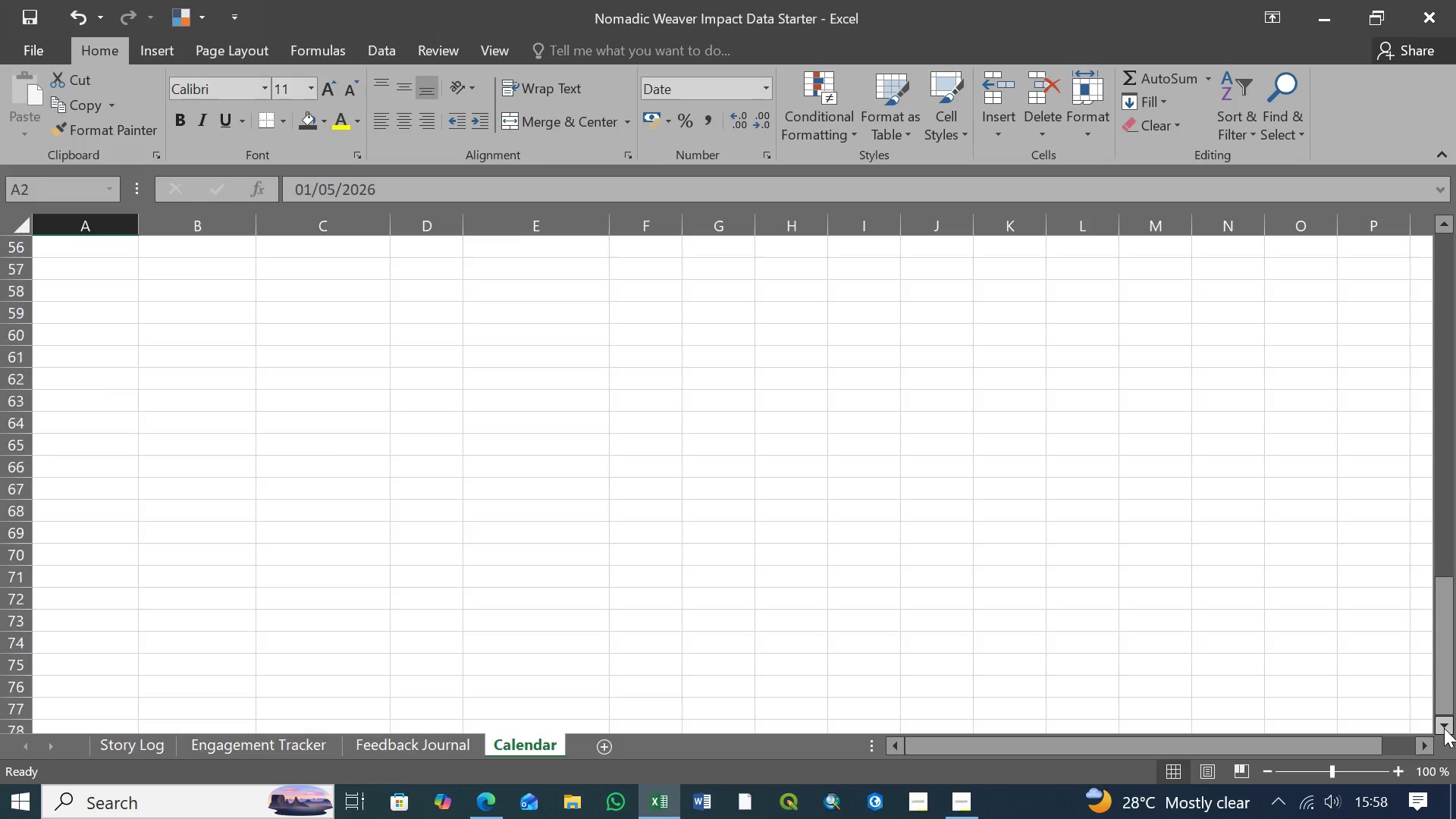 
wait(6.66)
 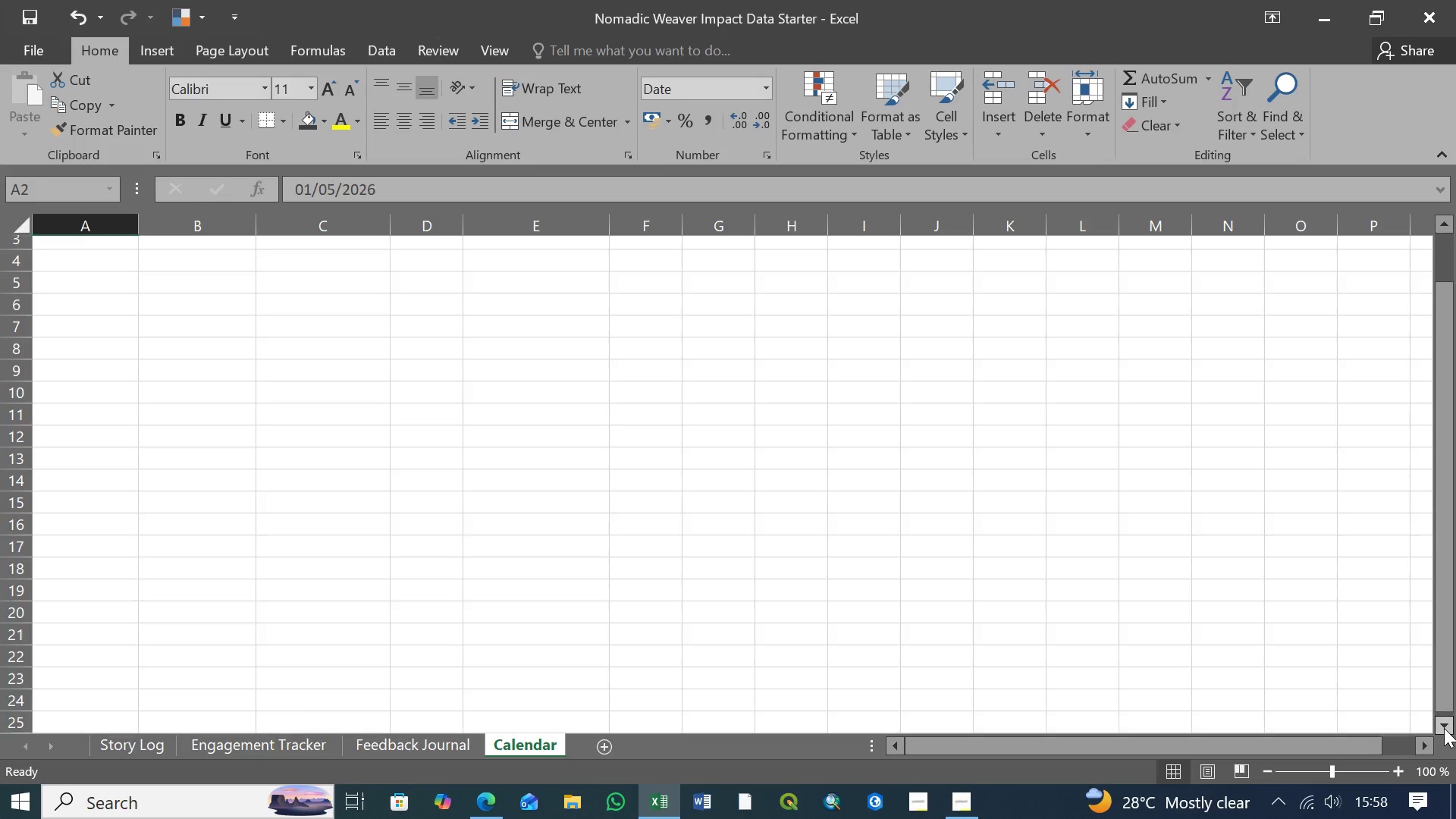 
left_click([1444, 728])
 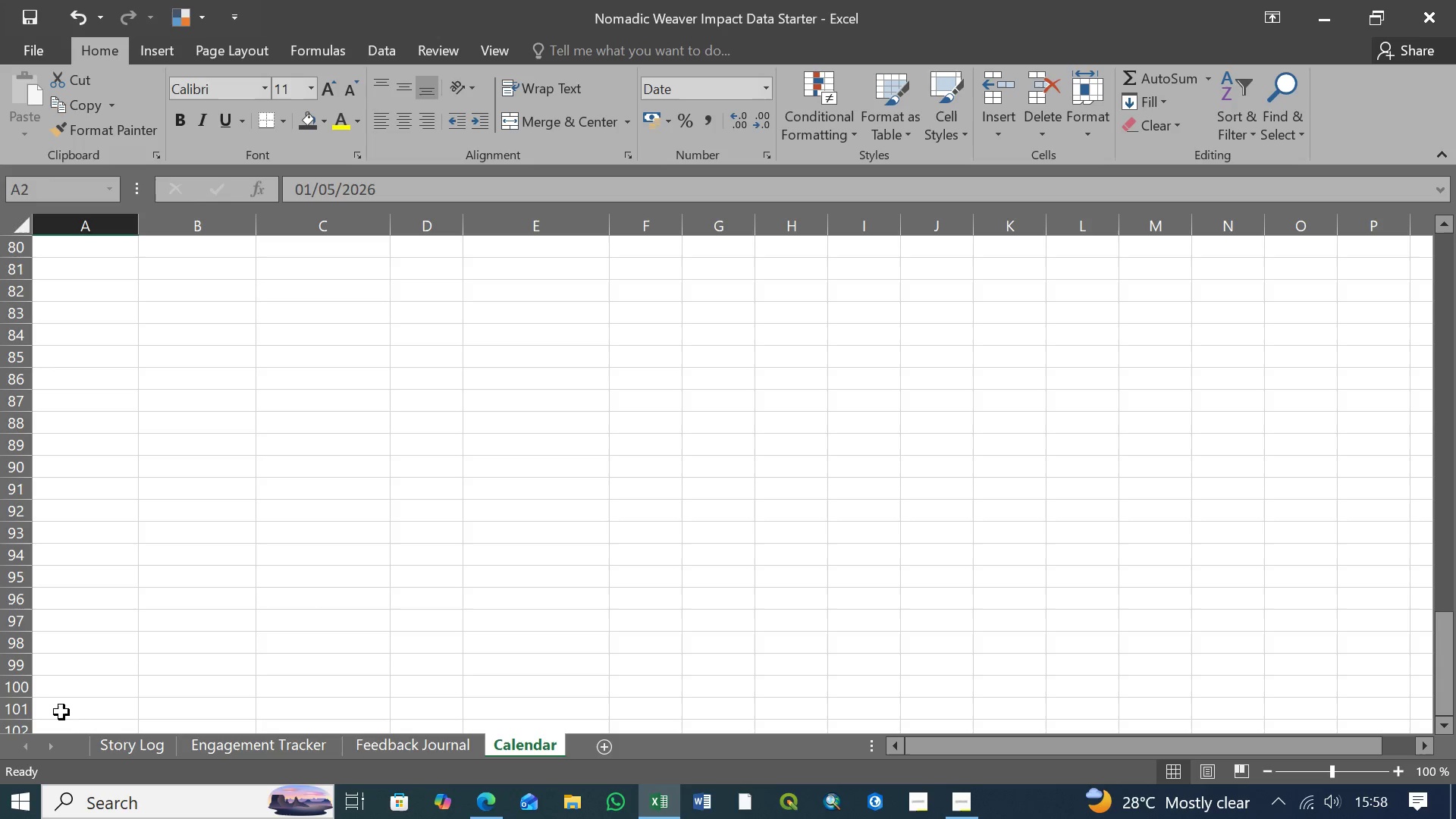 
hold_key(key=ShiftLeft, duration=0.95)
left_click([65, 711])
 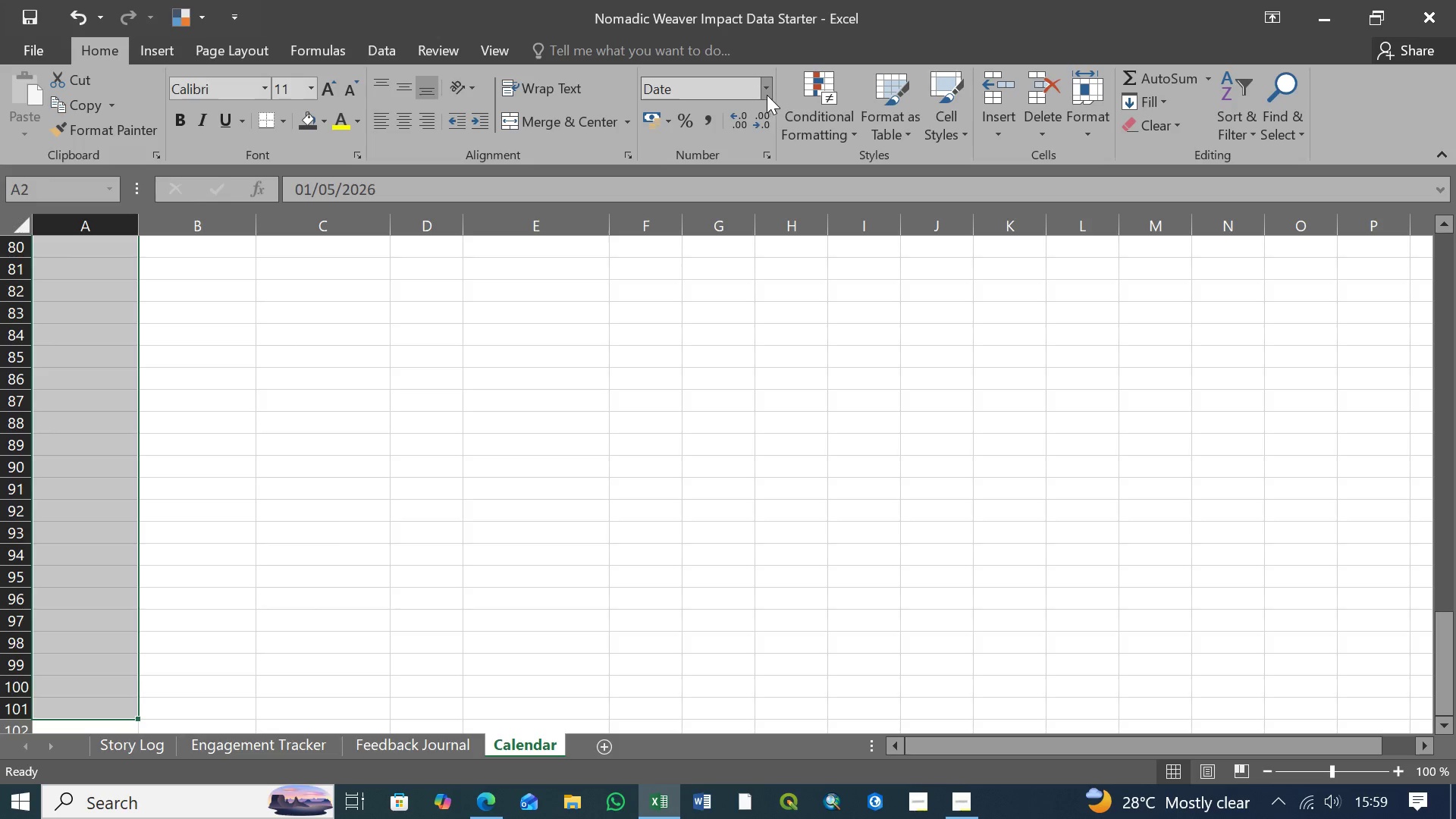 
left_click([767, 92])
 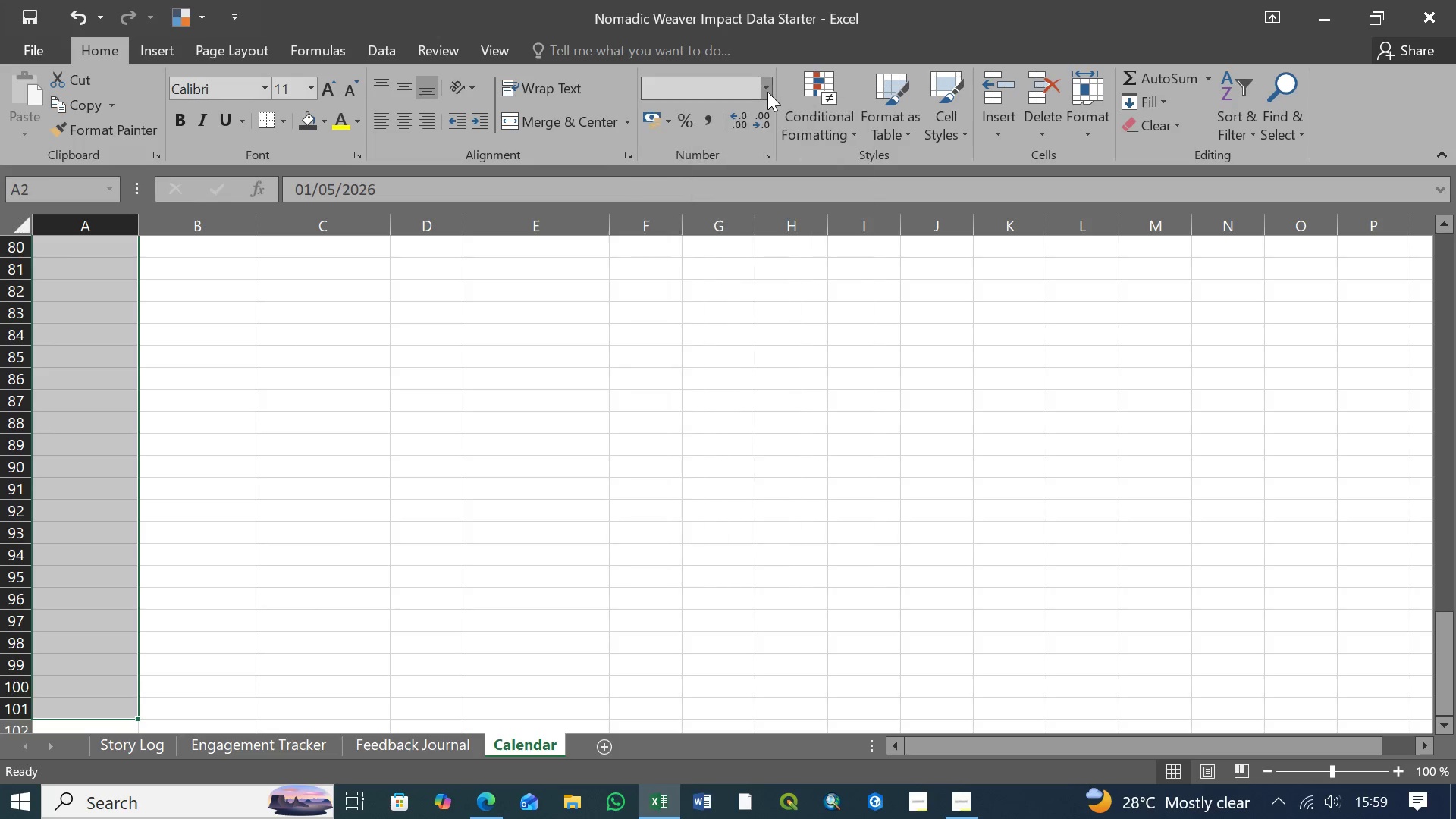 
left_click([767, 92])
 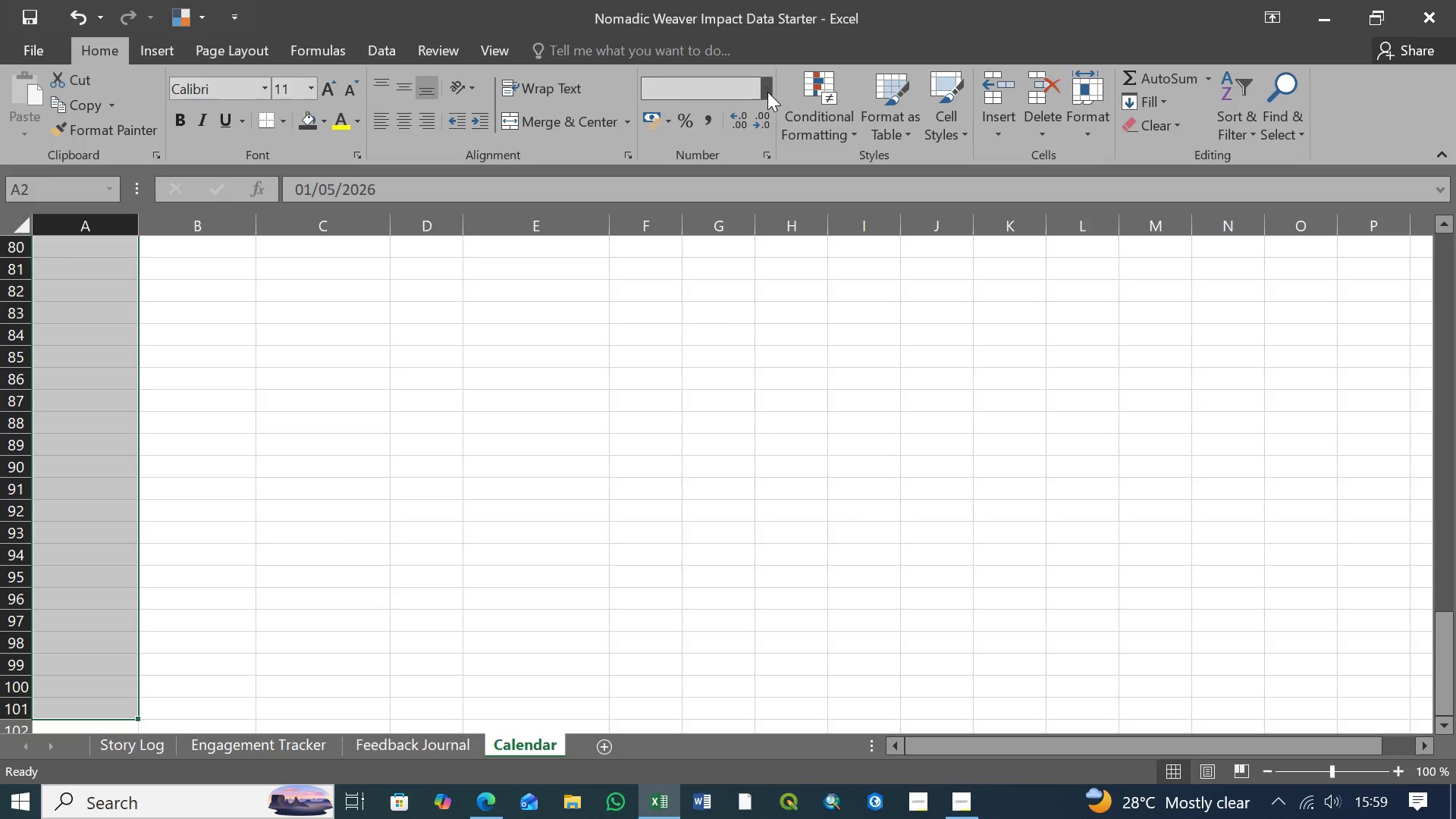 
left_click([767, 92])
 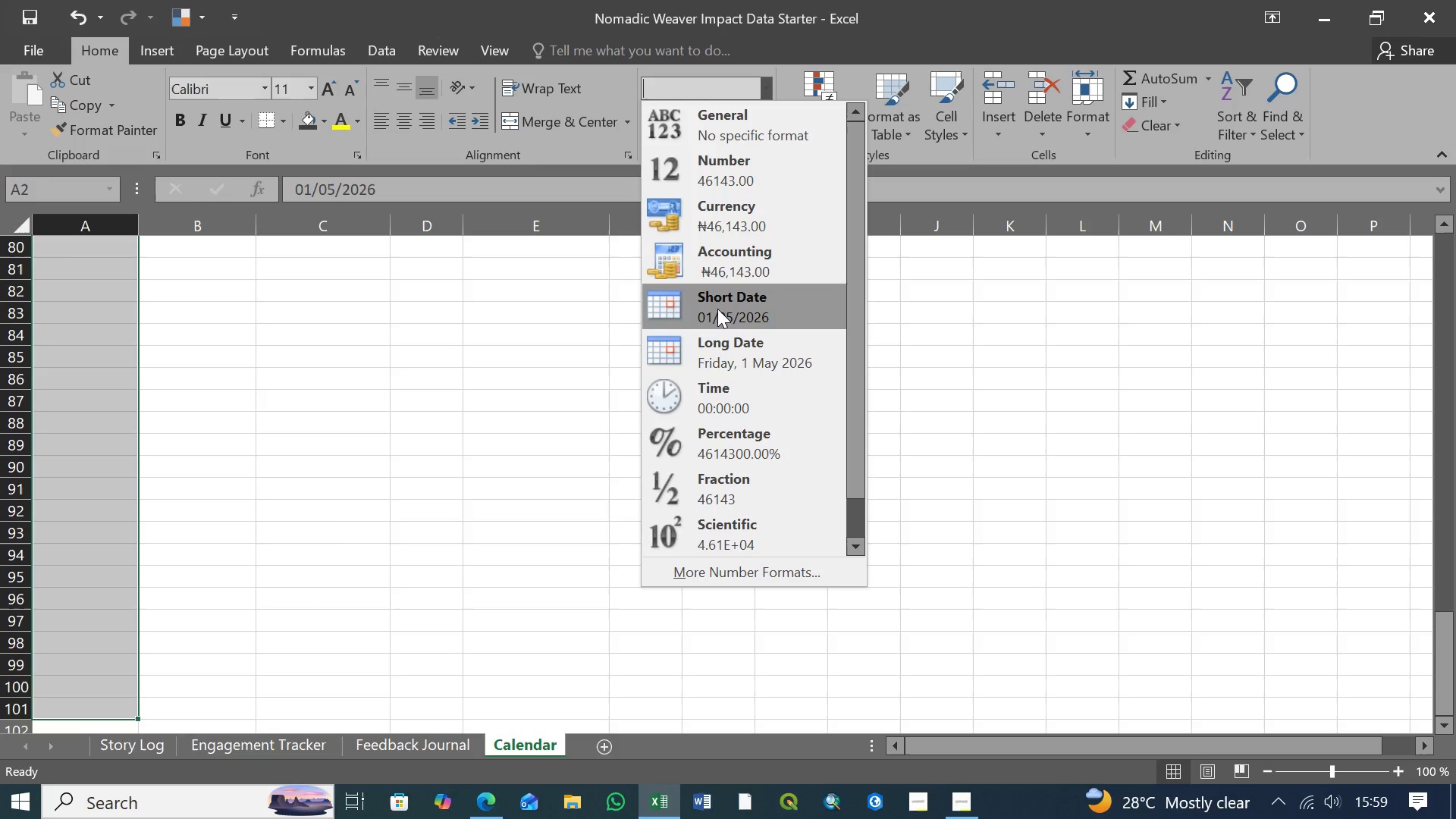 
left_click([717, 309])
 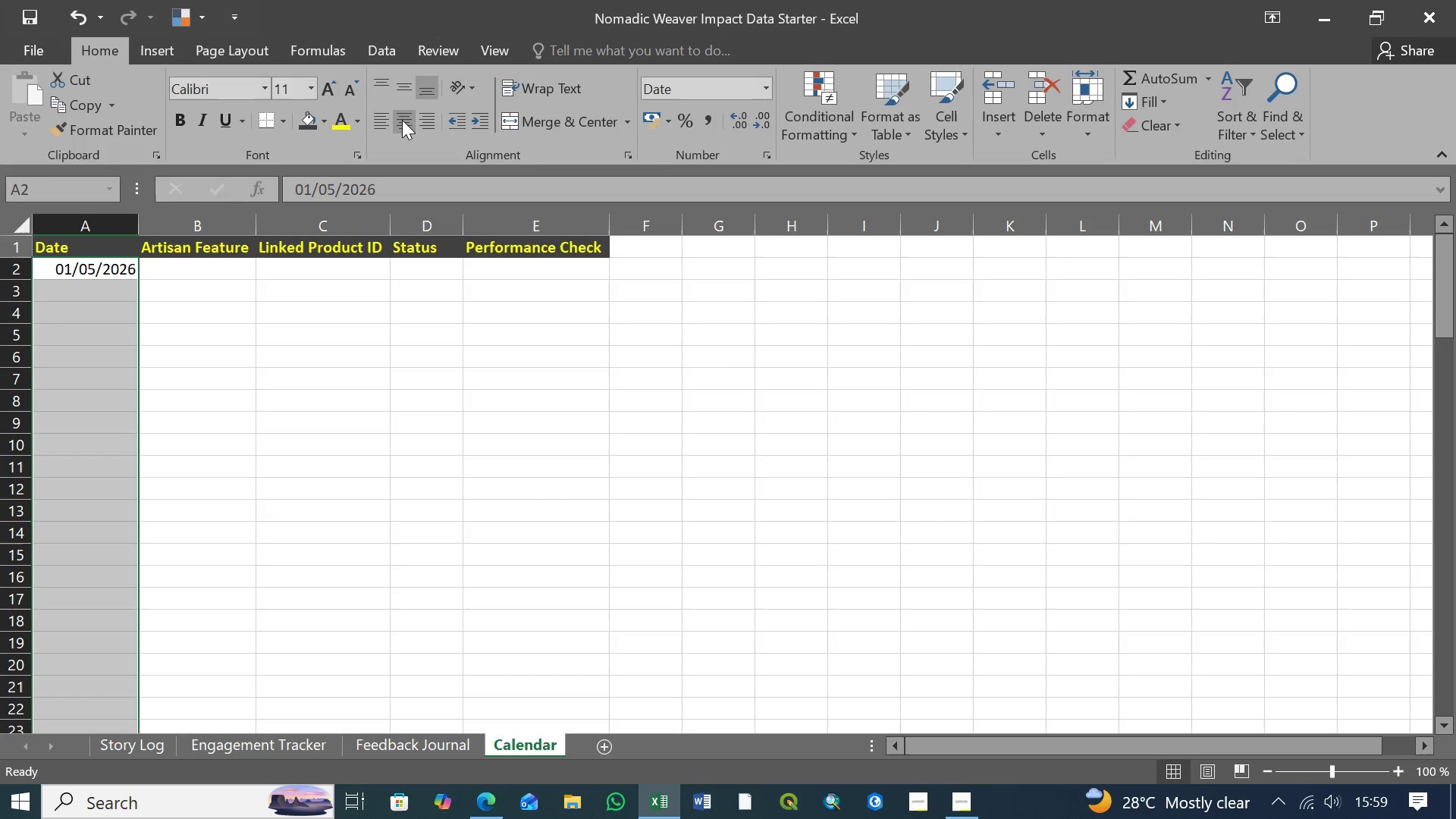 
double_click([404, 89])
 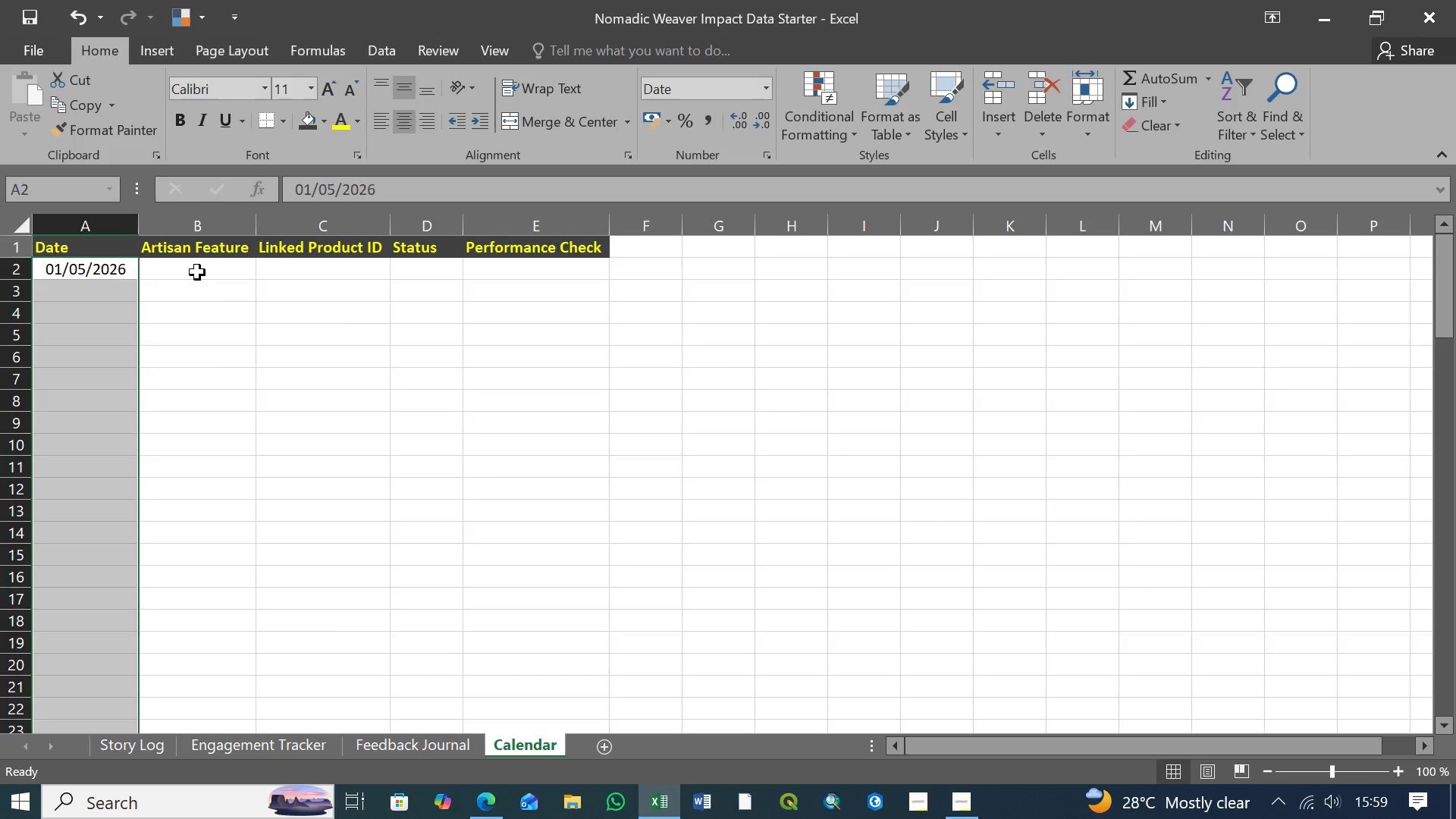 
left_click([197, 272])
 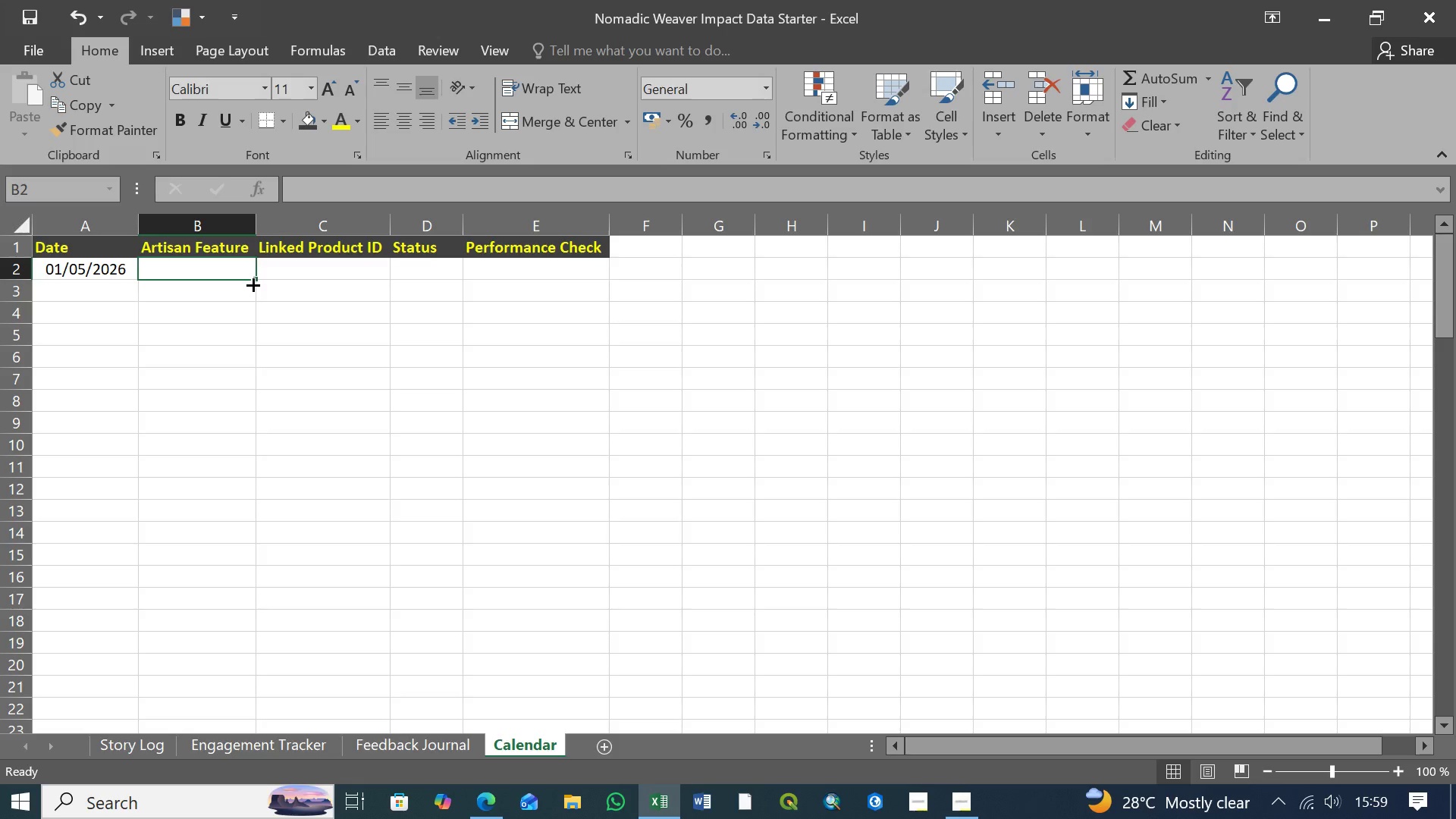 
wait(12.41)
 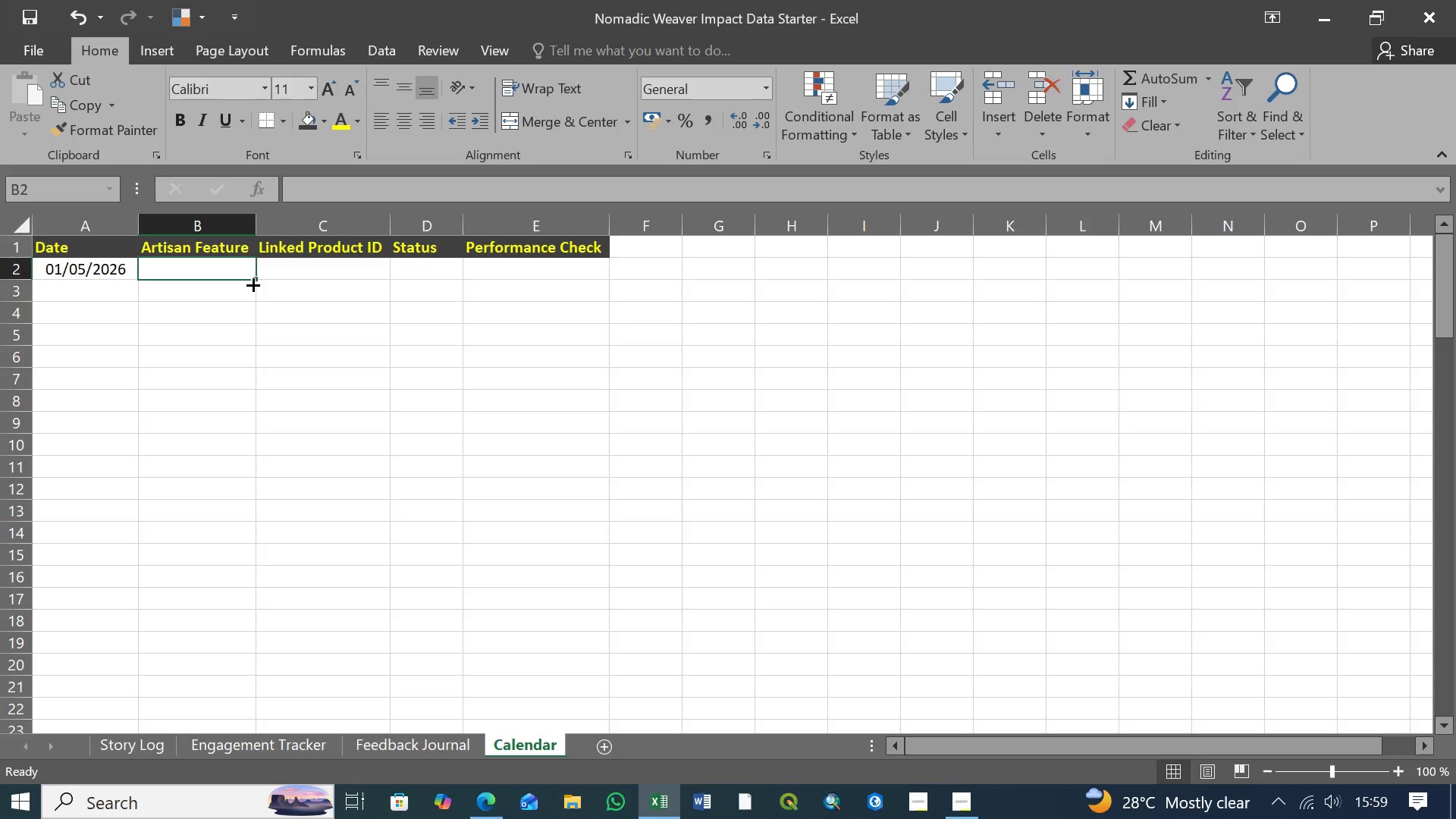 
left_click([199, 273])
 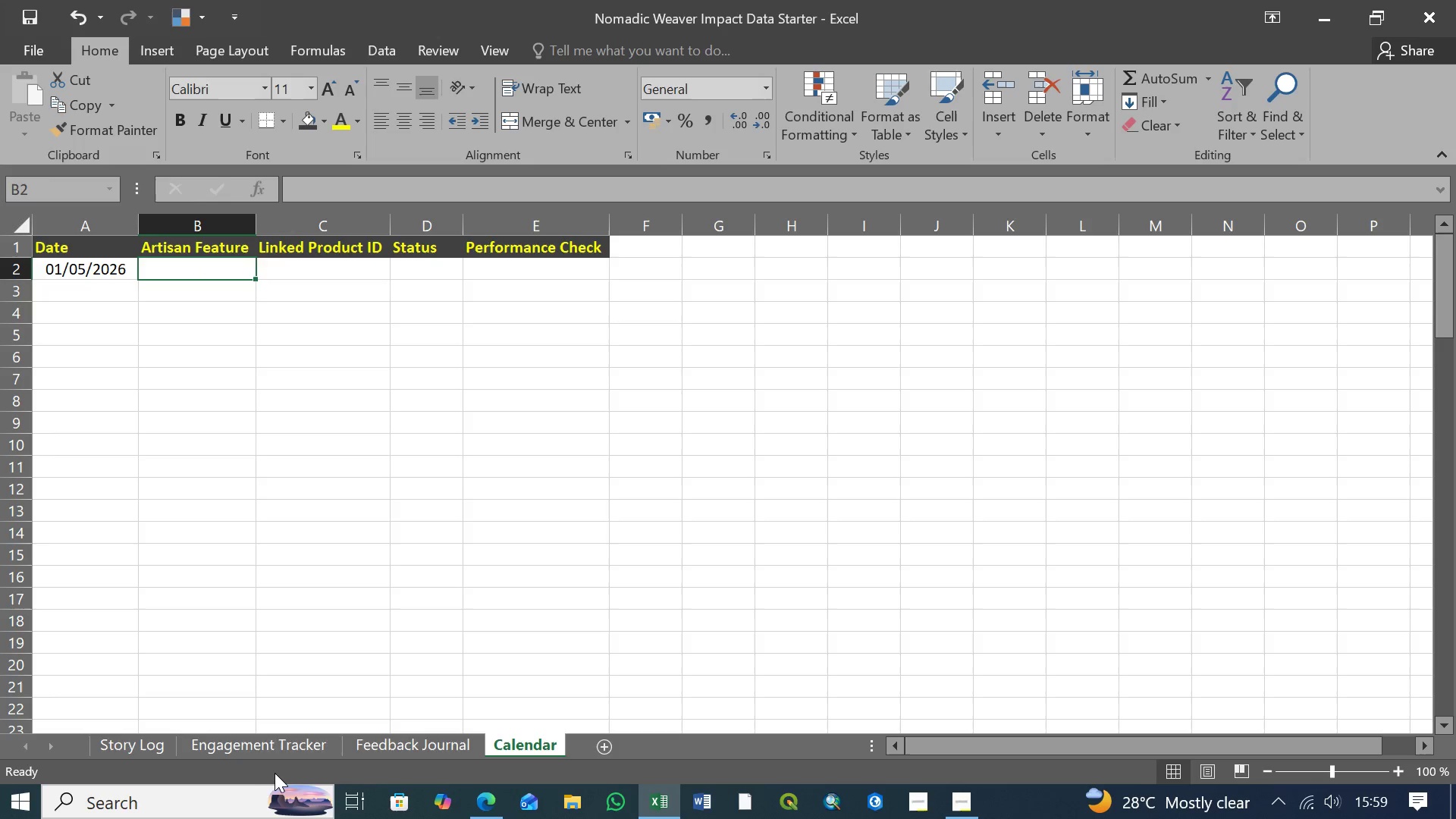 
wait(7.06)
 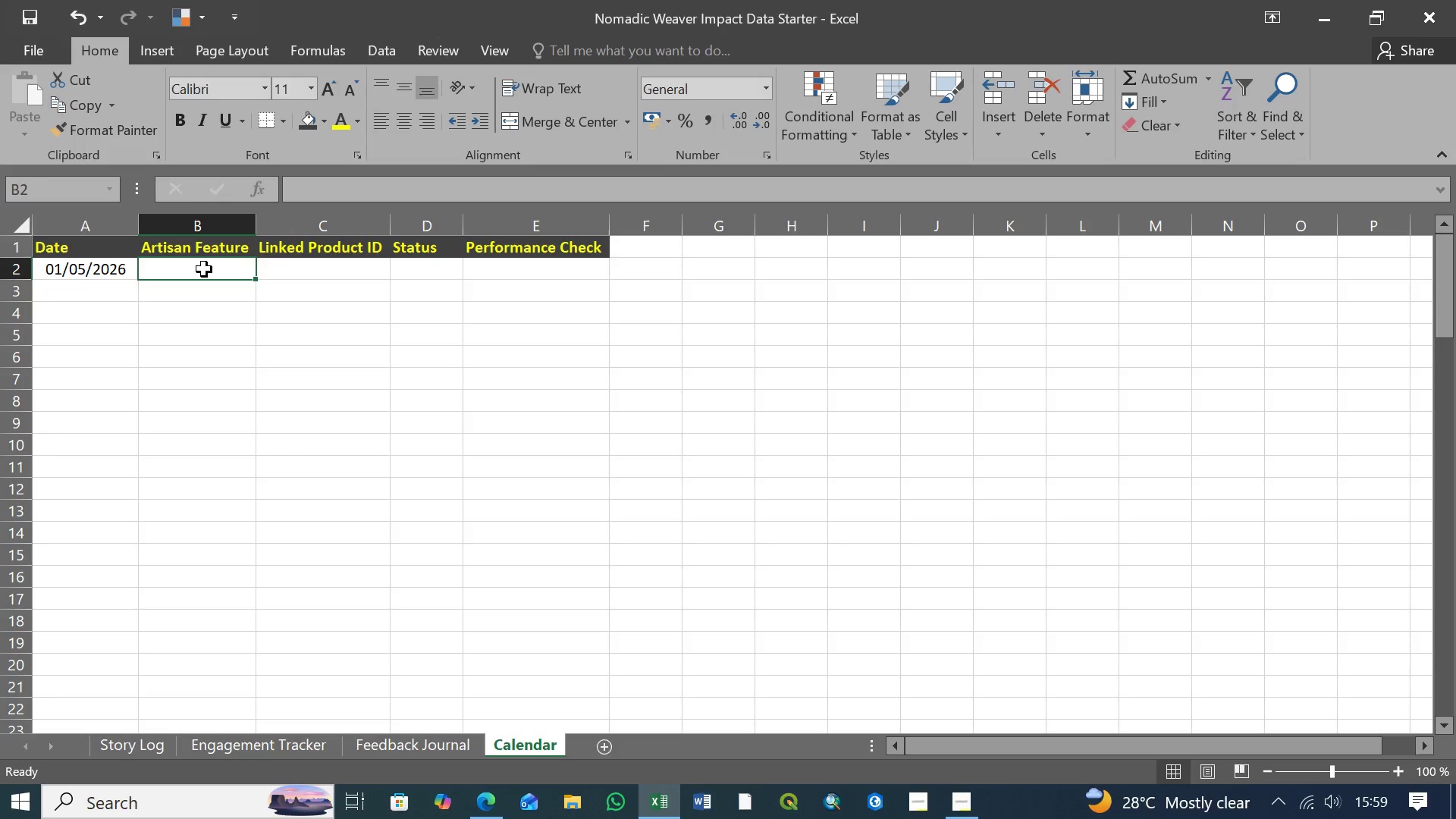 
left_click([132, 744])
 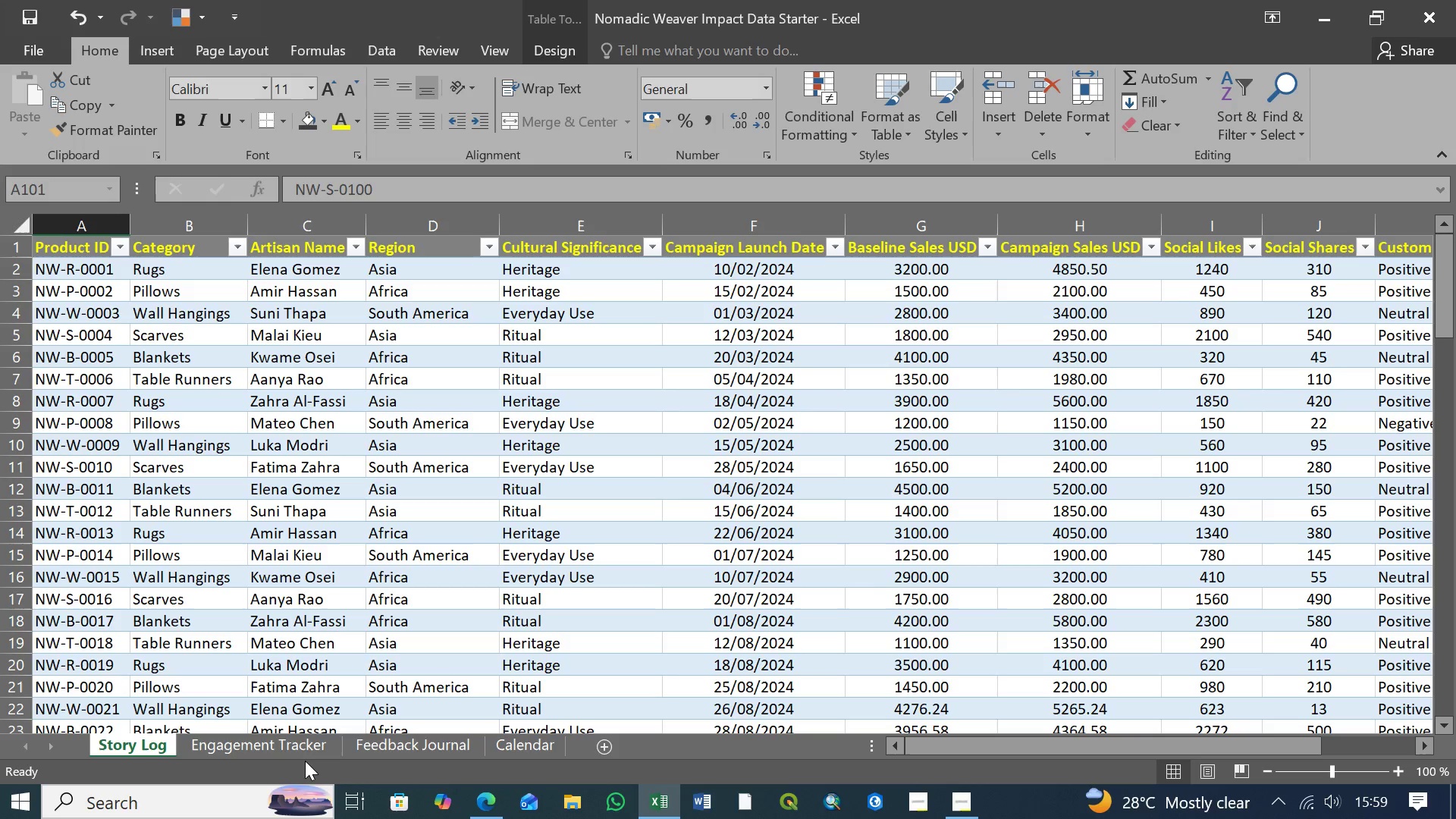 
wait(10.22)
 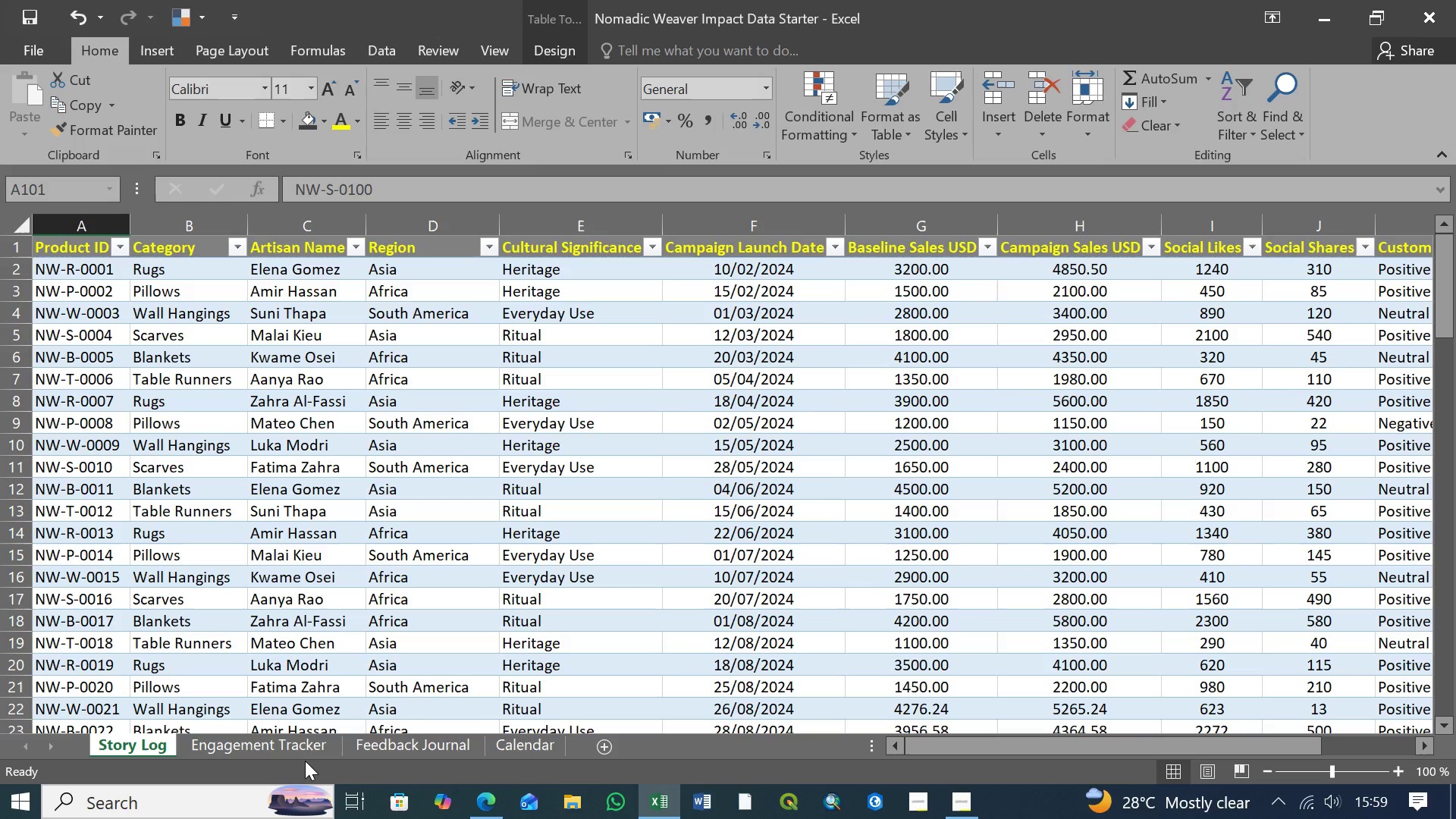 
left_click([297, 748])
 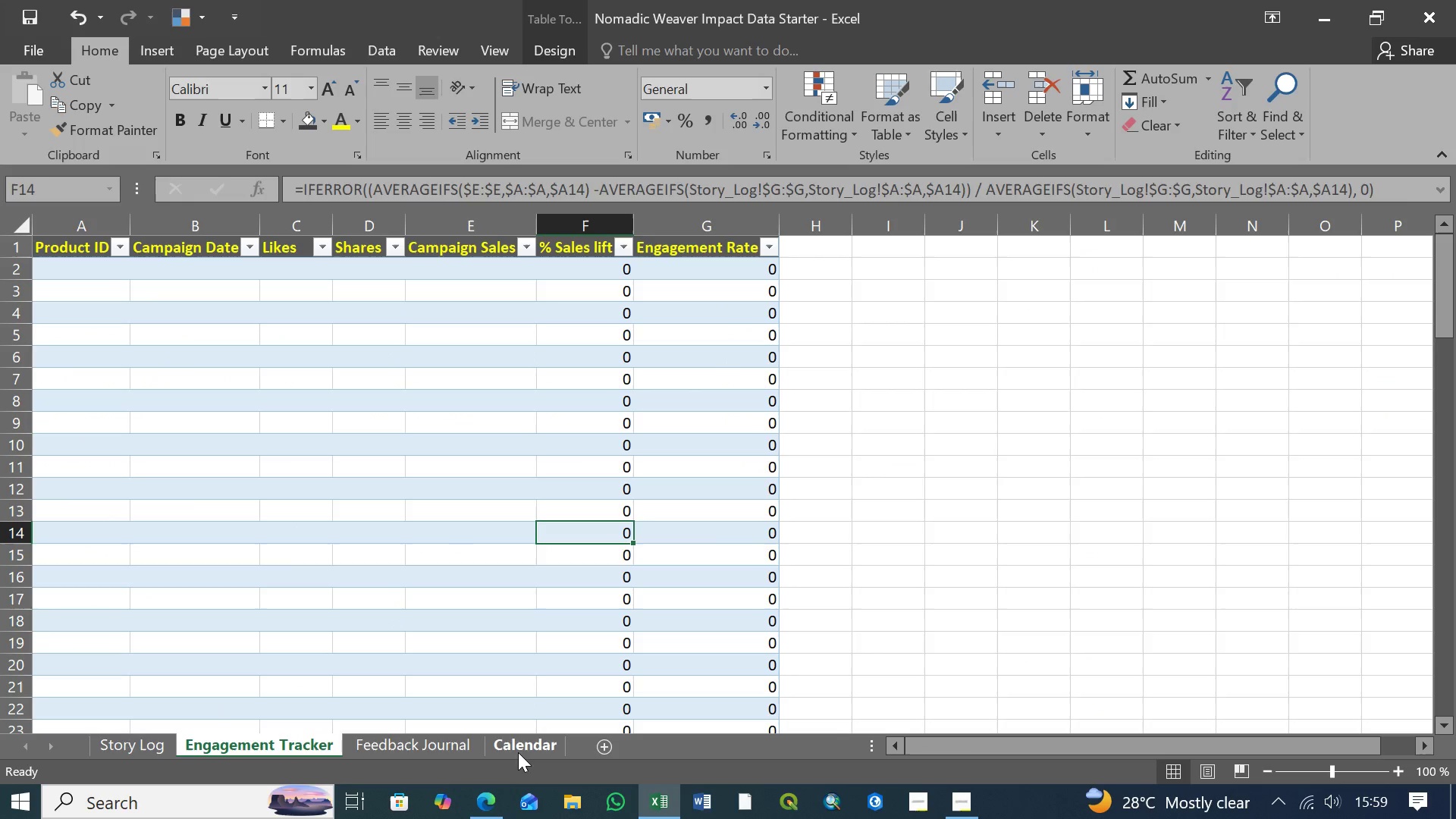 
left_click([518, 750])
 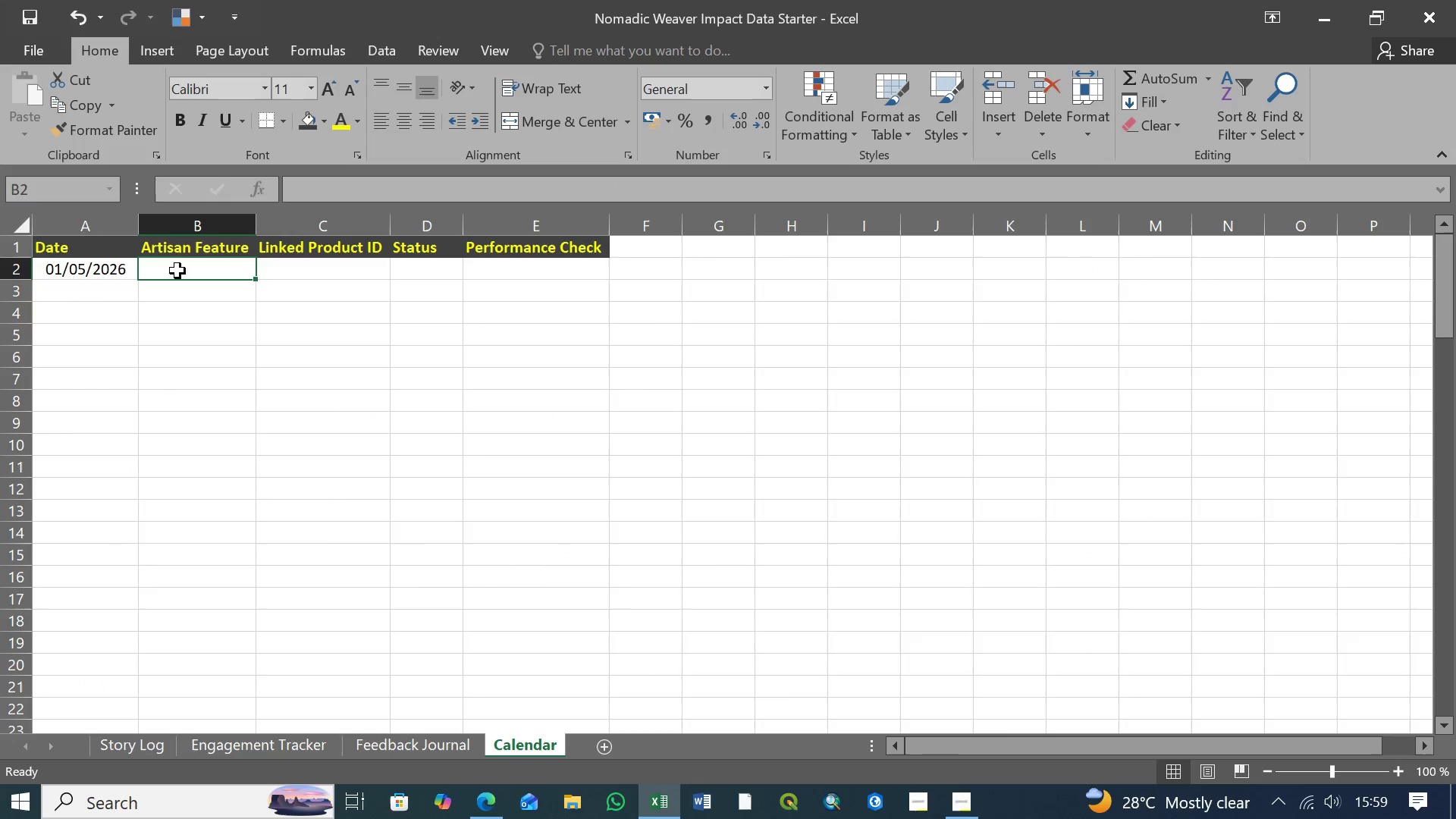 
left_click([177, 271])
 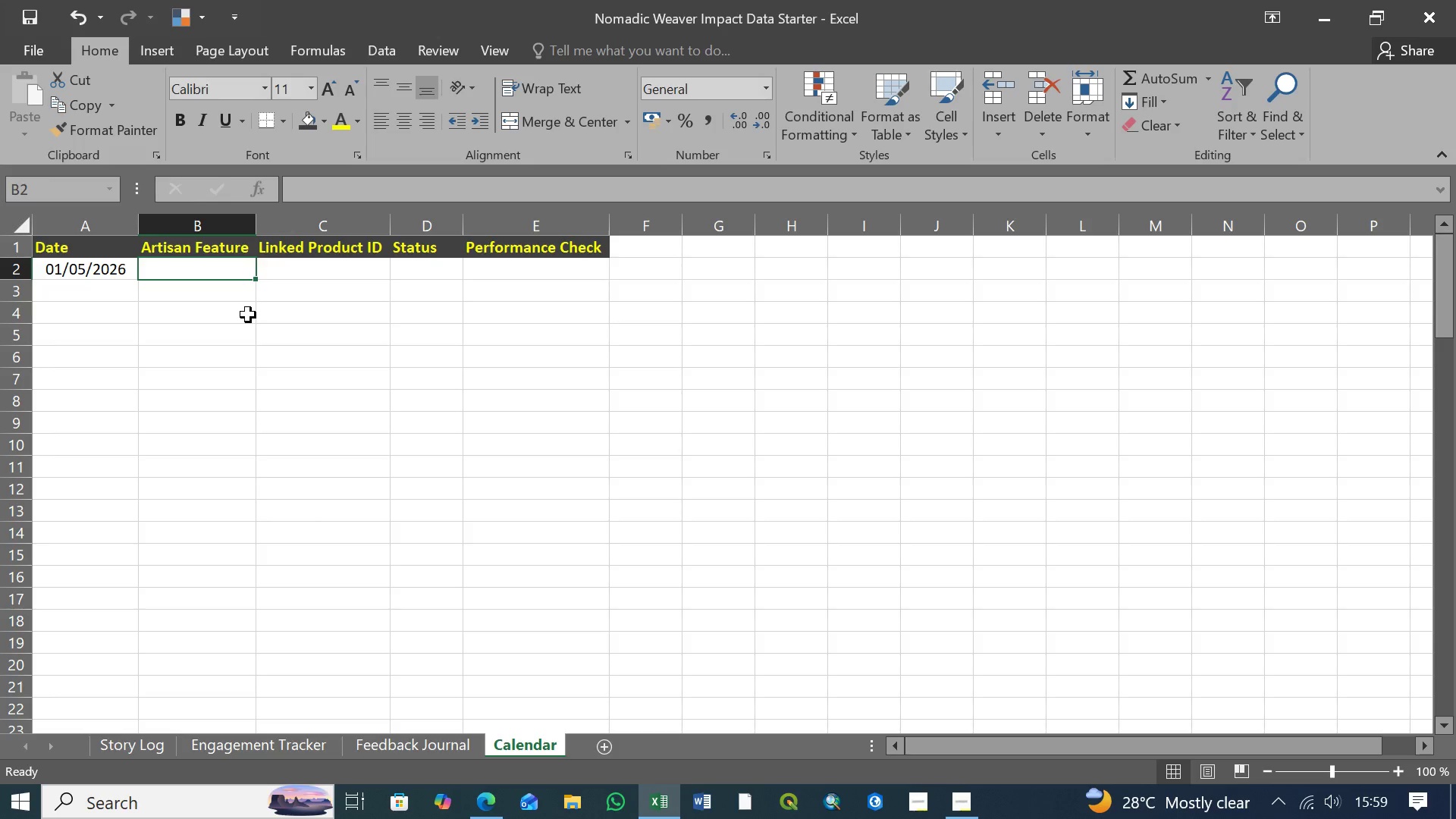 
type(Luka Santos)
 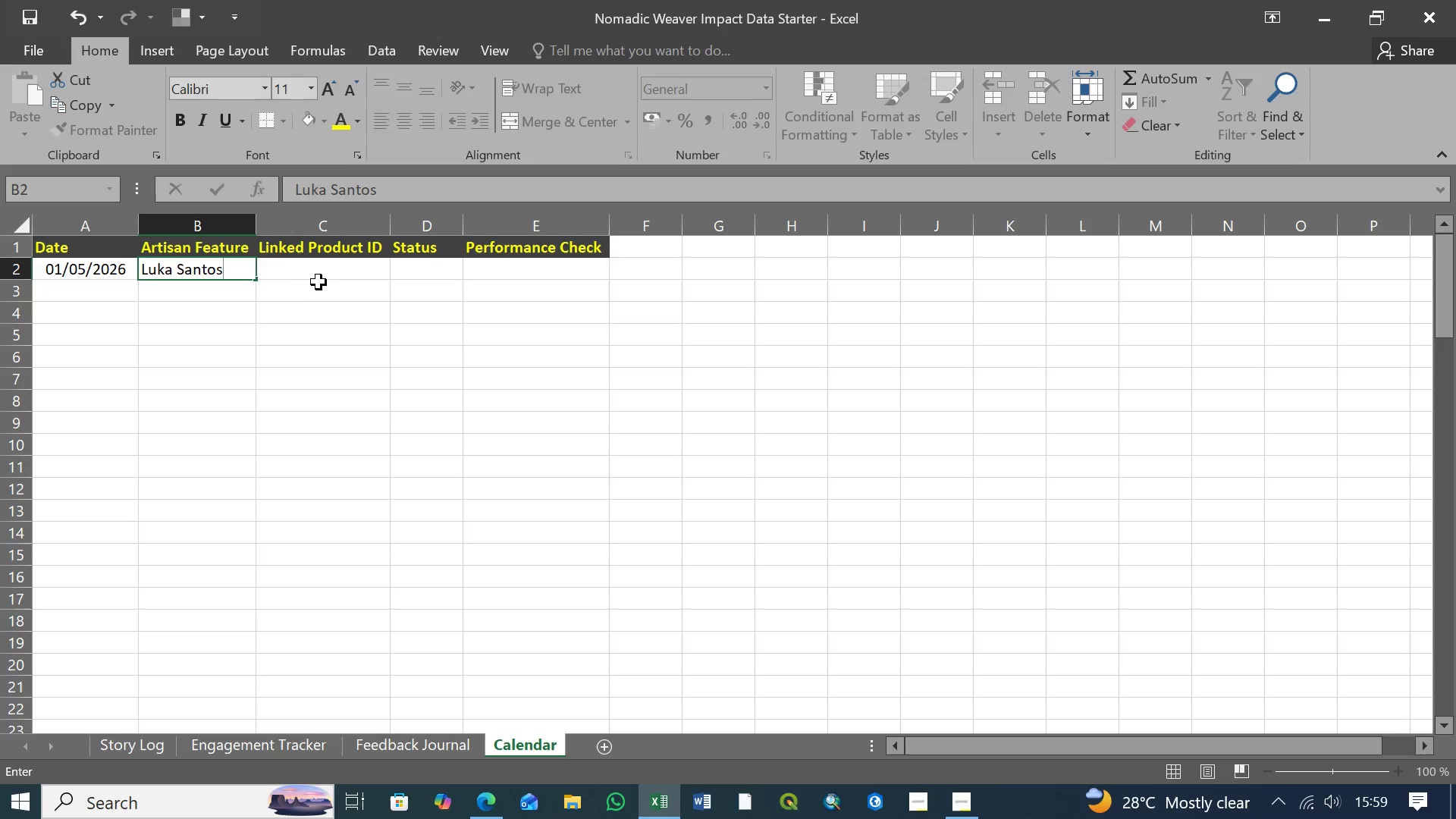 
left_click([319, 274])
 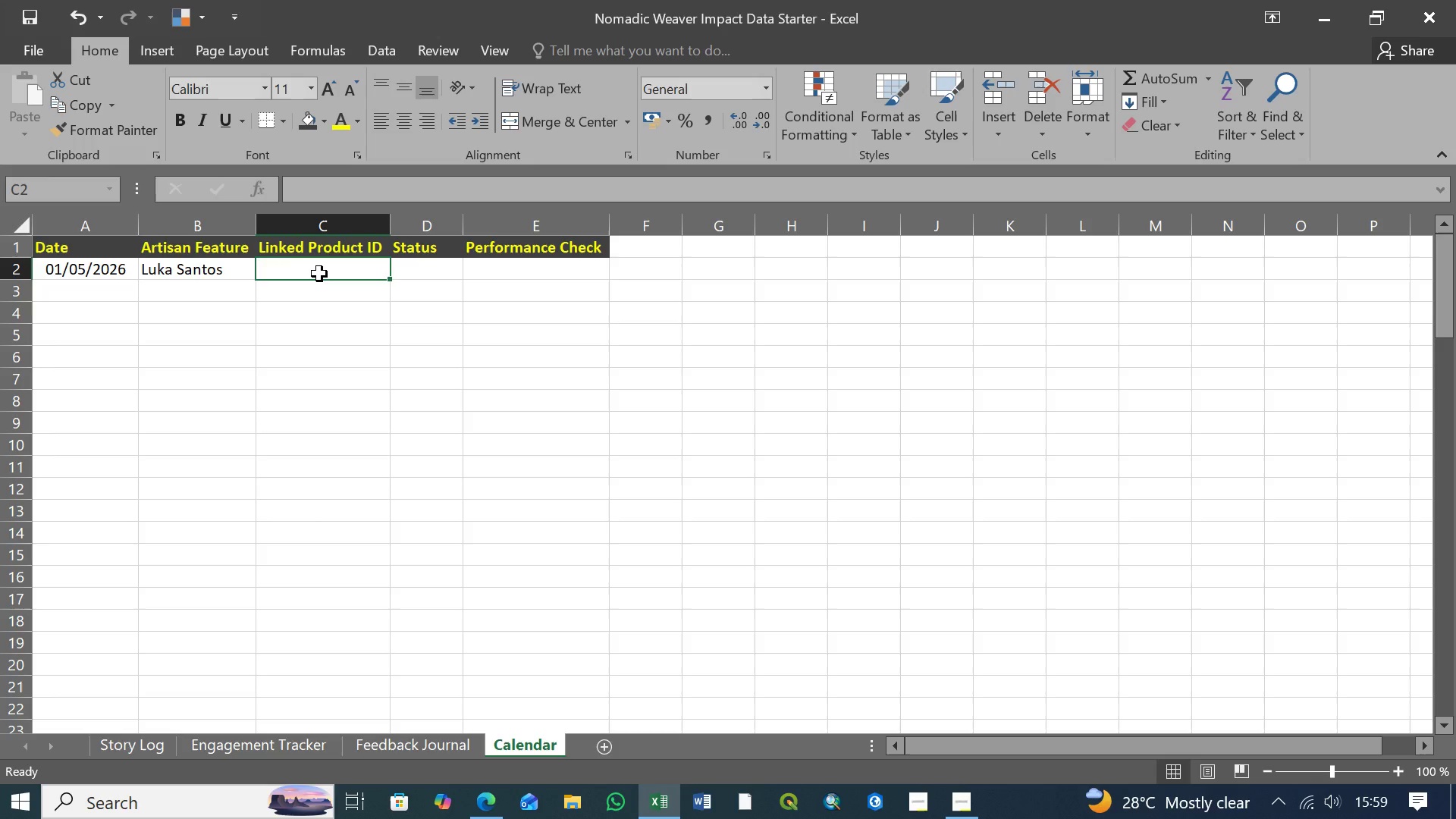 
wait(16.0)
 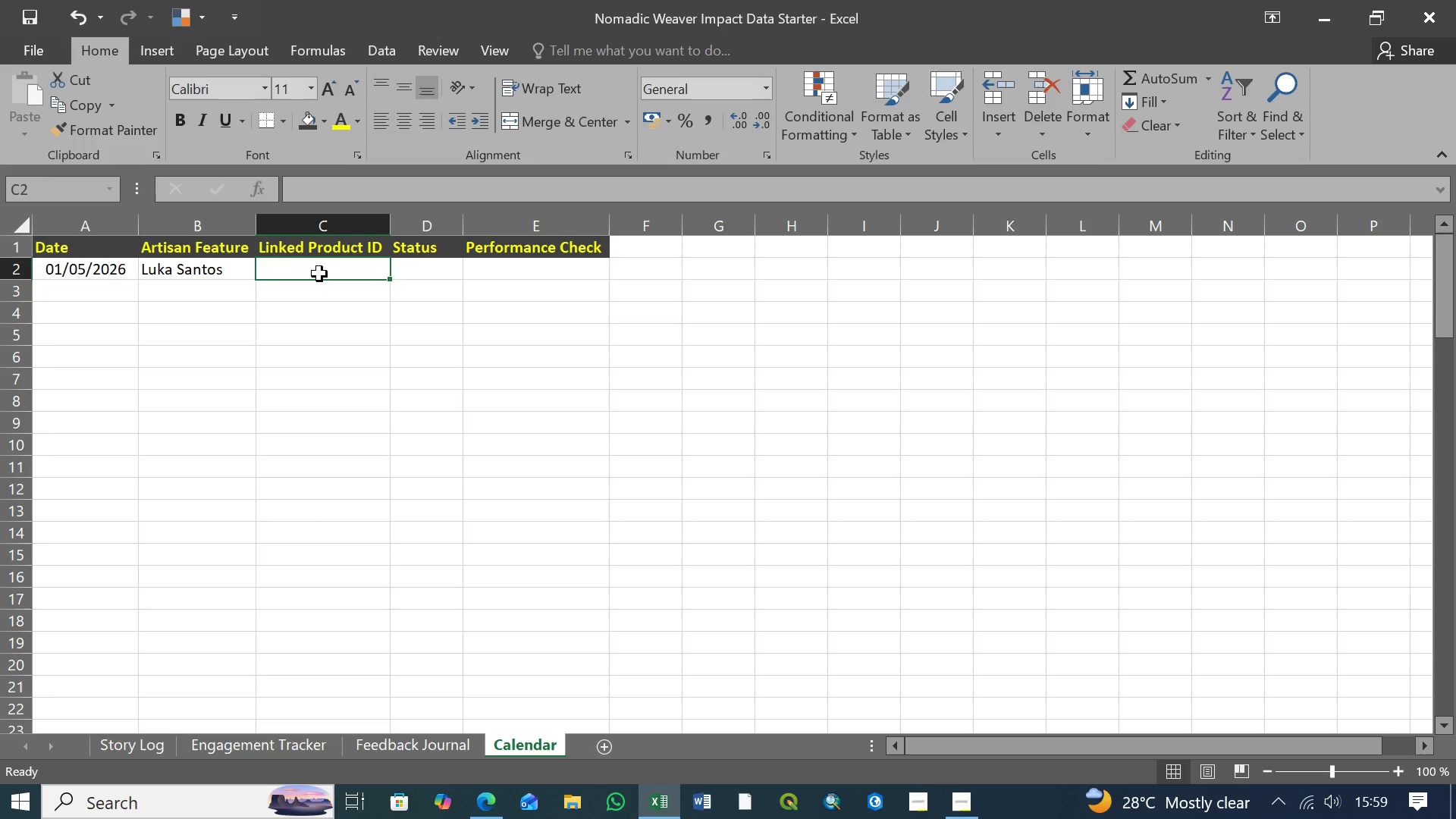 
left_click([314, 268])
 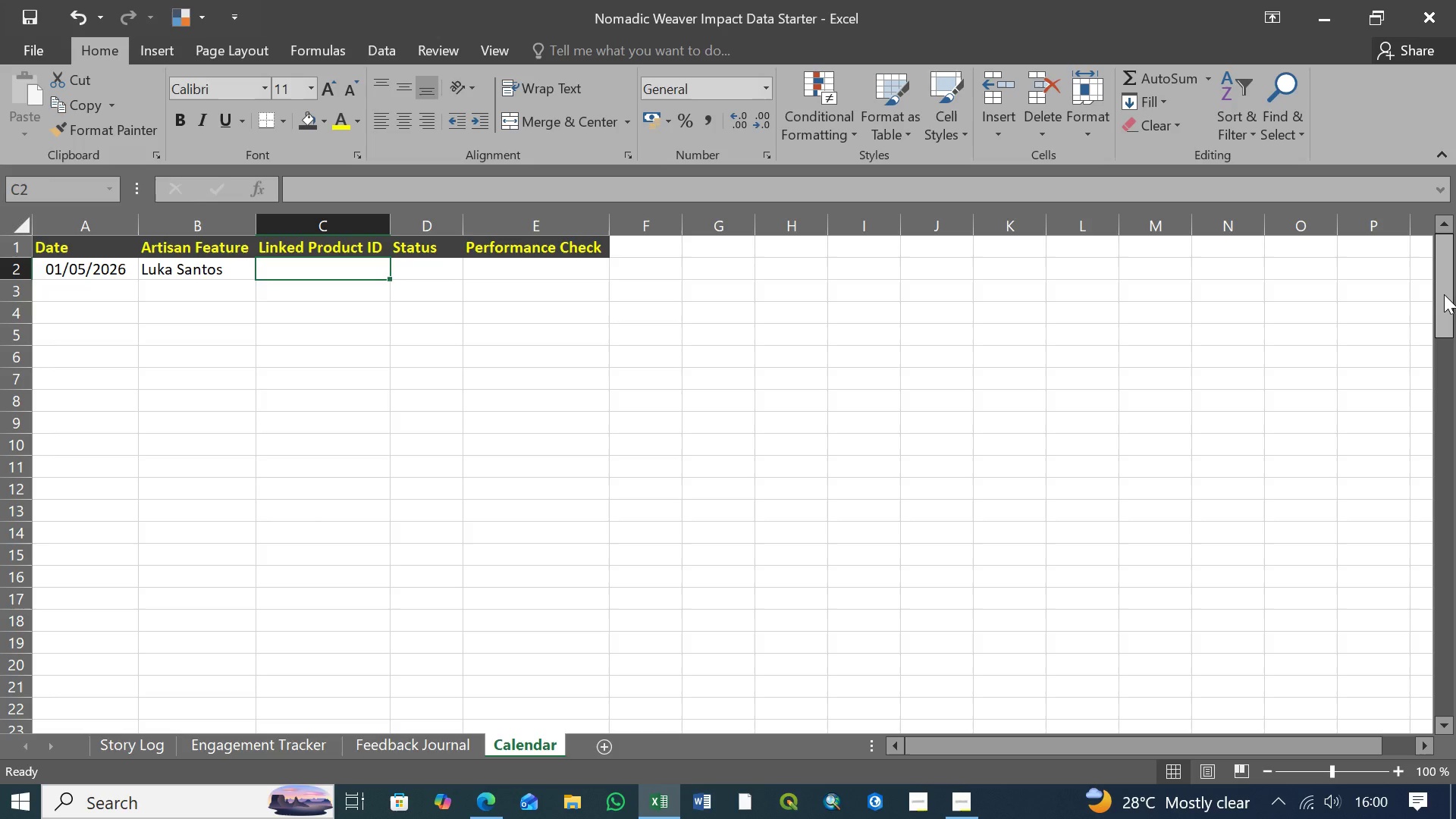 
left_click_drag(start_coordinate=[1444, 294], to_coordinate=[1455, 691])
 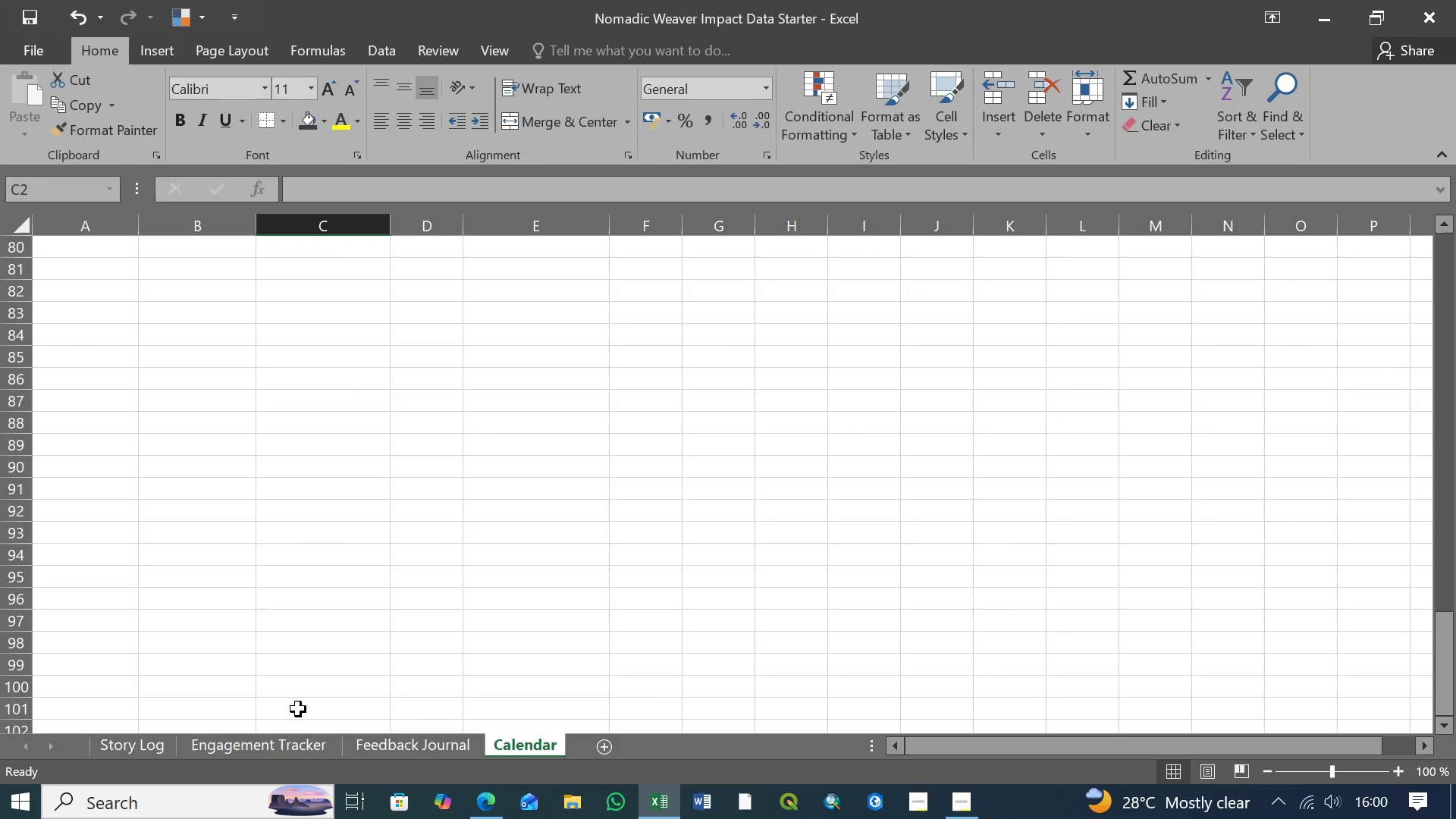 
hold_key(key=ShiftLeft, duration=1.5)
 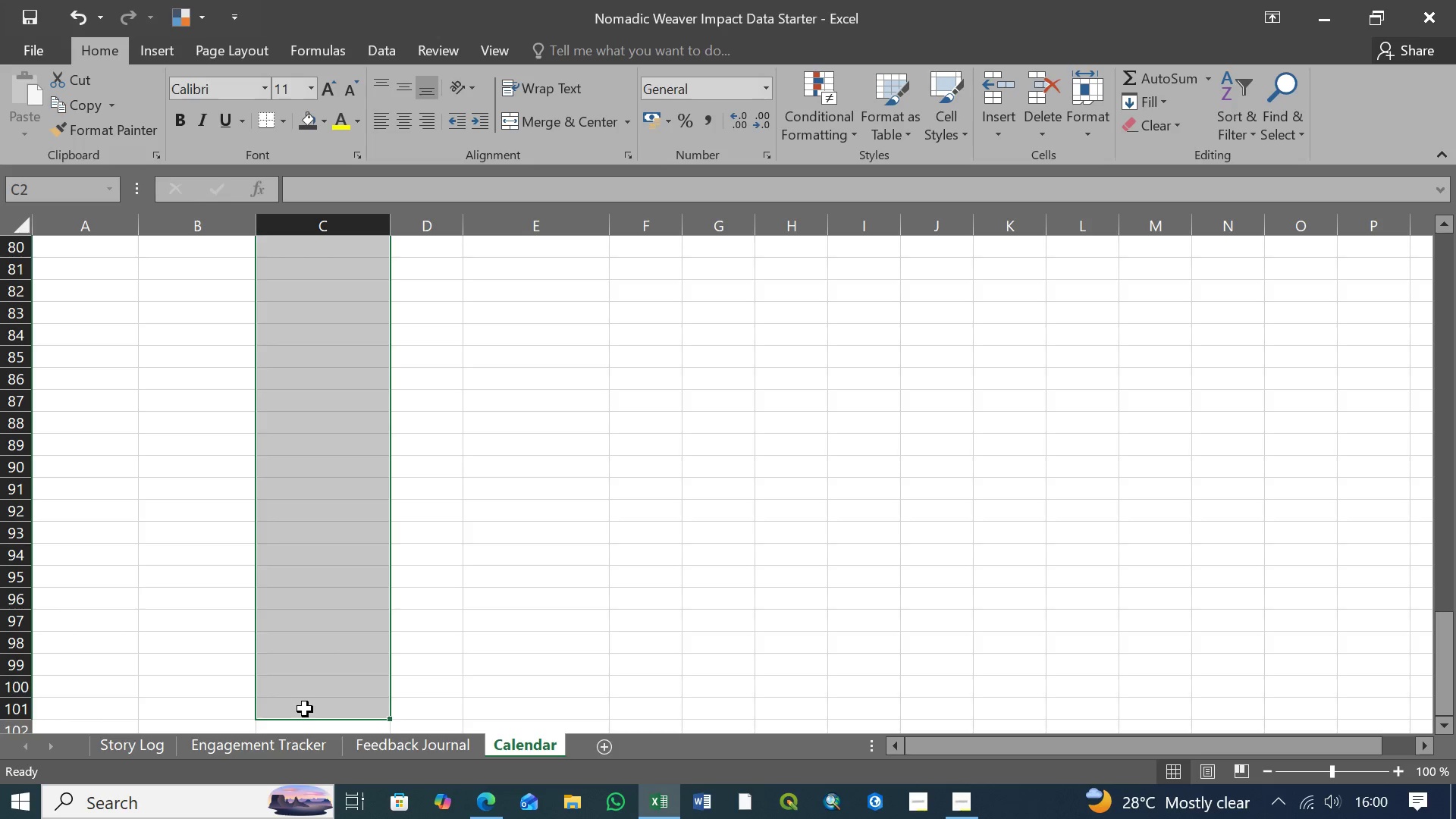 
hold_key(key=ShiftLeft, duration=0.53)
left_click([305, 709])
 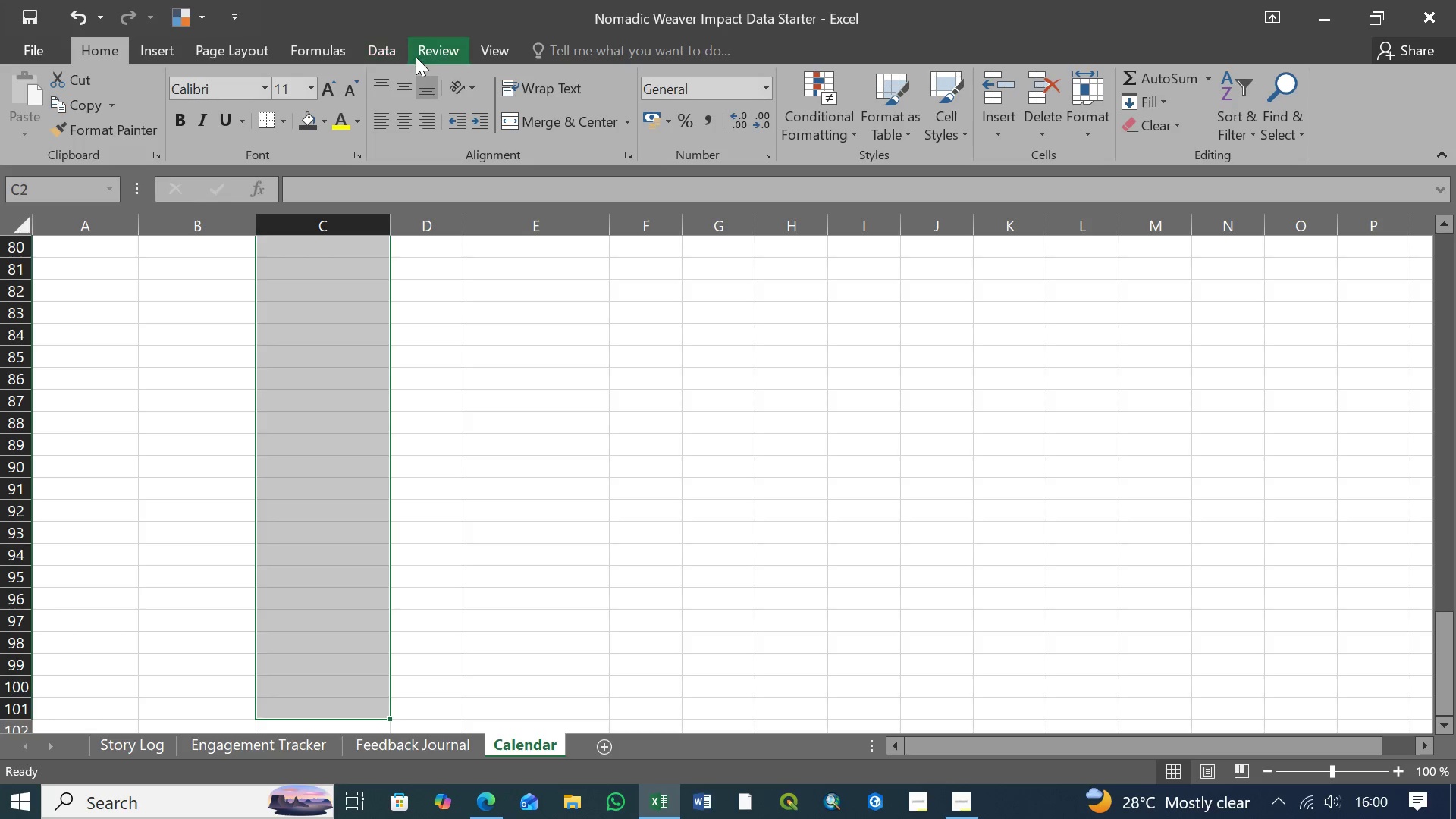 
left_click([395, 53])
 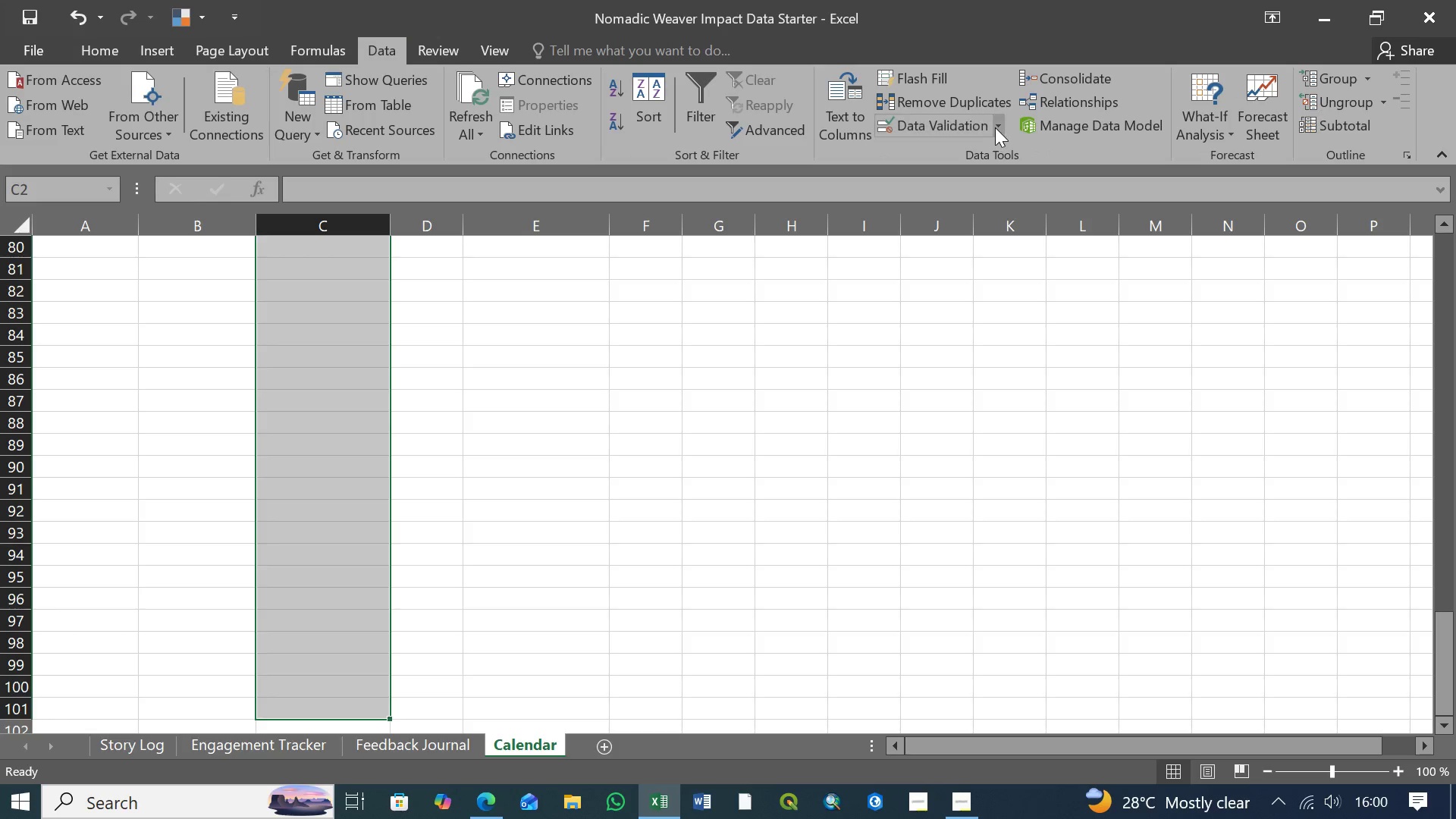 
left_click([995, 127])
 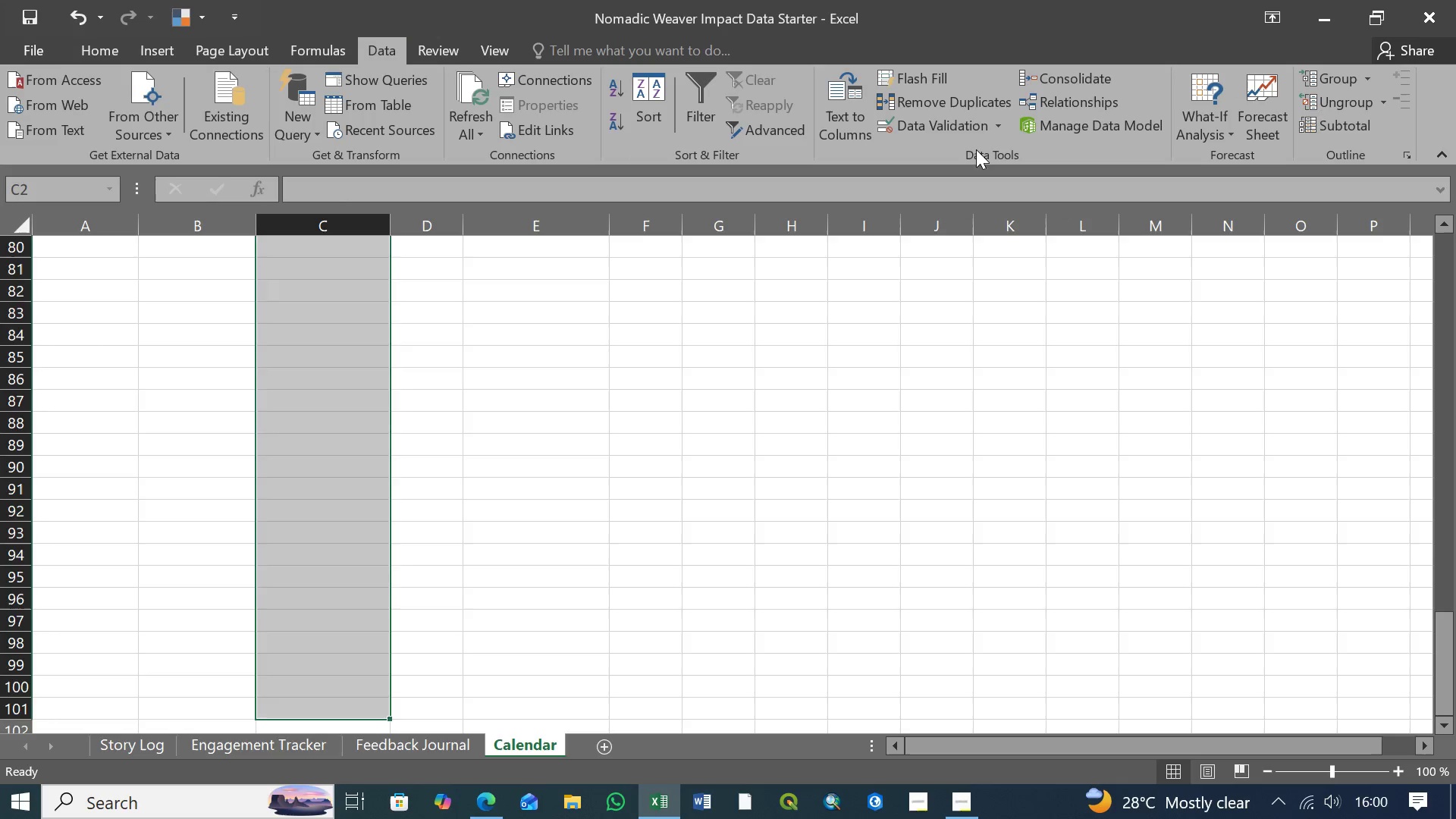 
left_click([976, 149])
 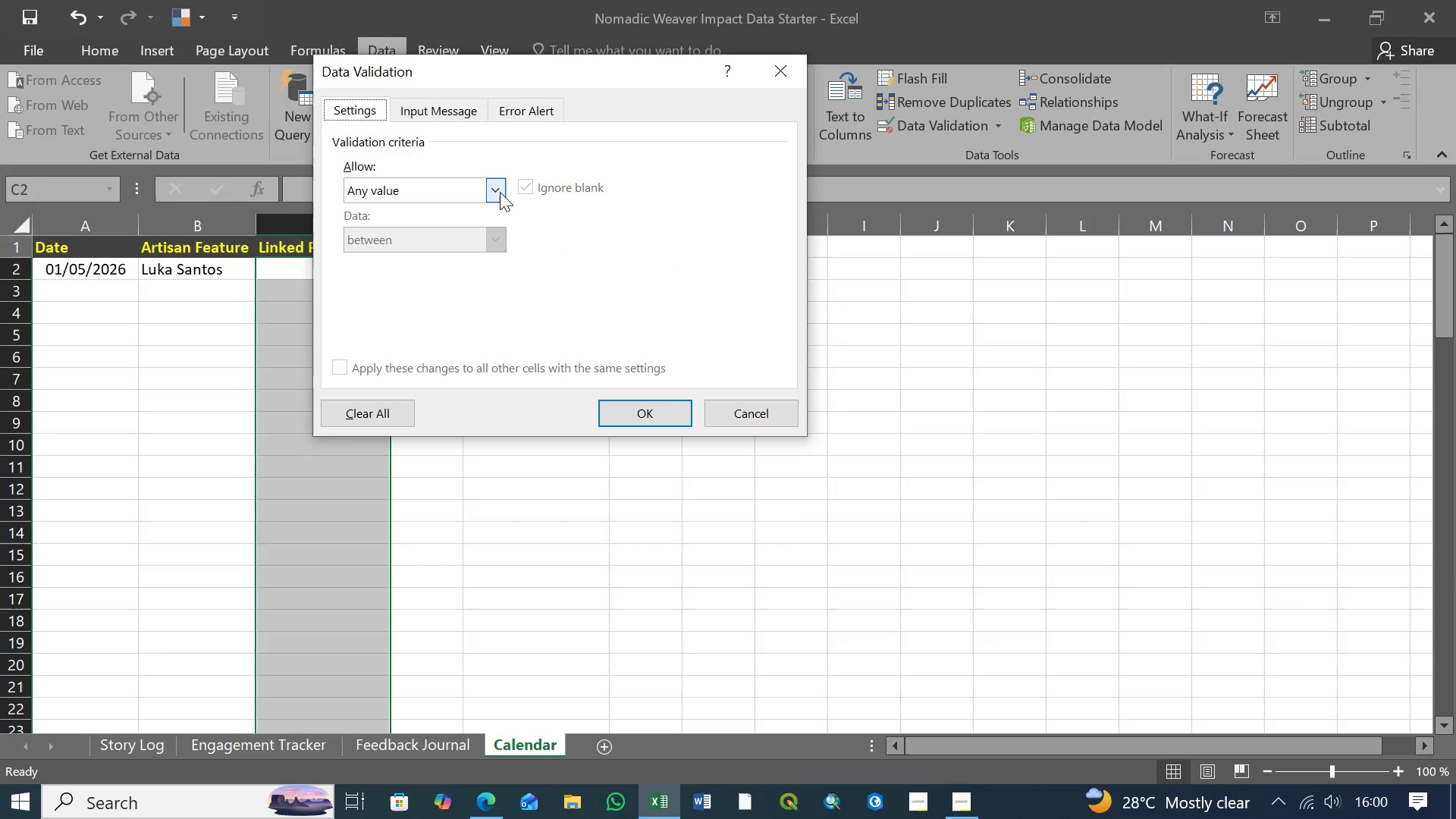 
left_click([497, 192])
 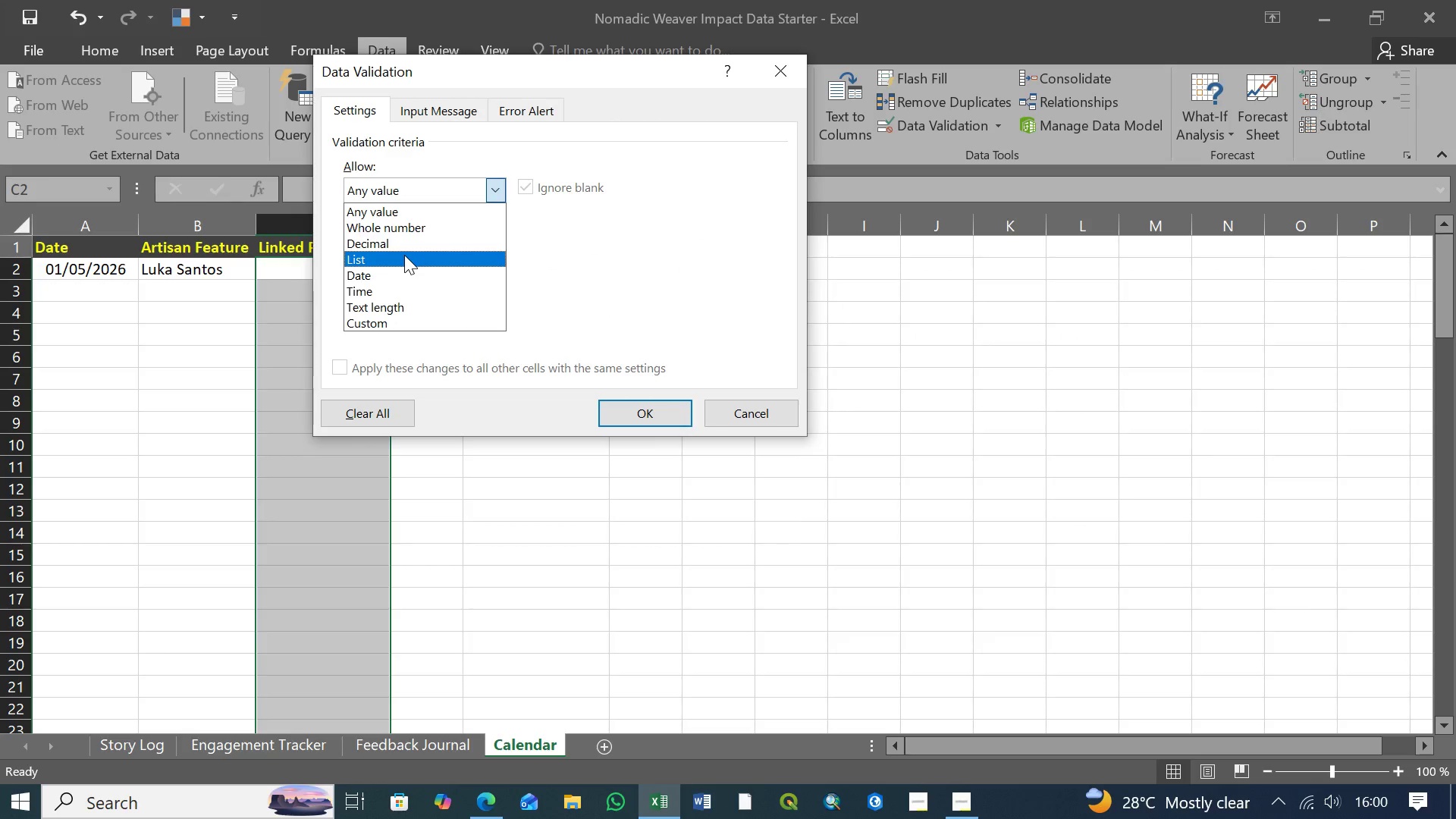 
left_click([404, 255])
 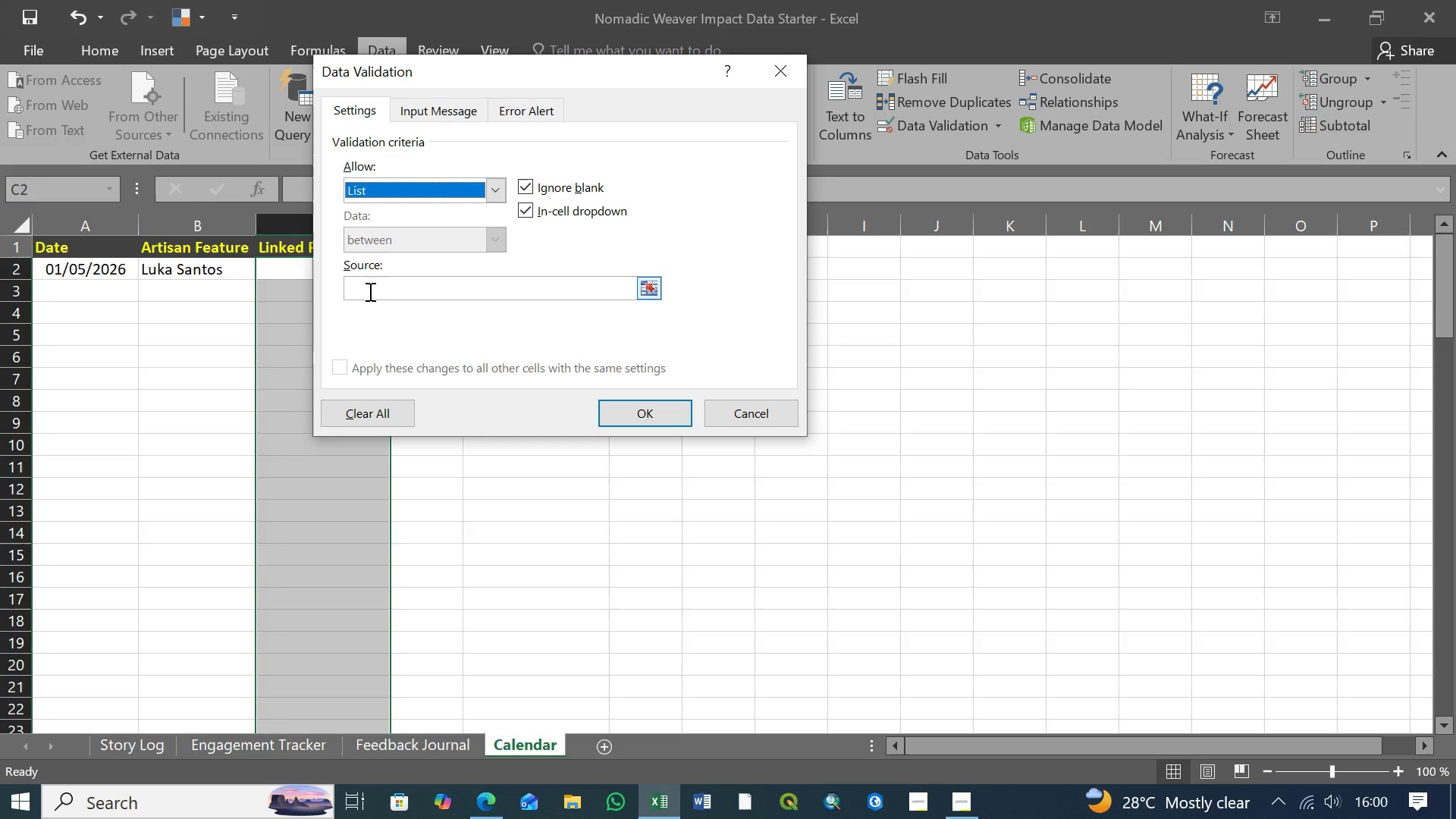 
left_click([369, 285])
 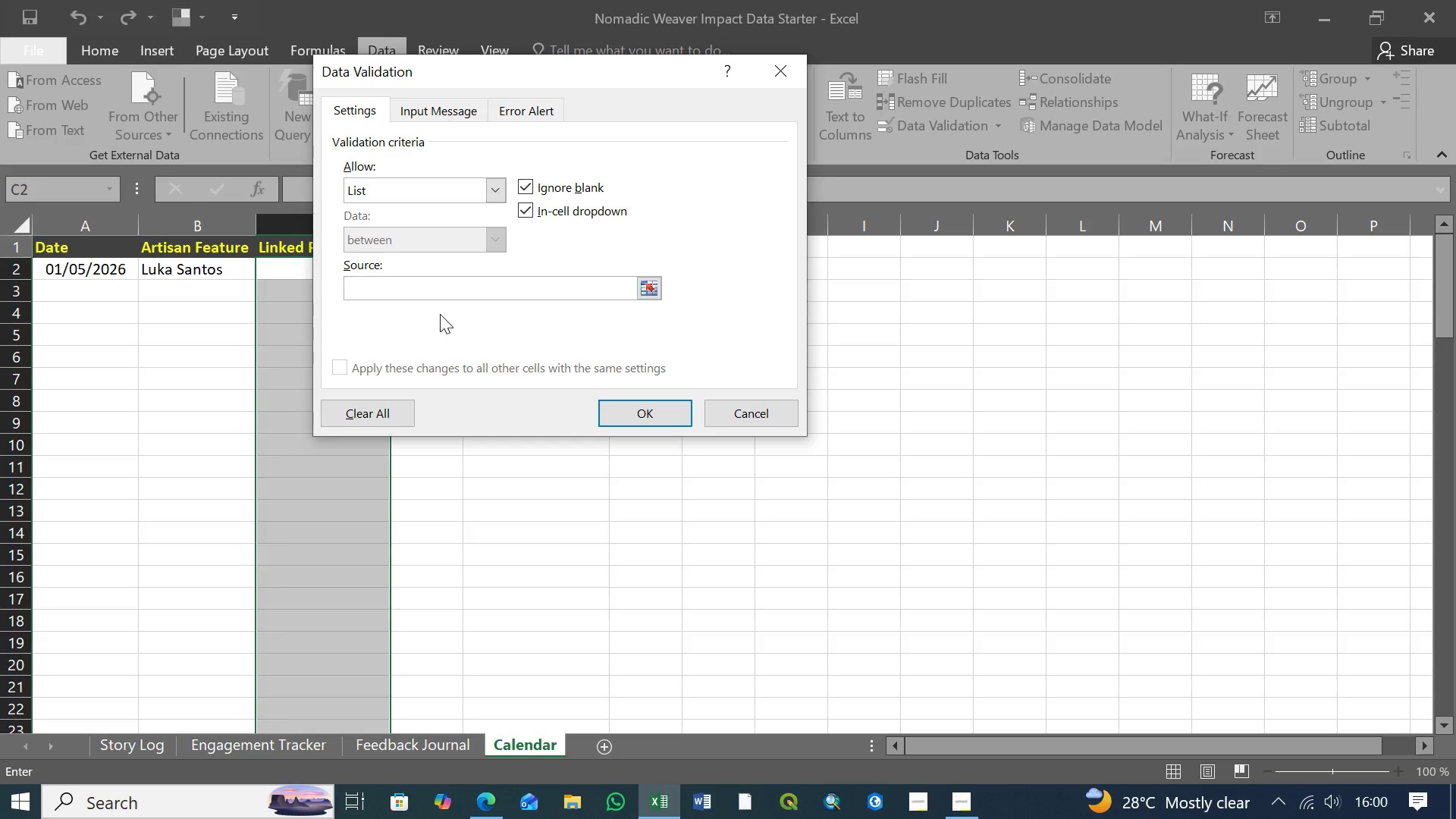 
type(=StoryLog_)
 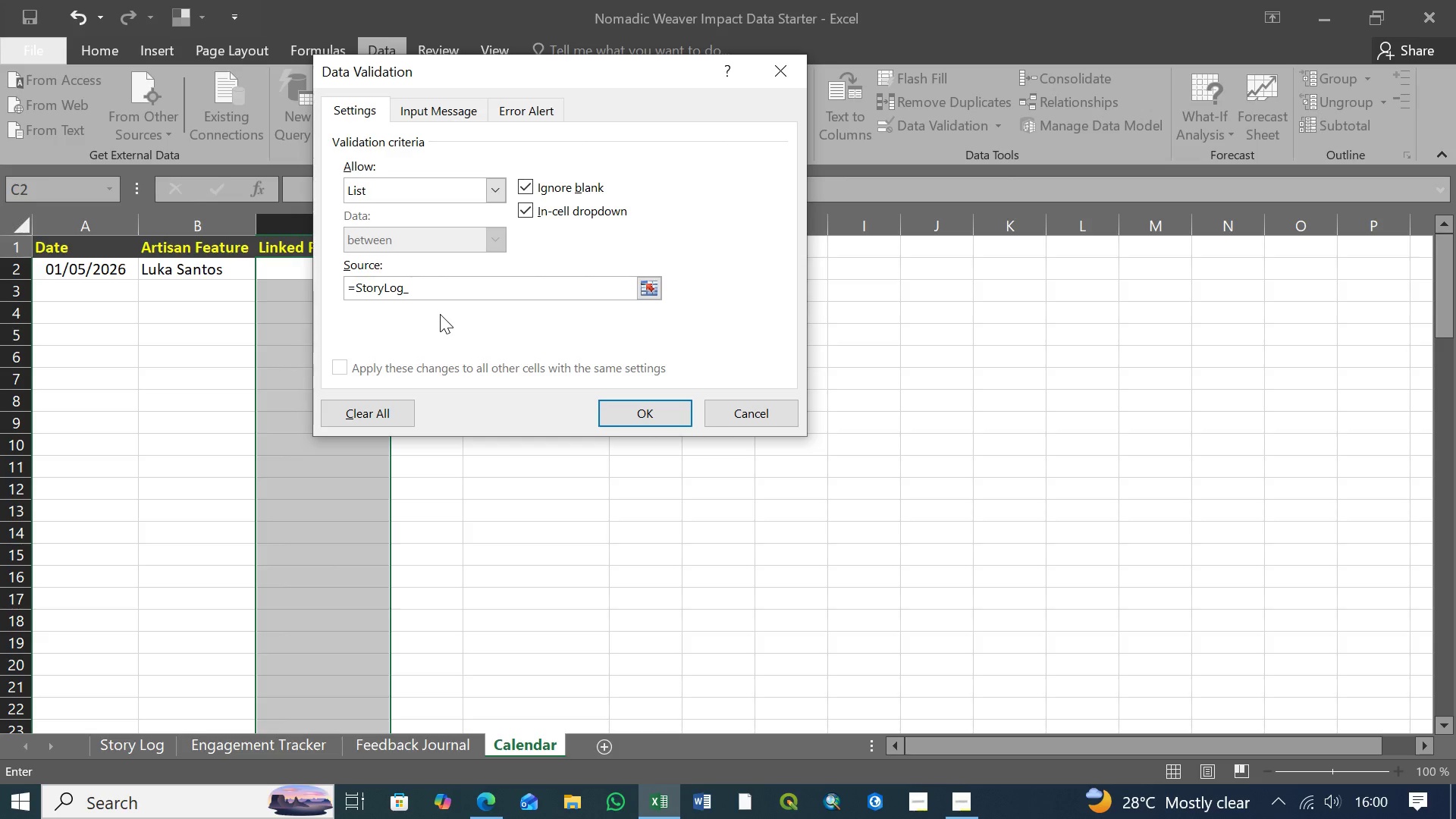 
wait(5.2)
 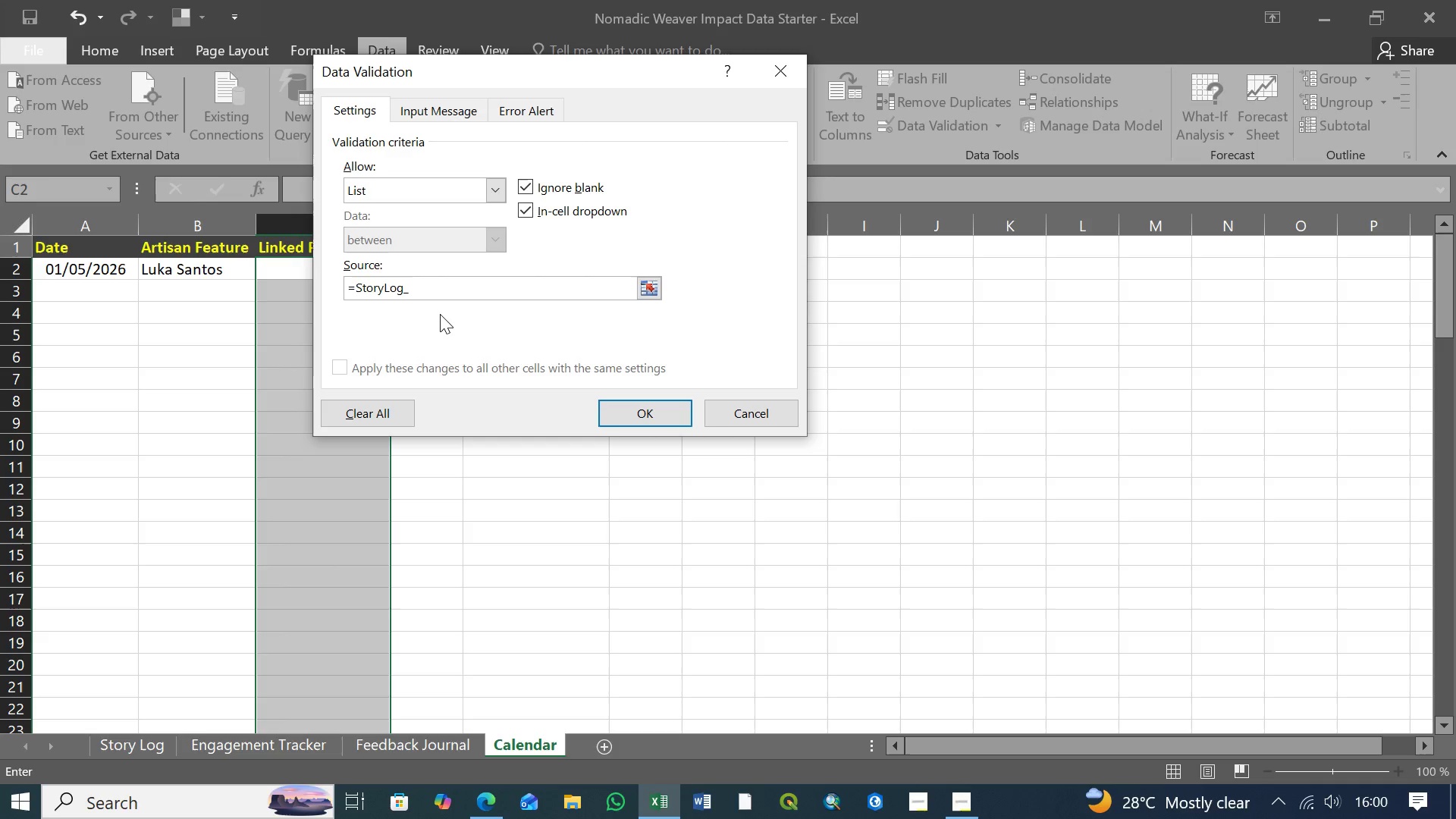 
type(ProductIDs)
 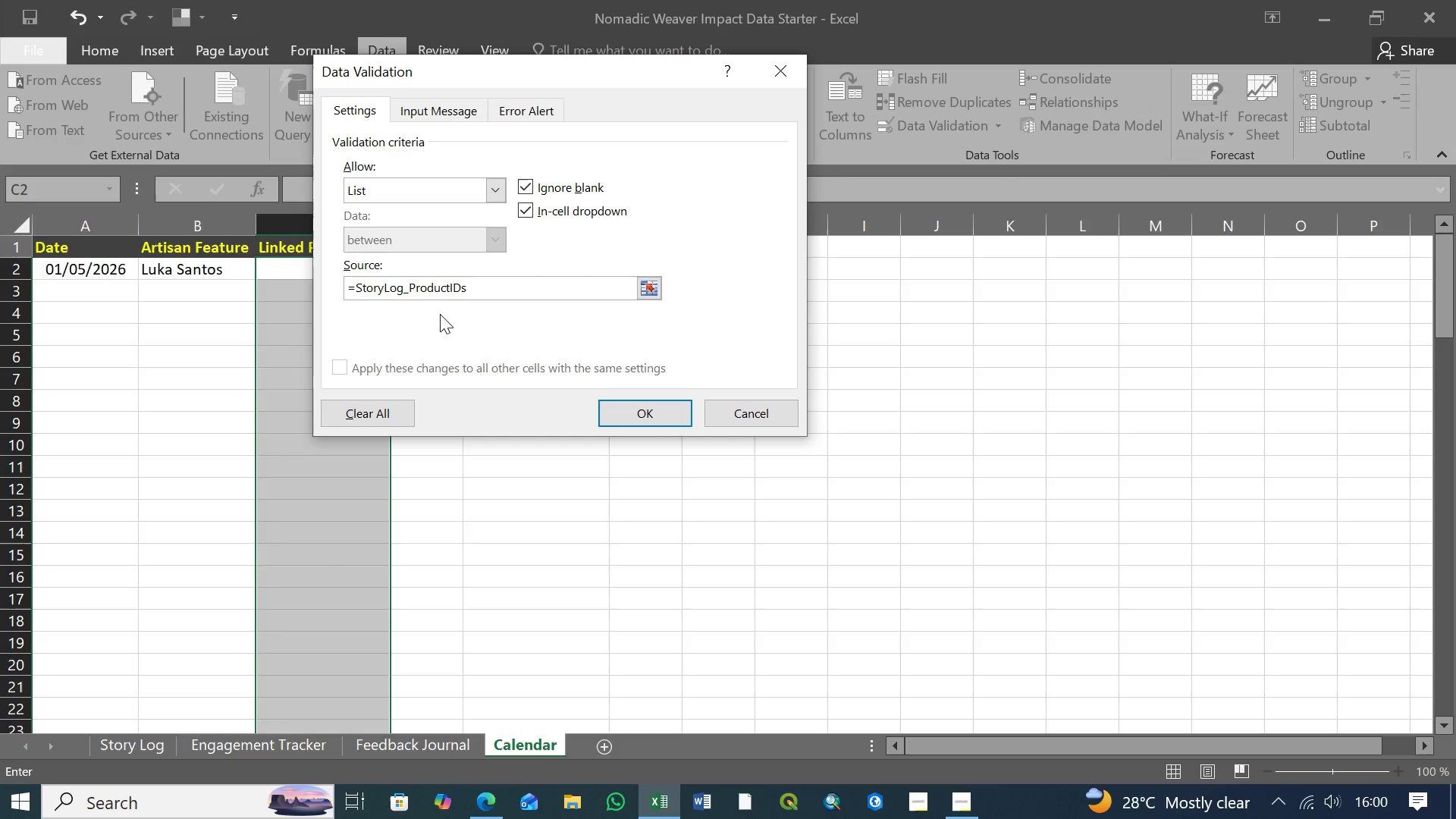 
left_click([644, 413])
 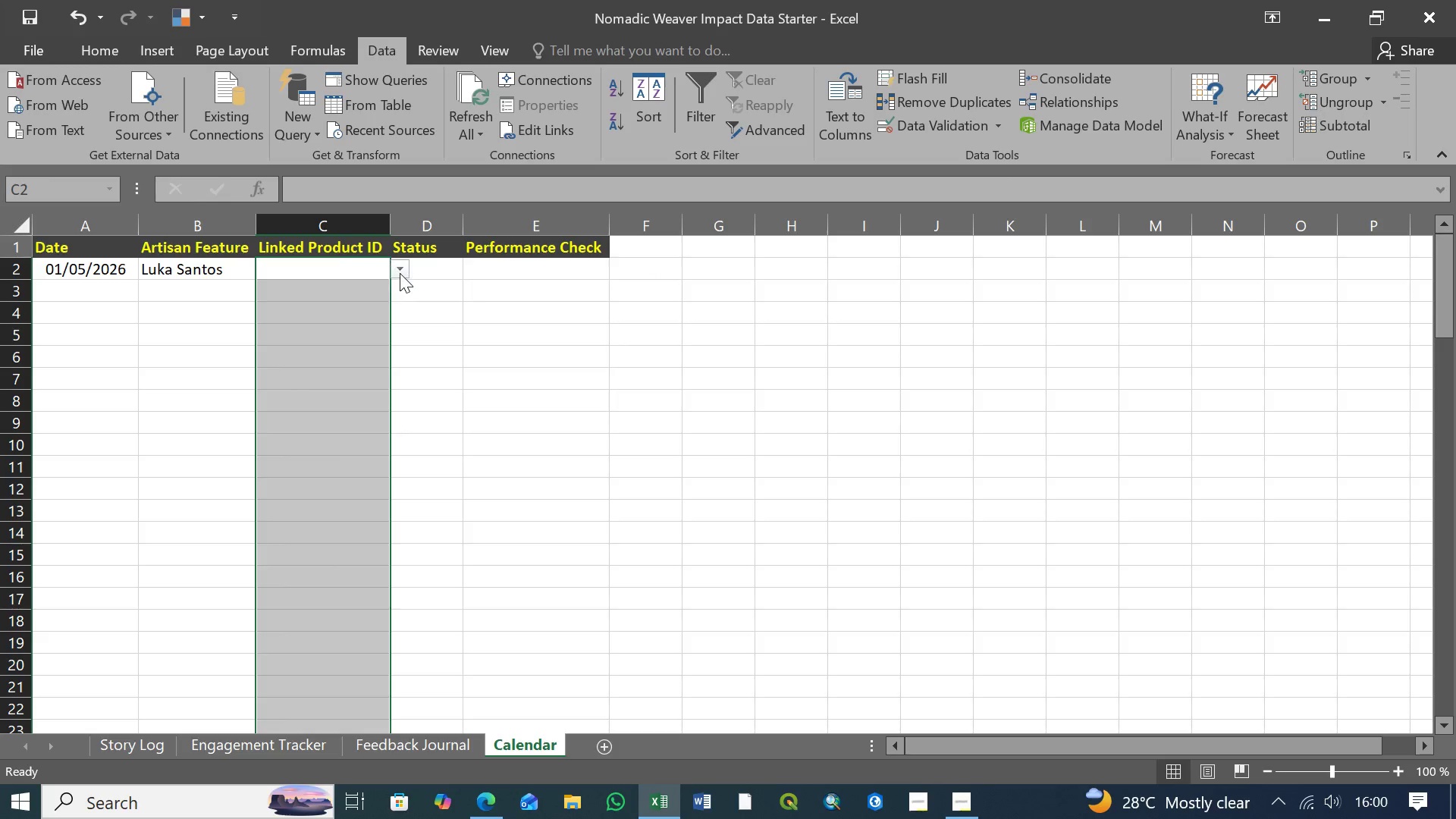 
left_click([400, 273])
 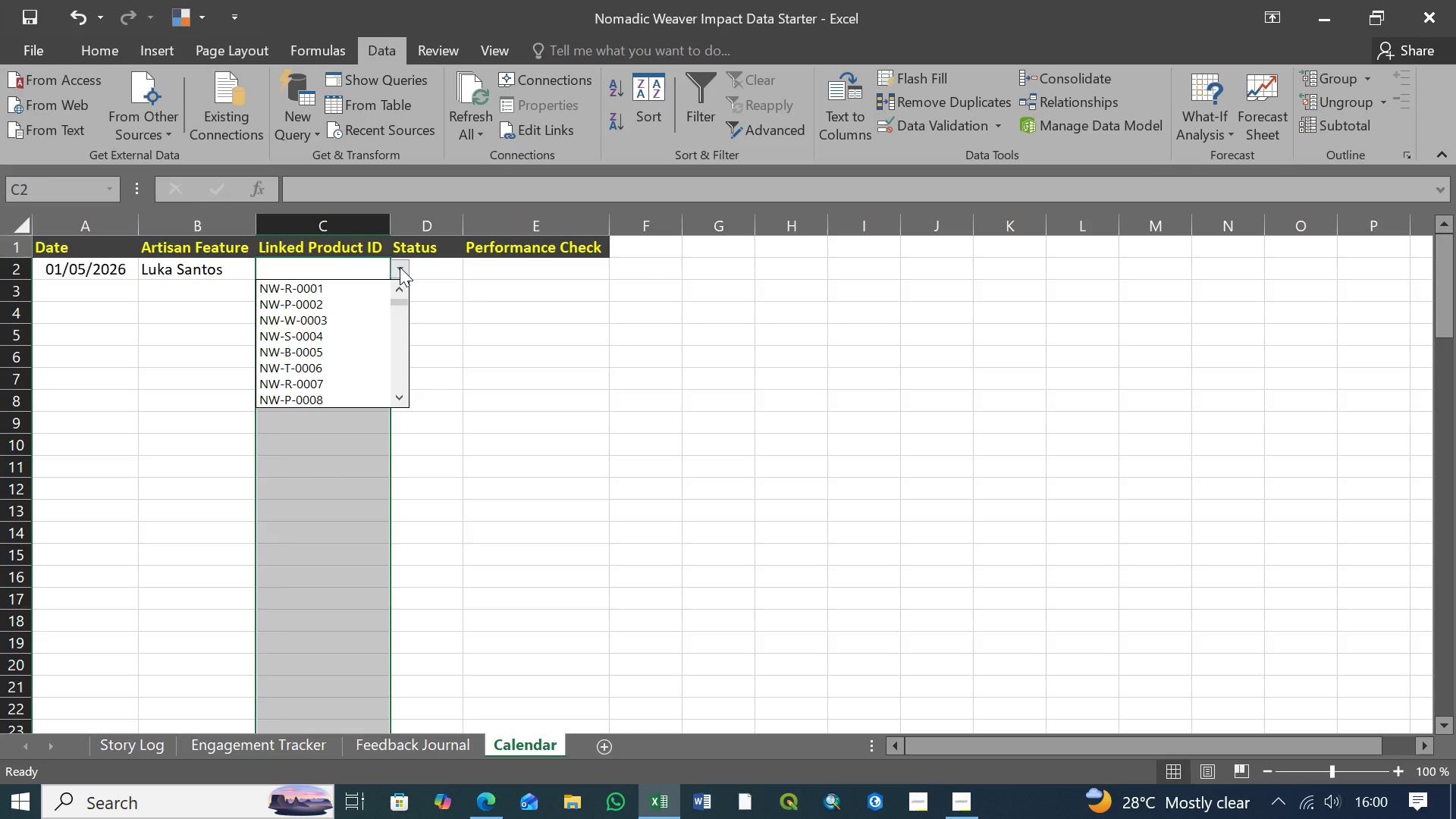 
double_click([400, 267])
 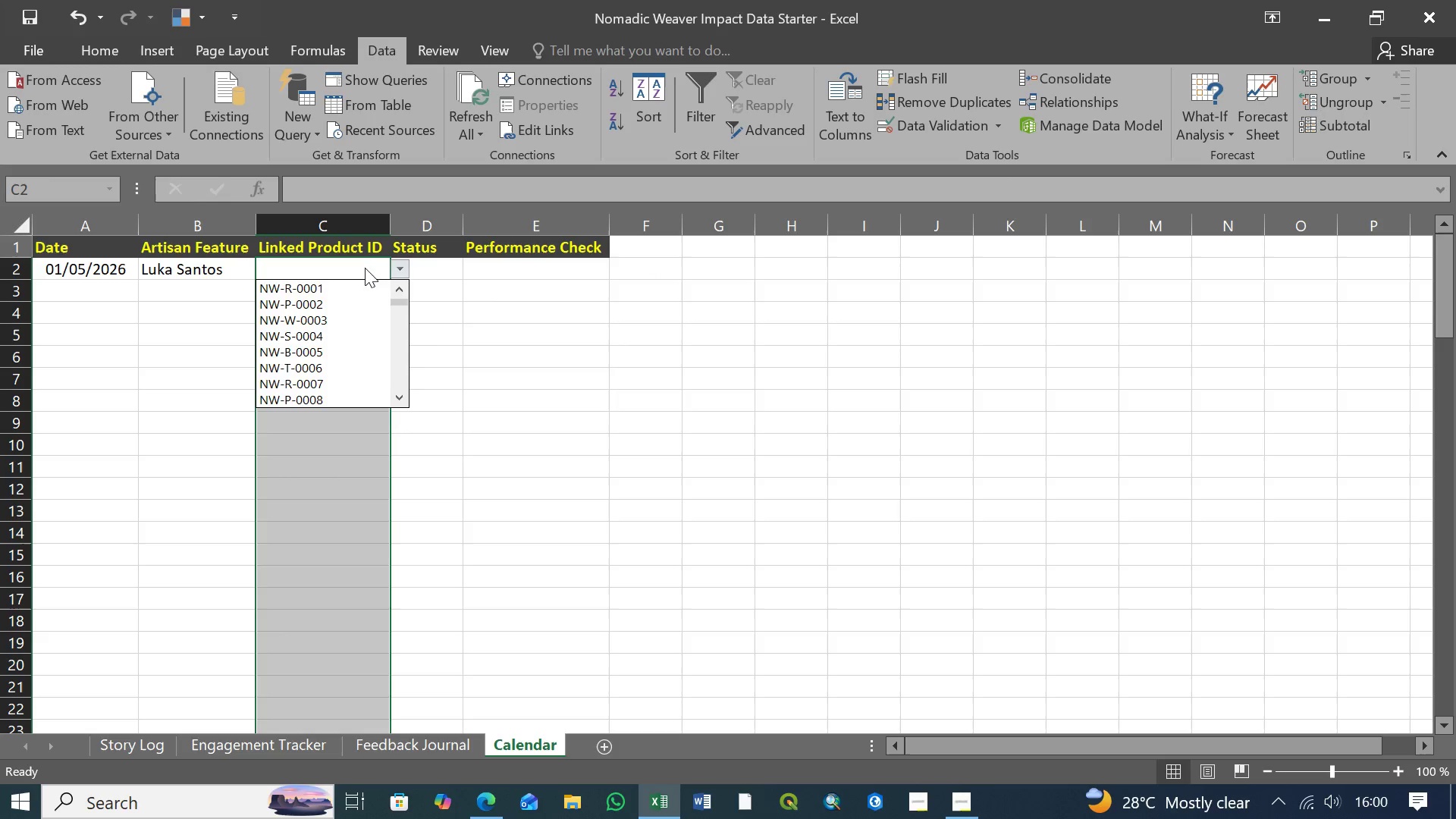 
left_click([356, 265])
 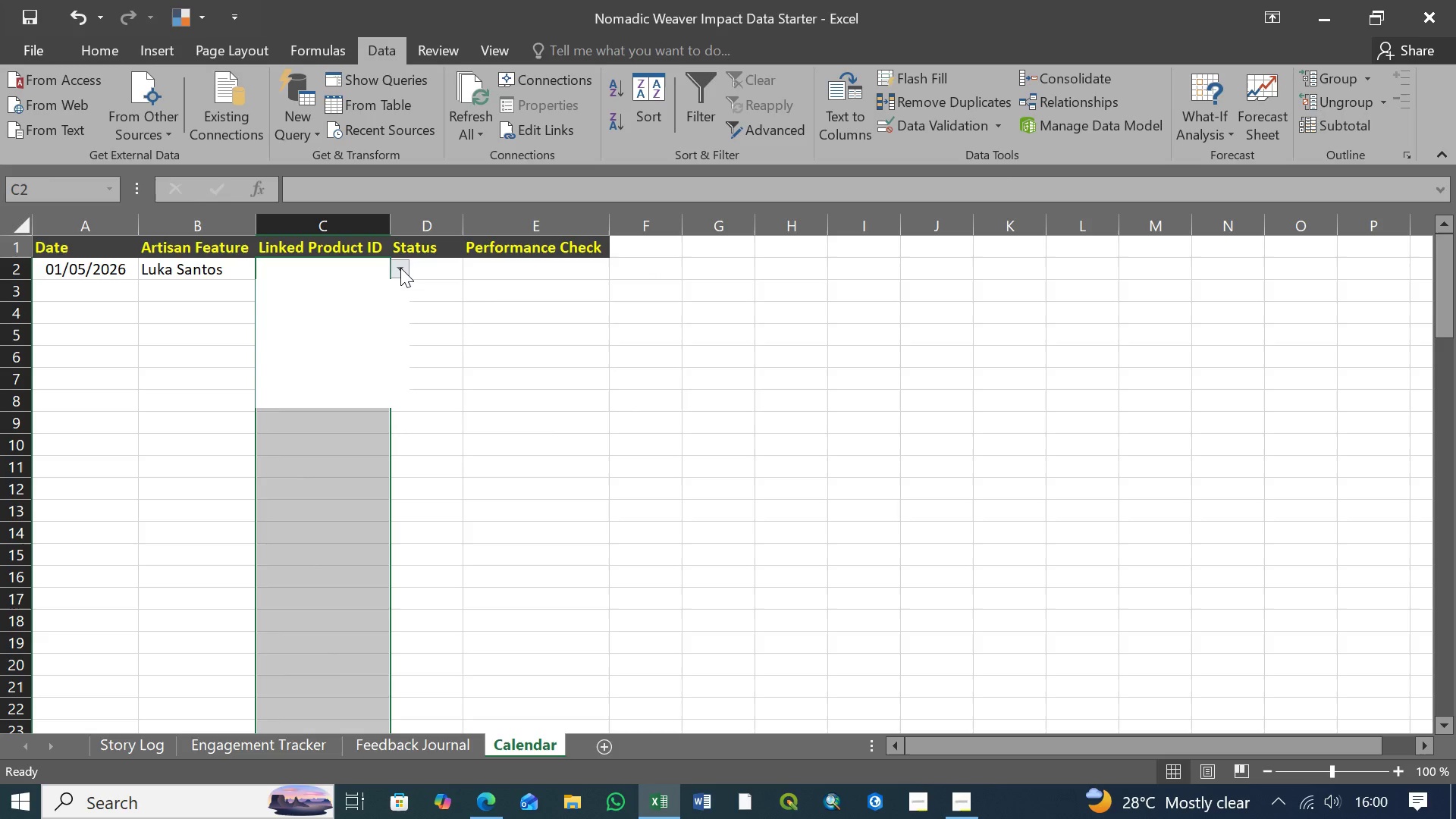 
left_click([400, 268])
 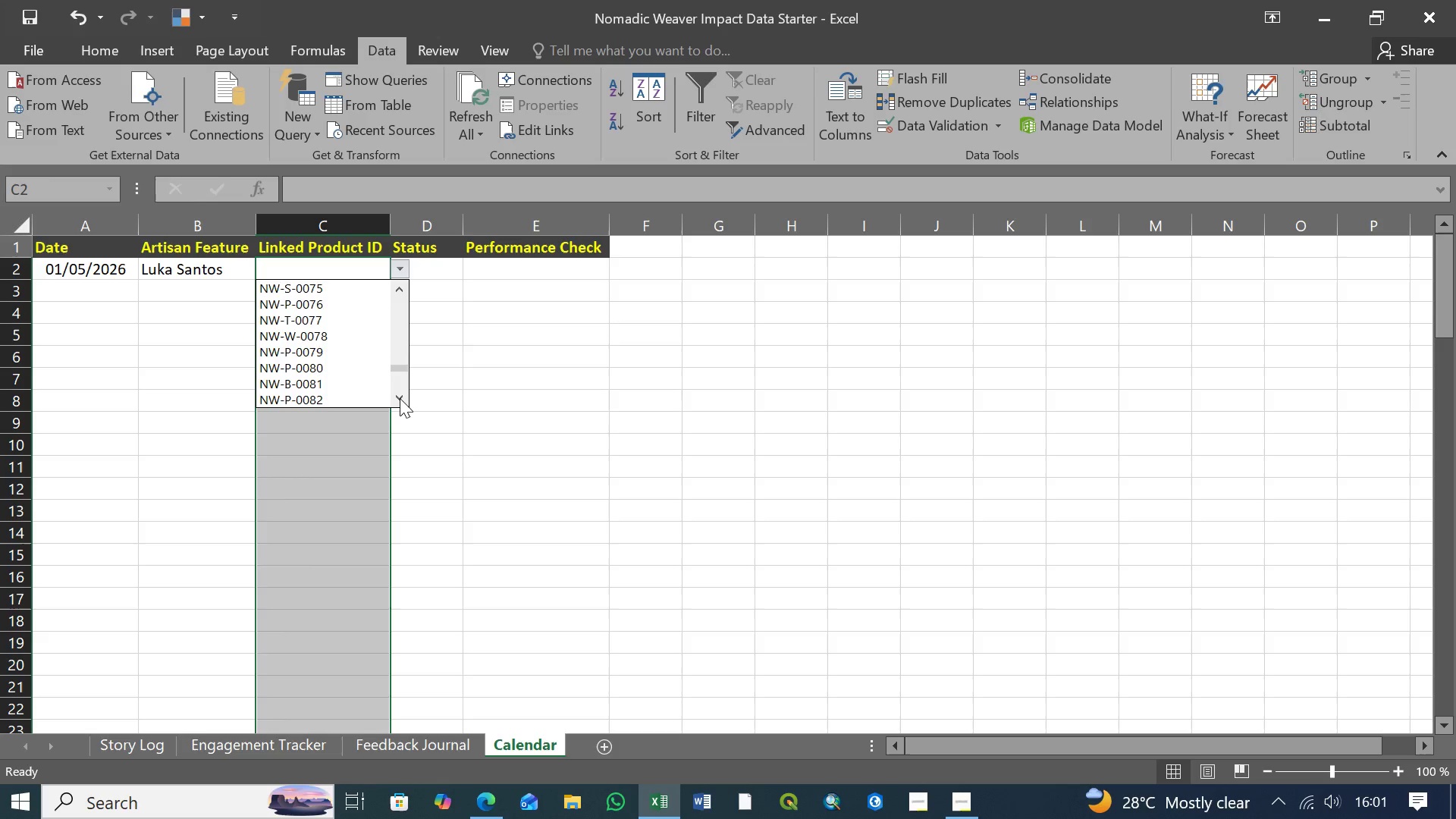 
wait(7.47)
 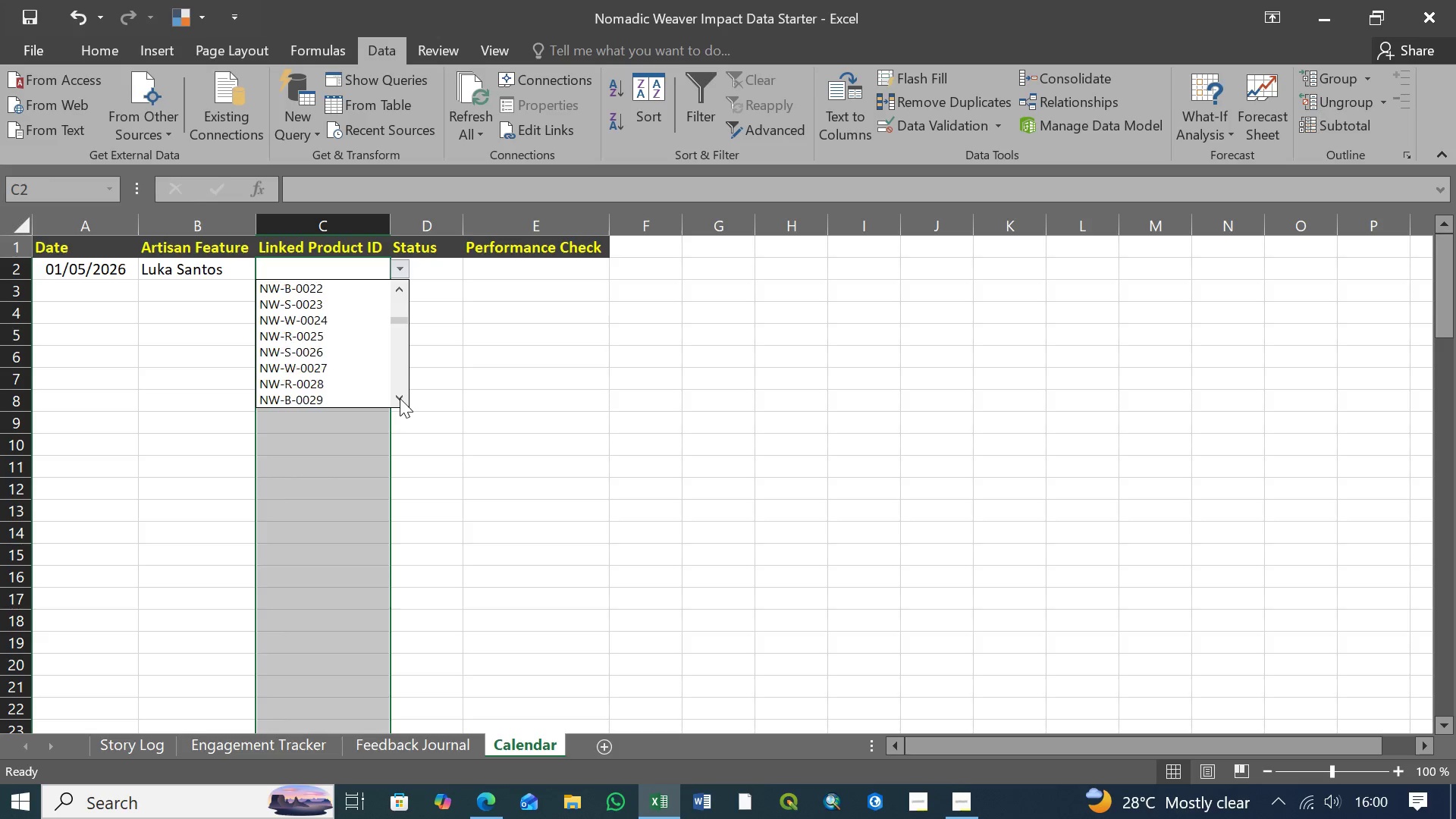 
left_click([400, 398])
 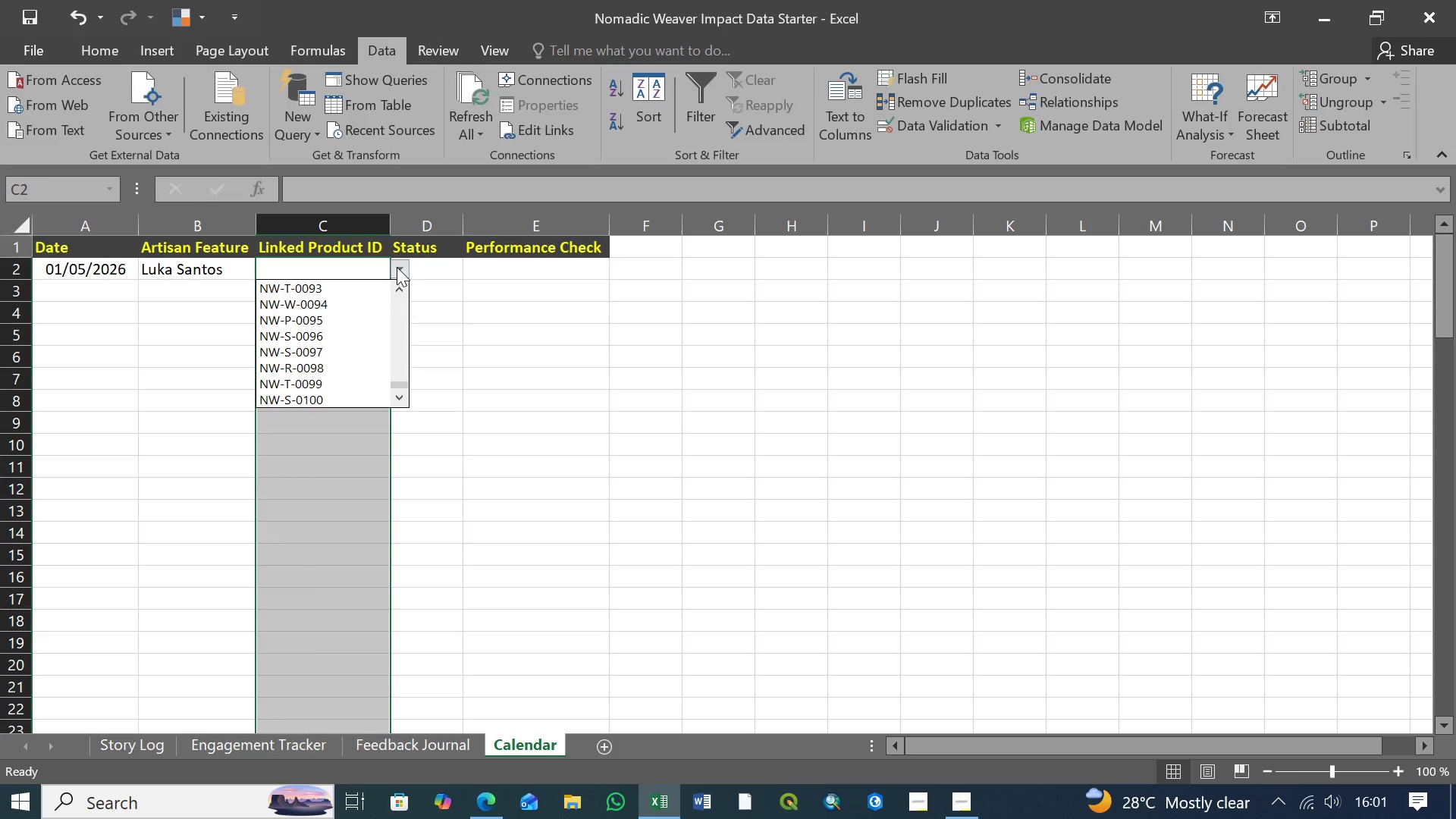 
left_click([397, 267])
 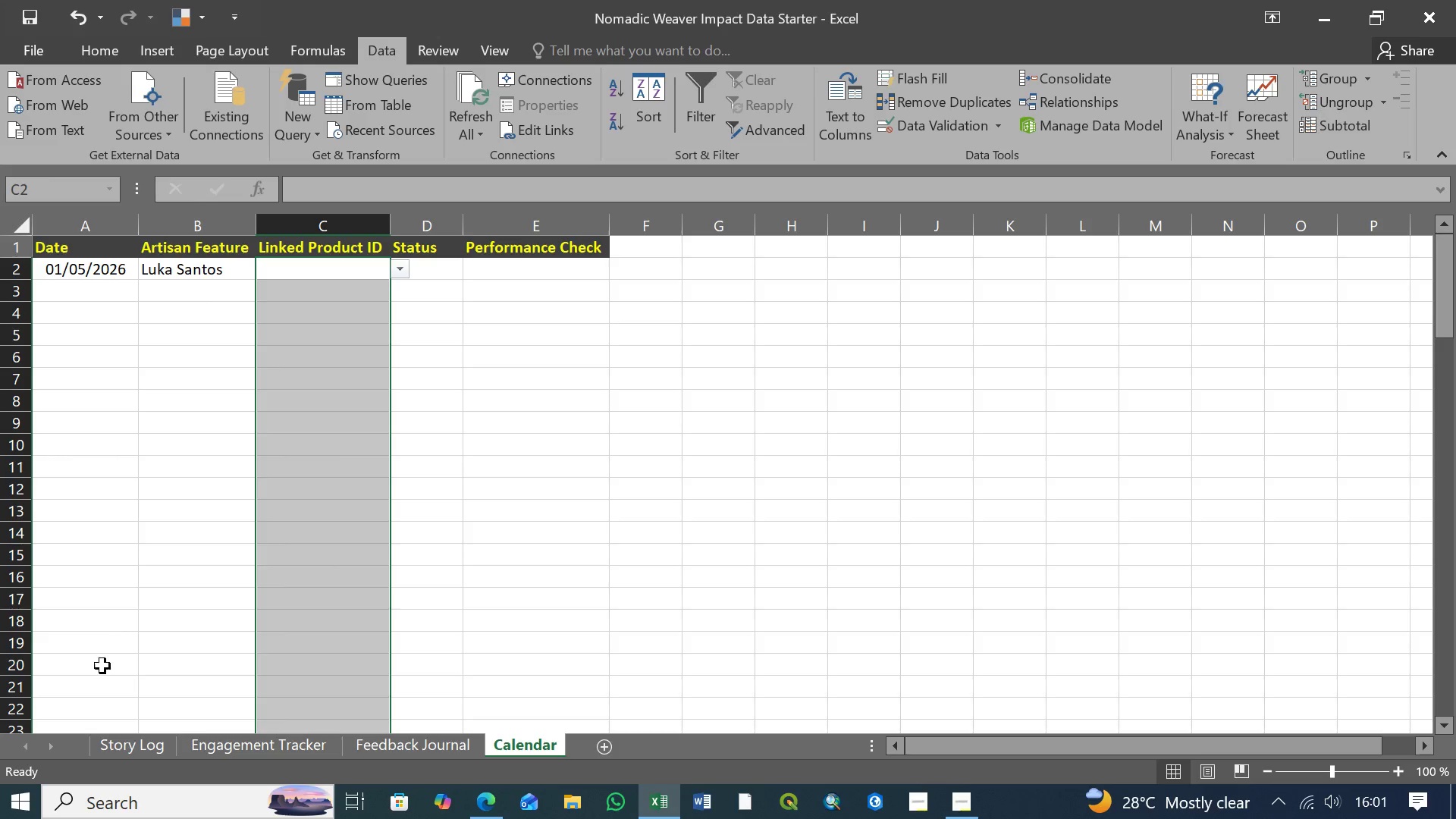 
left_click([223, 742])
 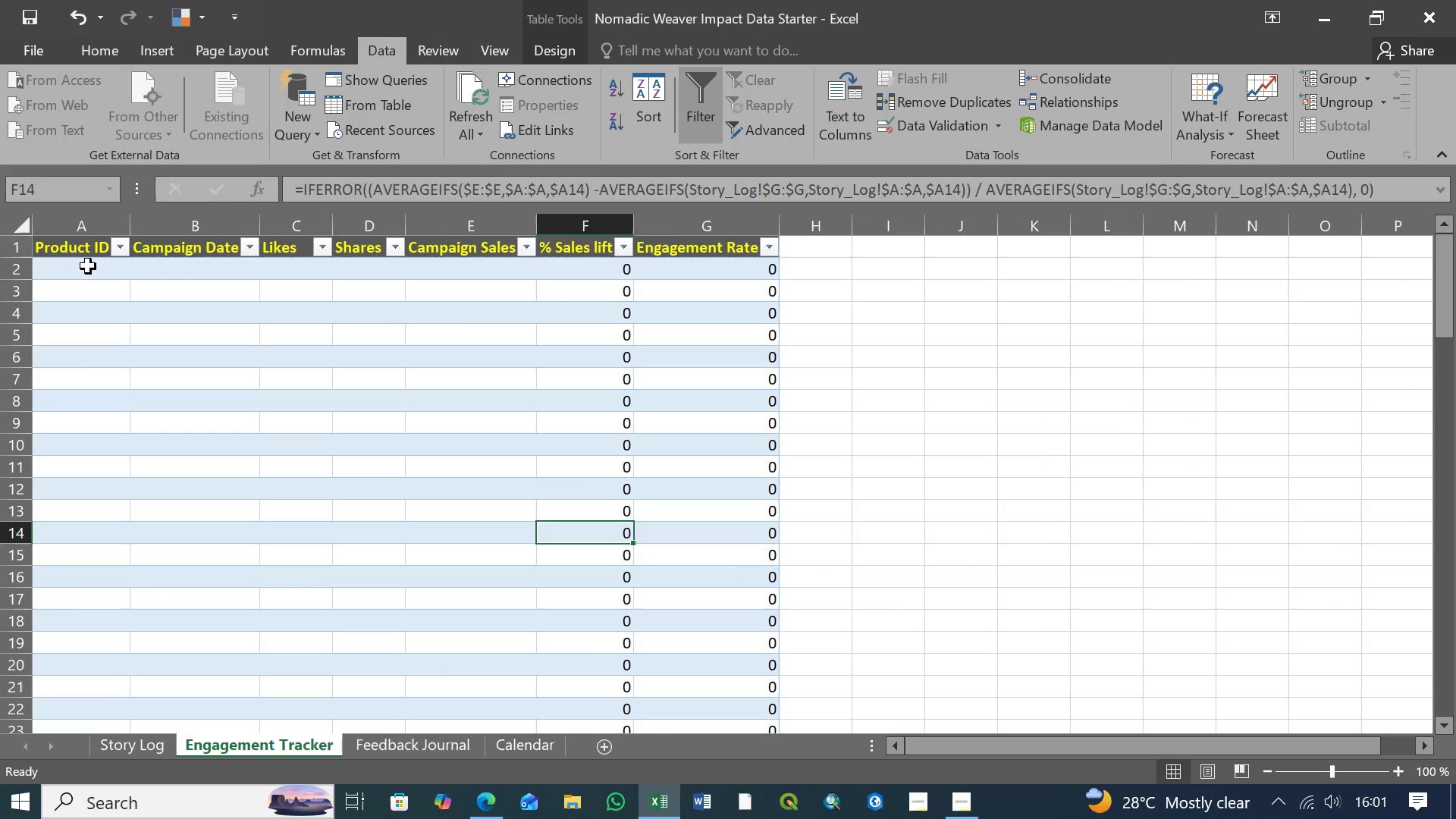 
left_click([88, 265])
 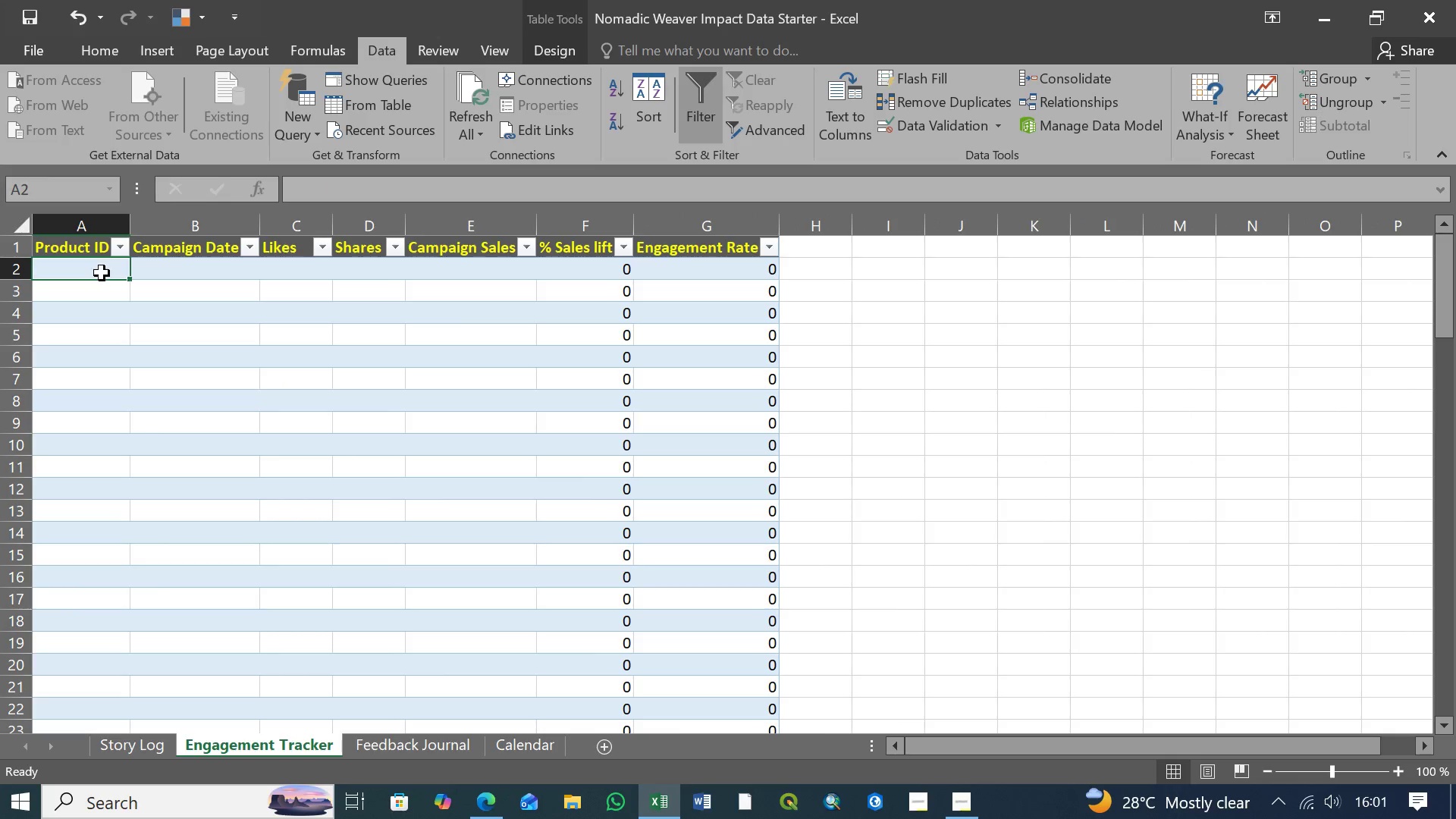 
left_click([102, 273])
 